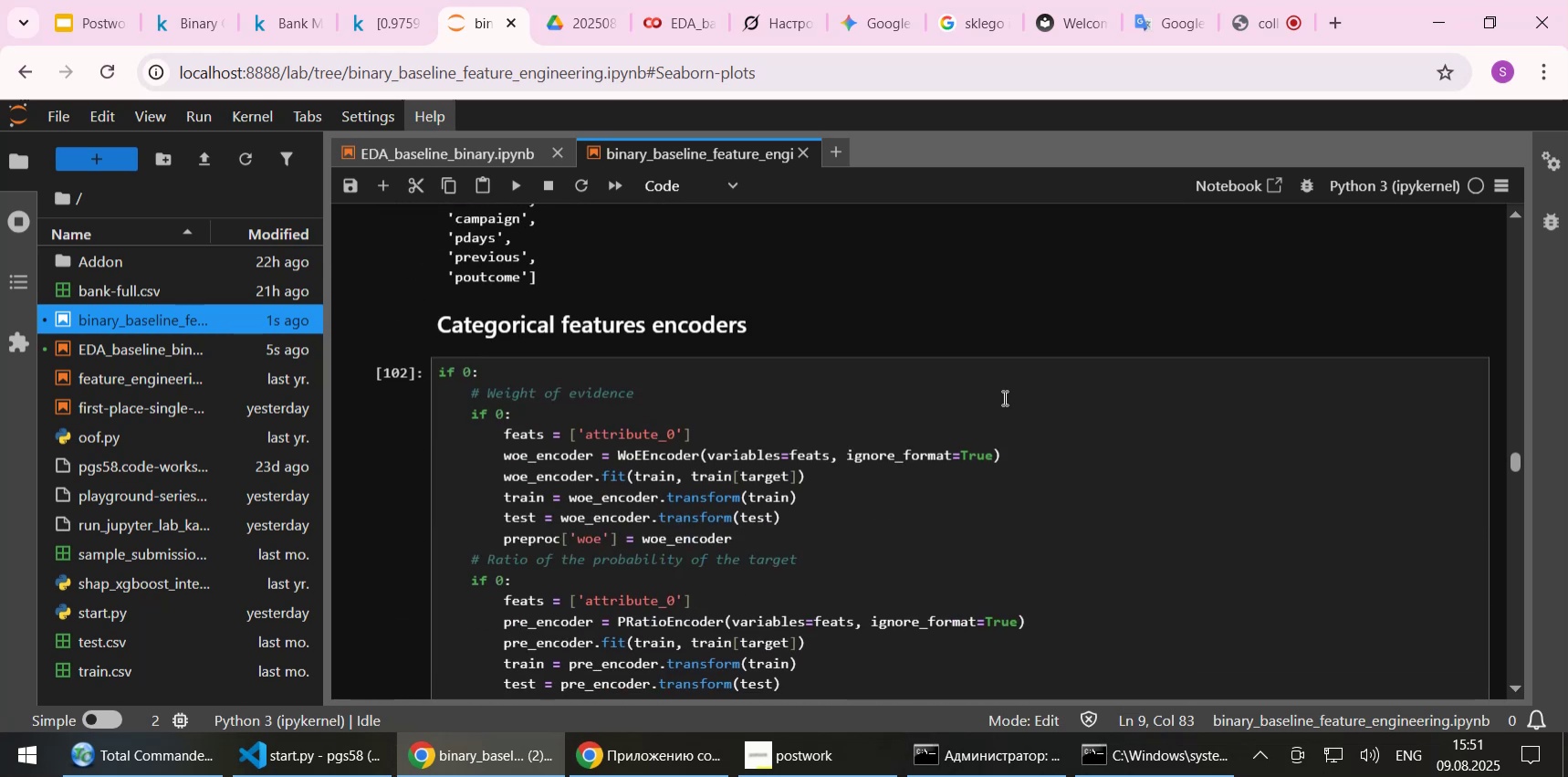 
left_click([987, 404])
 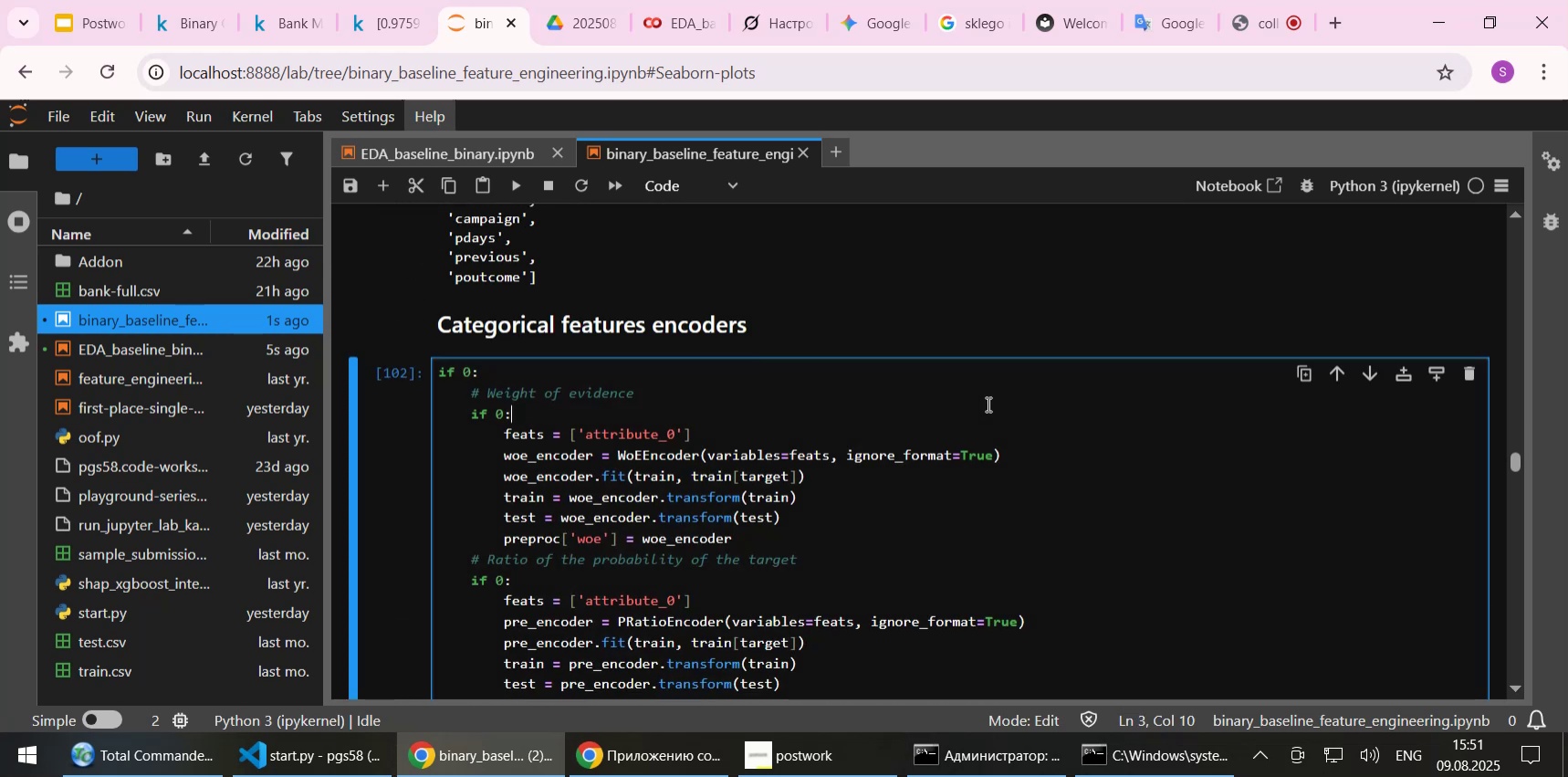 
scroll: coordinate [987, 404], scroll_direction: down, amount: 2.0
 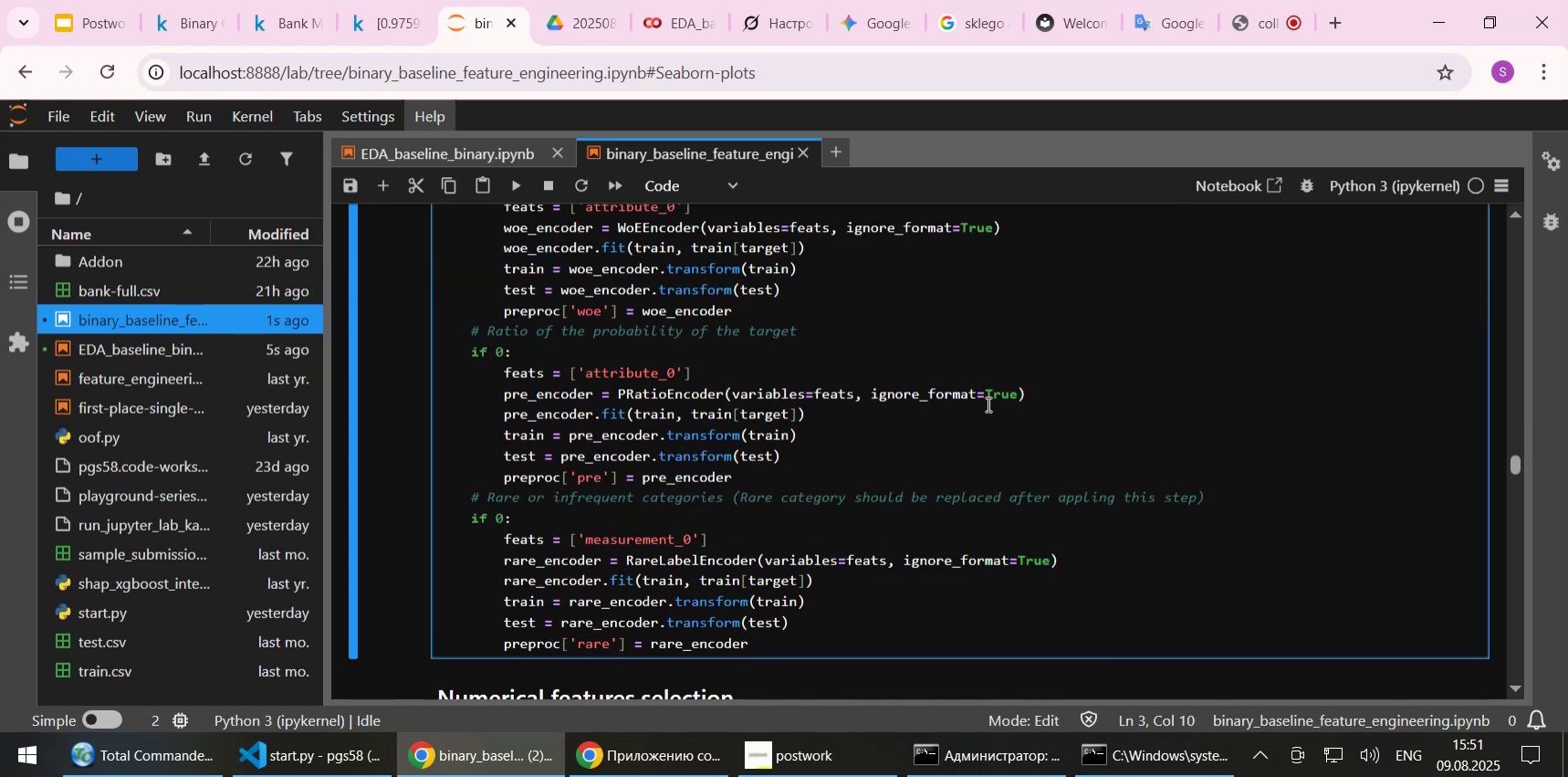 
scroll: coordinate [987, 404], scroll_direction: up, amount: 1.0
 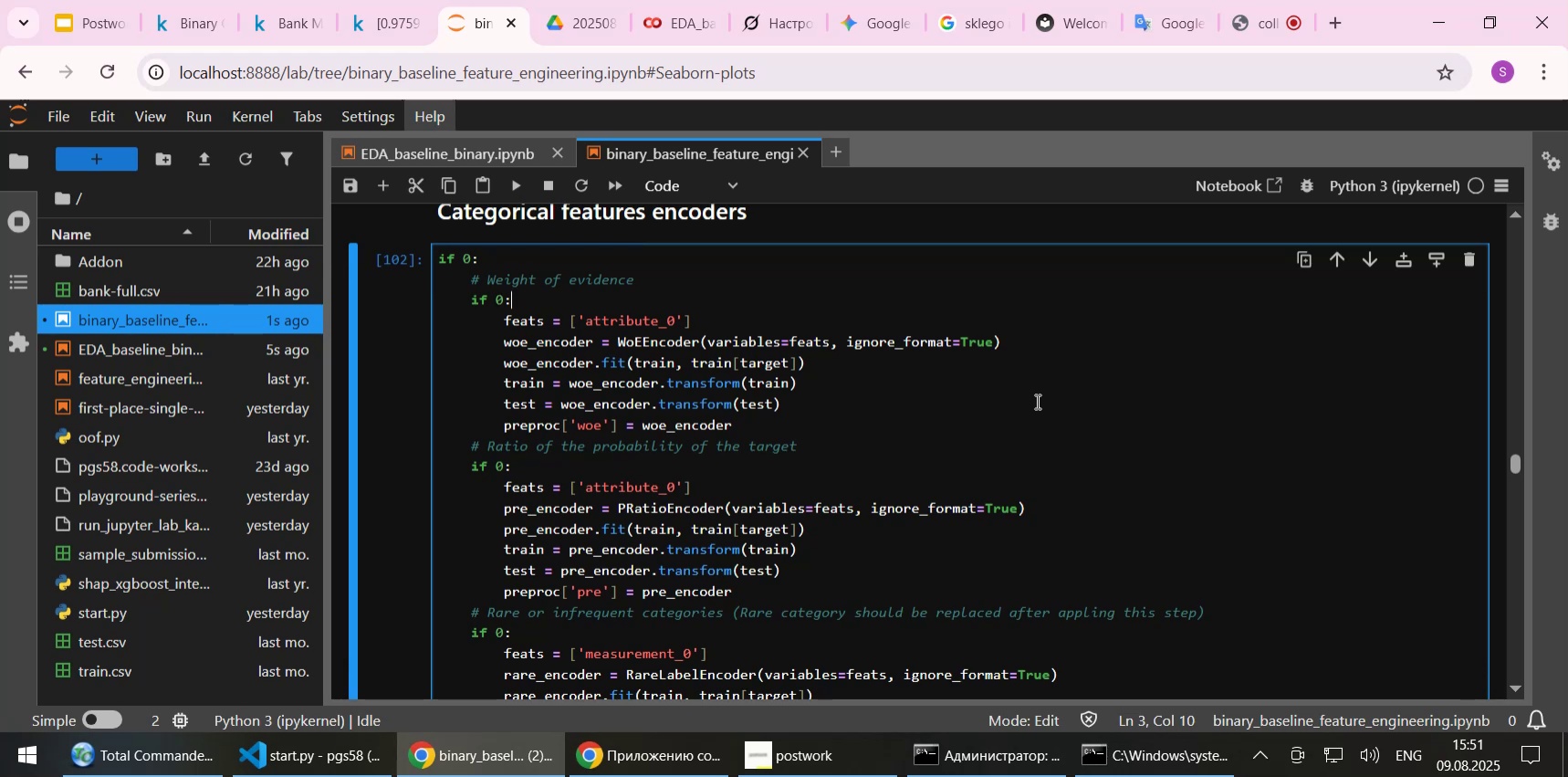 
scroll: coordinate [1036, 401], scroll_direction: down, amount: 1.0
 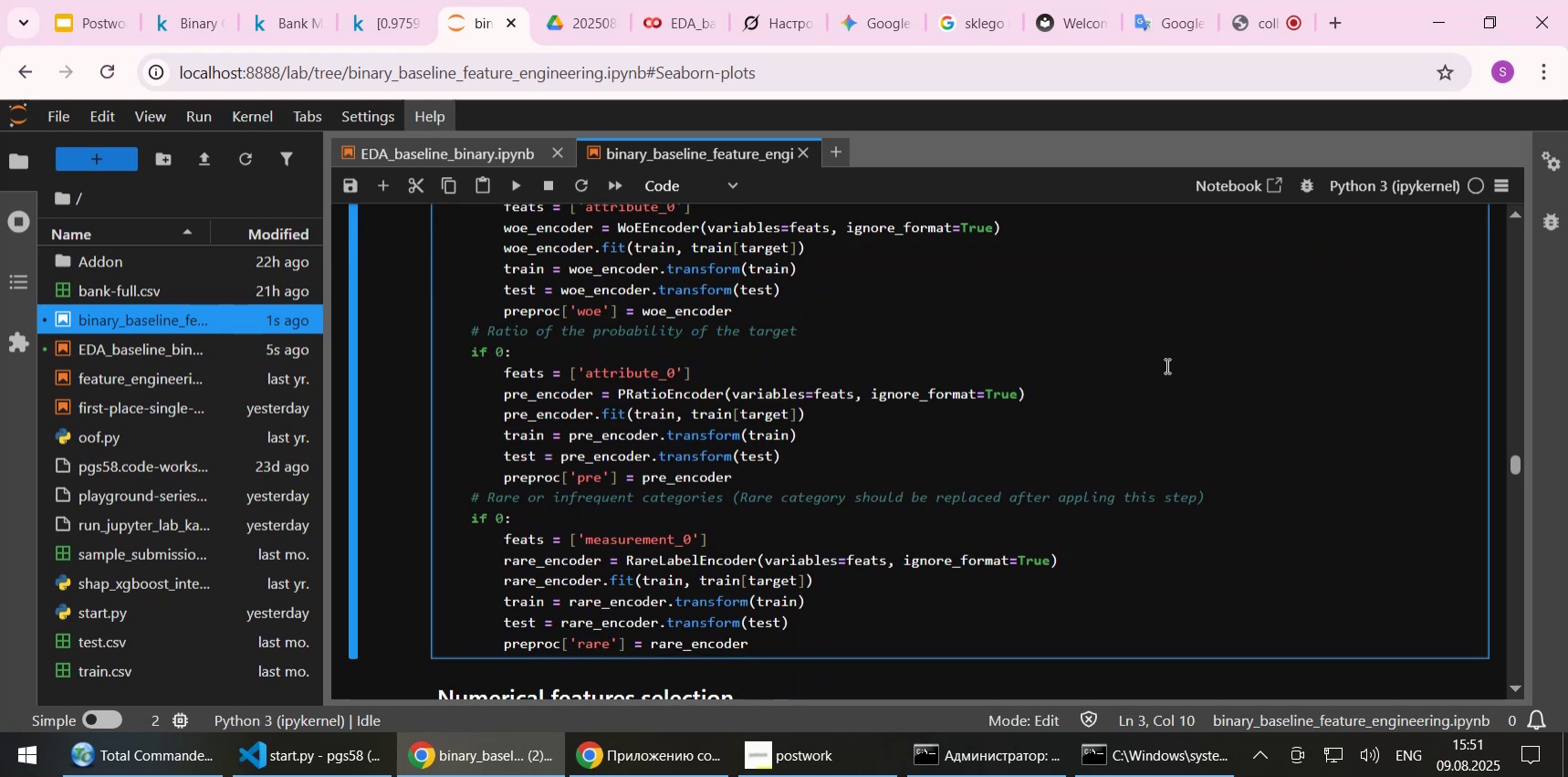 
wait(6.96)
 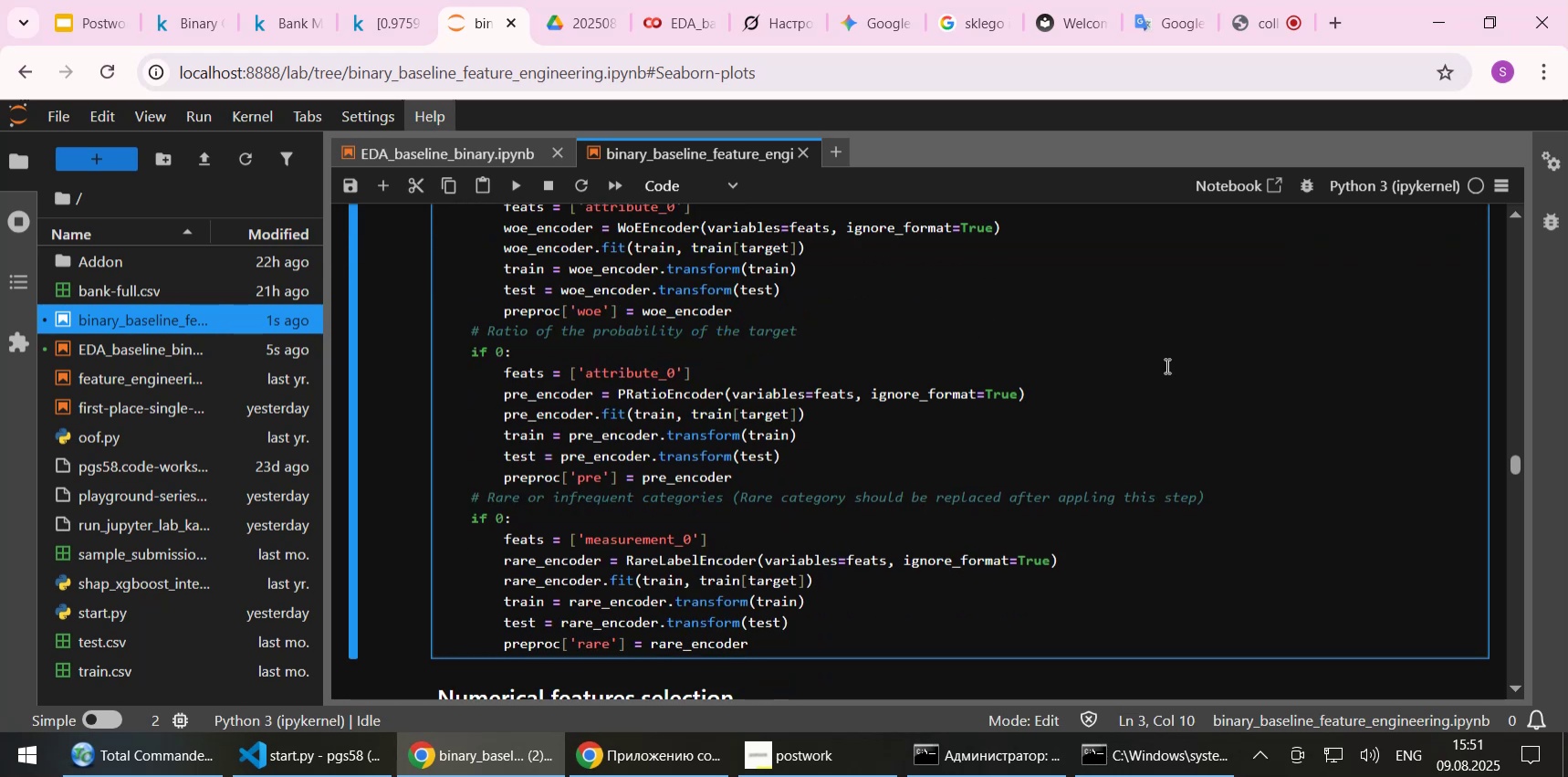 
scroll: coordinate [1166, 369], scroll_direction: down, amount: 1.0
 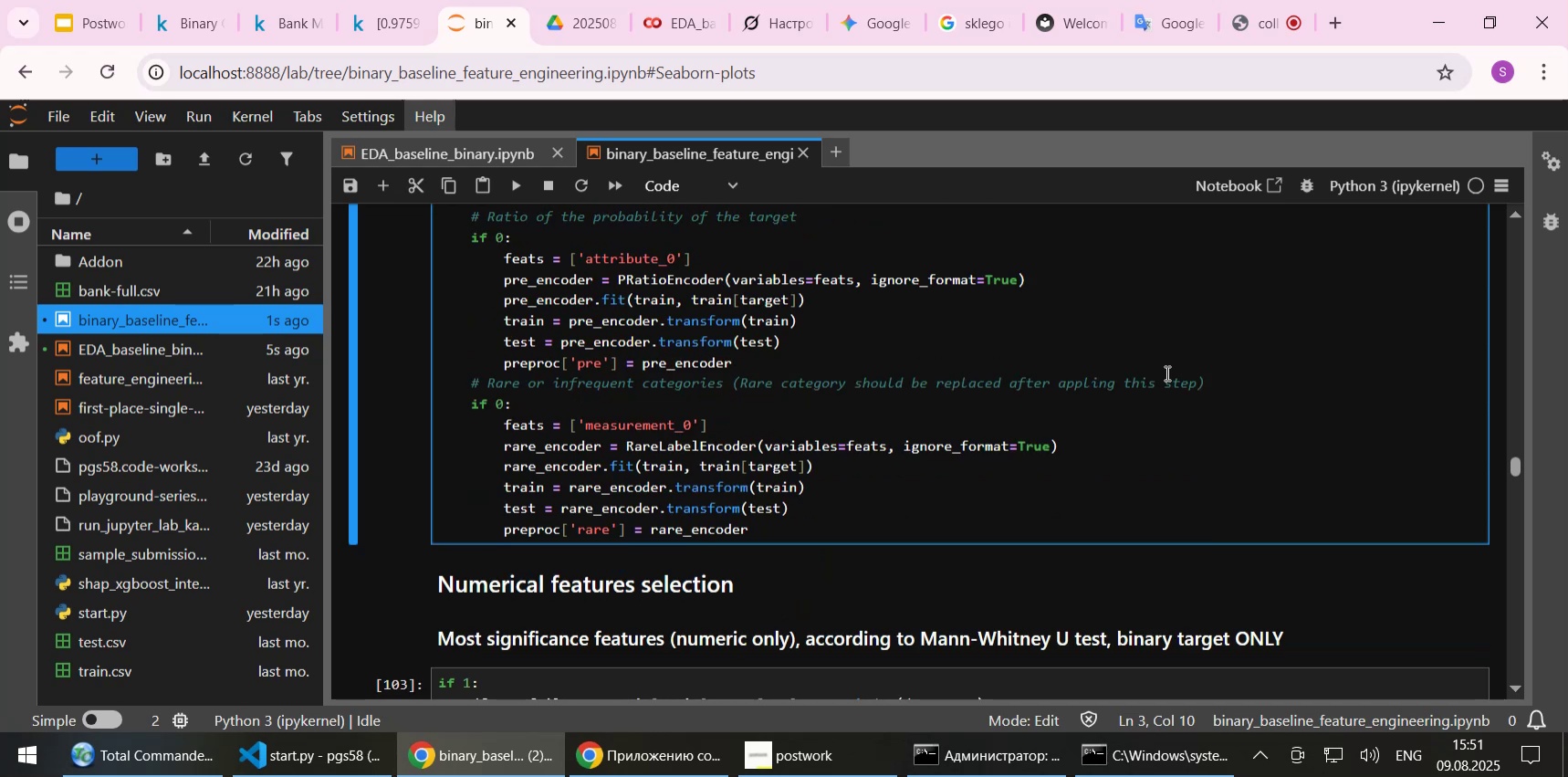 
wait(6.21)
 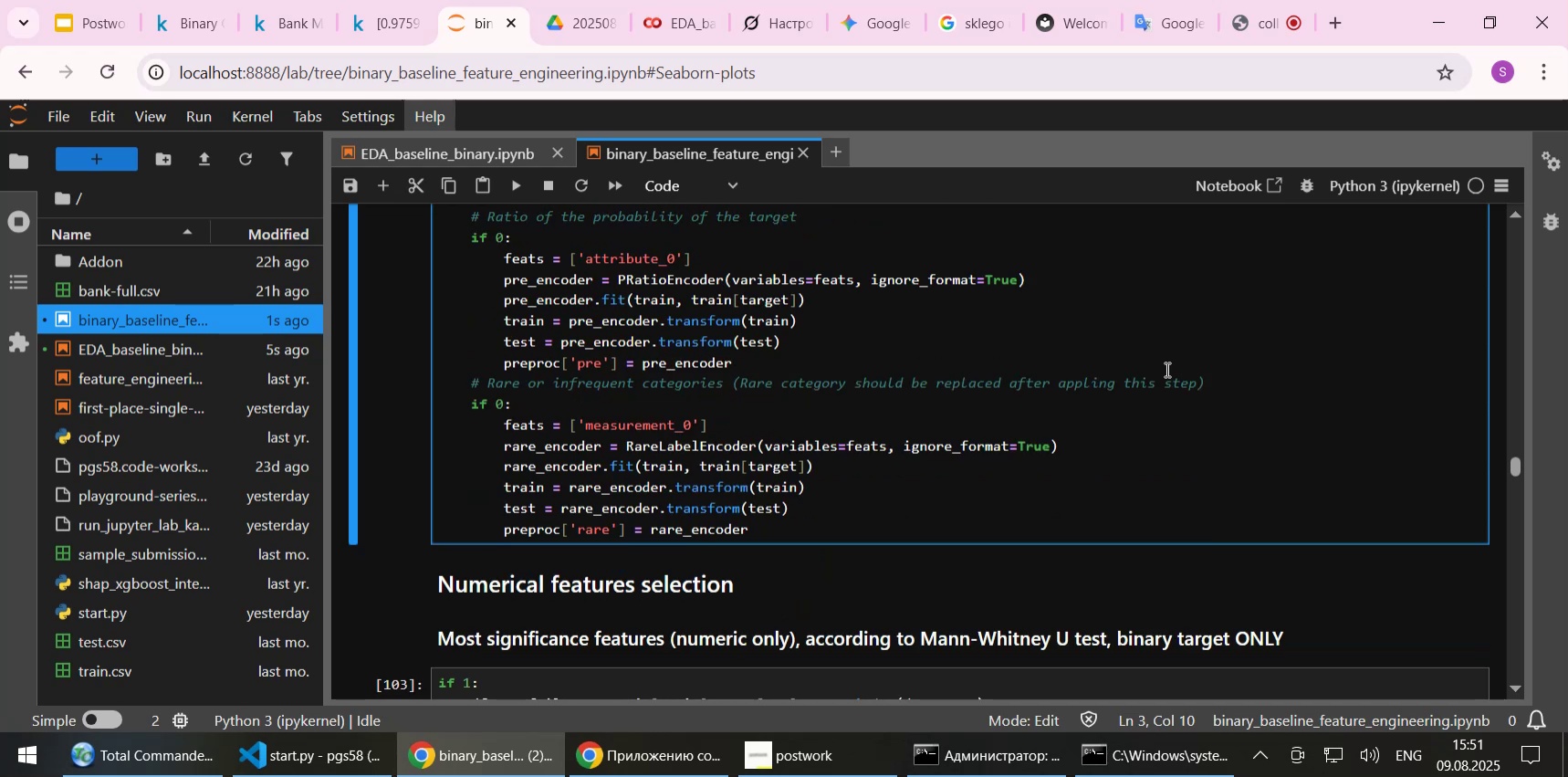 
key(Shift+Enter)
 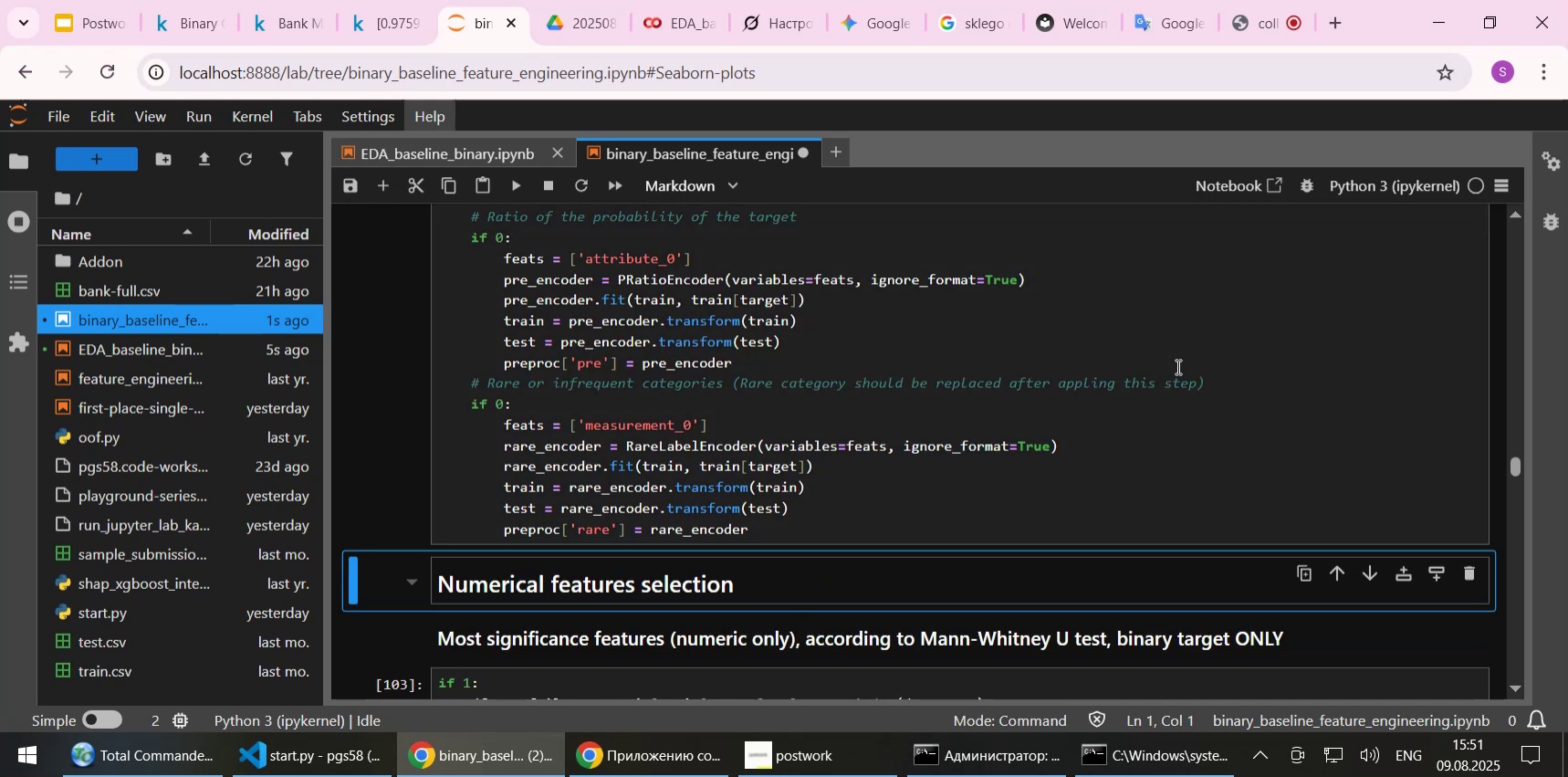 
scroll: coordinate [1176, 366], scroll_direction: up, amount: 3.0
 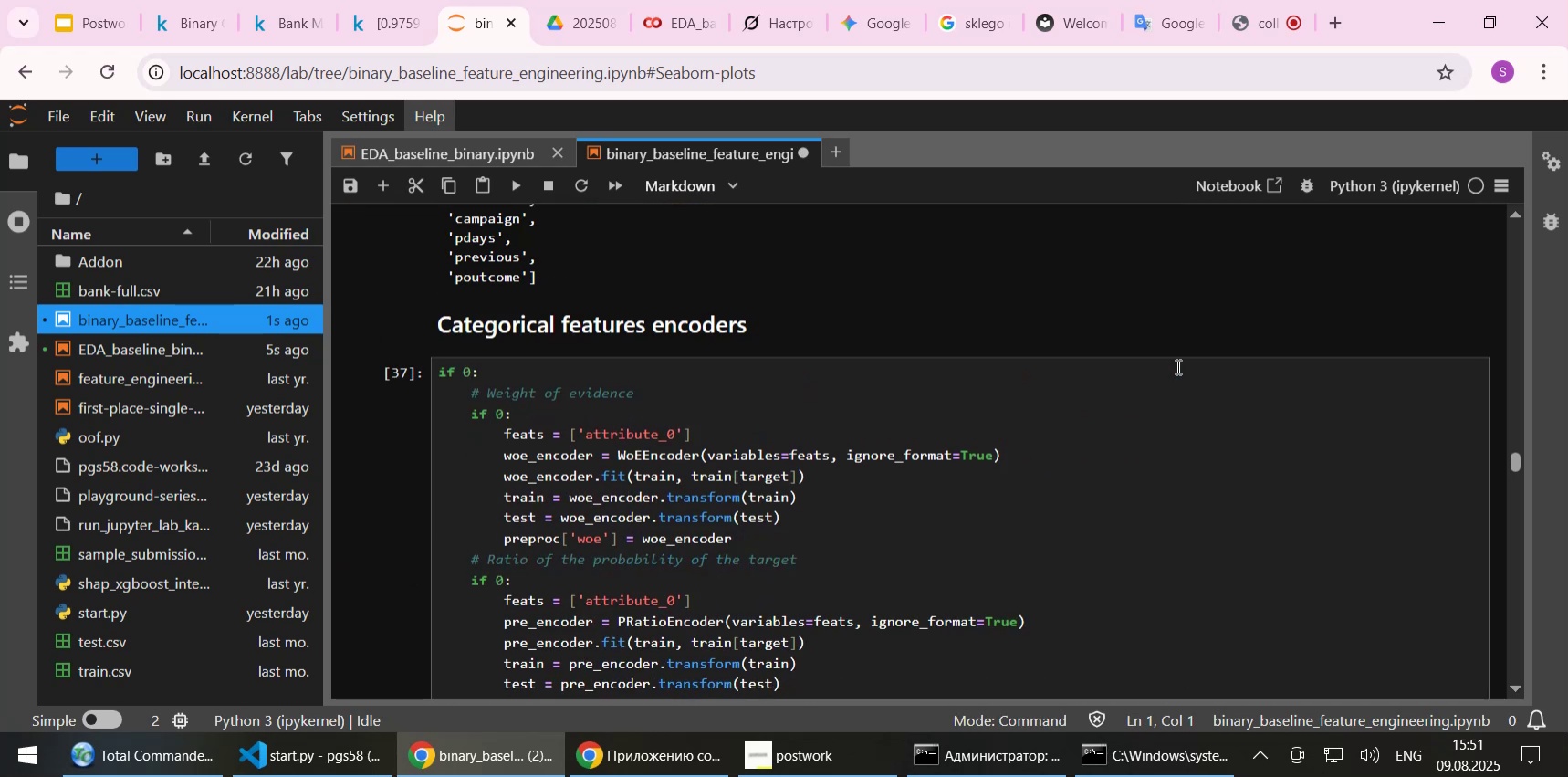 
scroll: coordinate [1177, 366], scroll_direction: down, amount: 4.0
 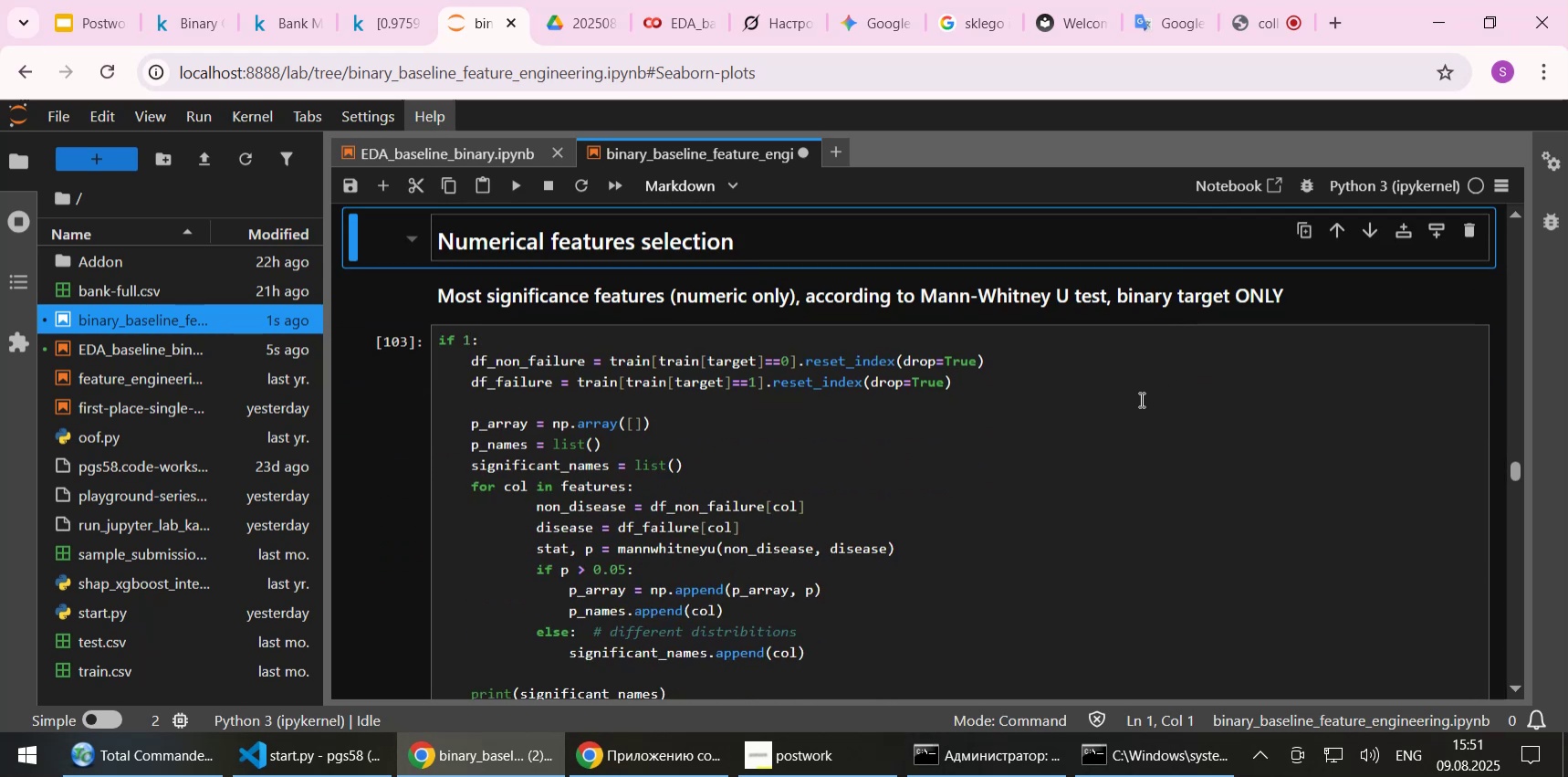 
key(Shift+Enter)
 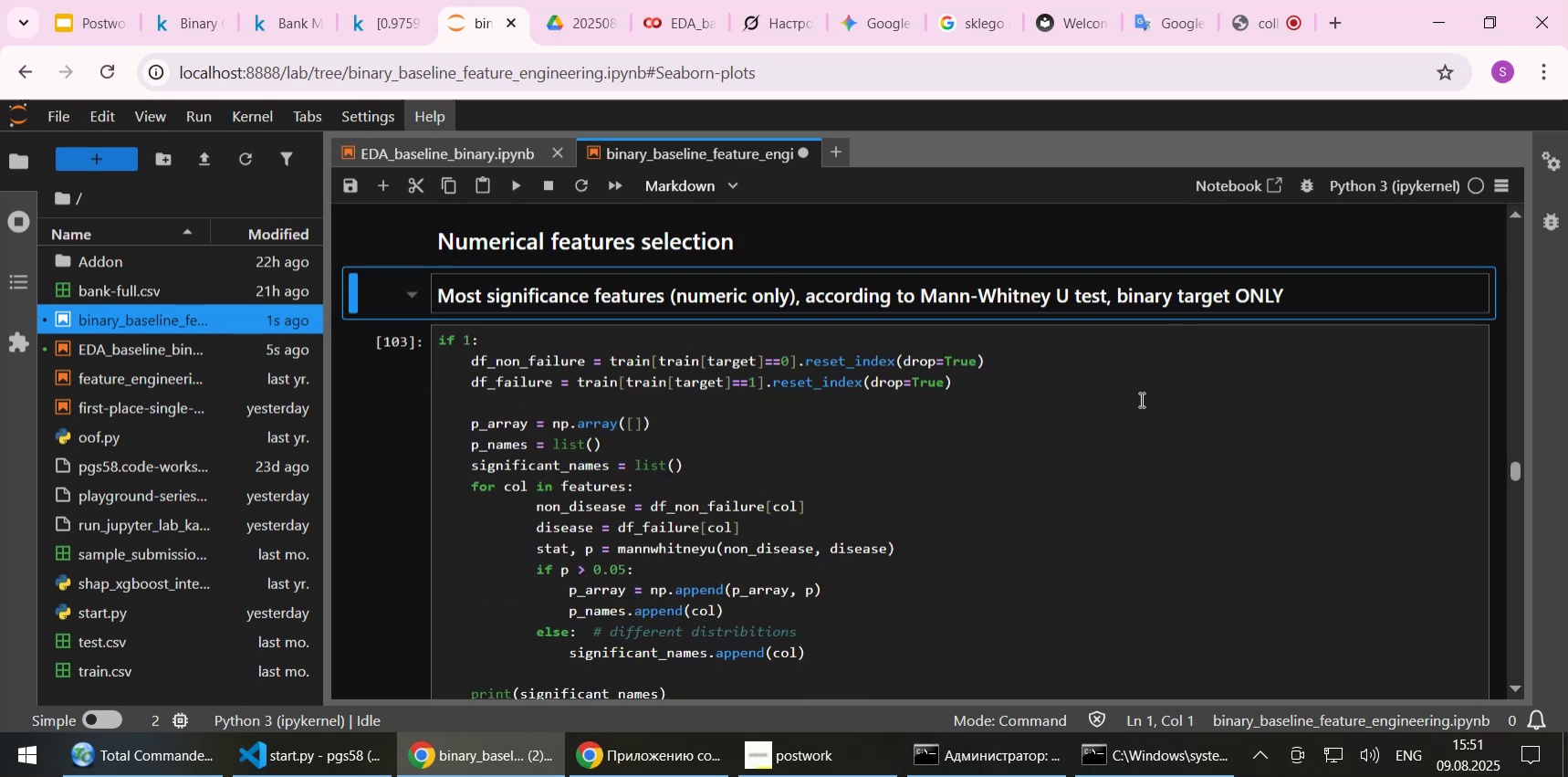 
key(Shift+Enter)
 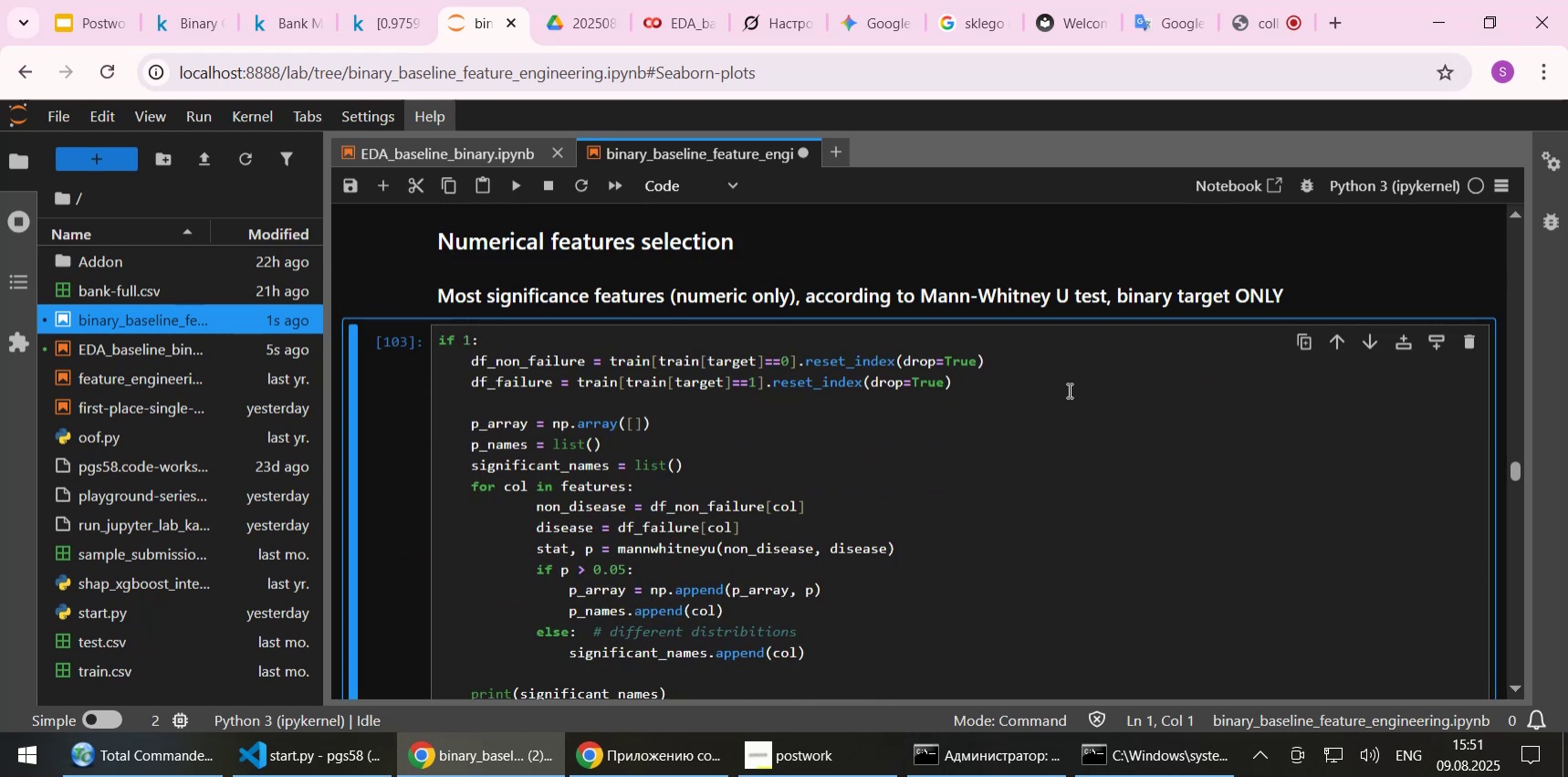 
scroll: coordinate [1030, 383], scroll_direction: down, amount: 1.0
 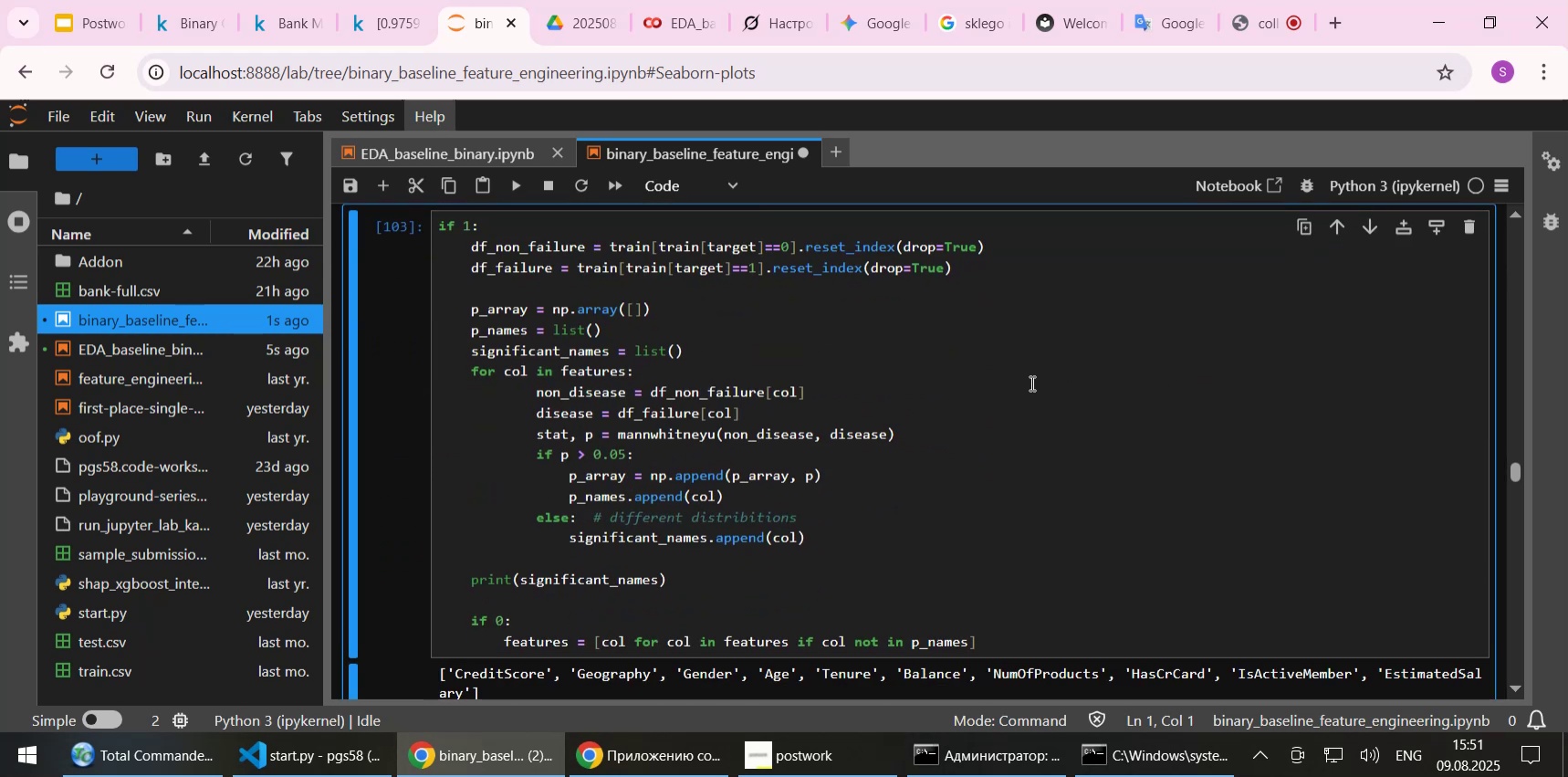 
key(Shift+Enter)
 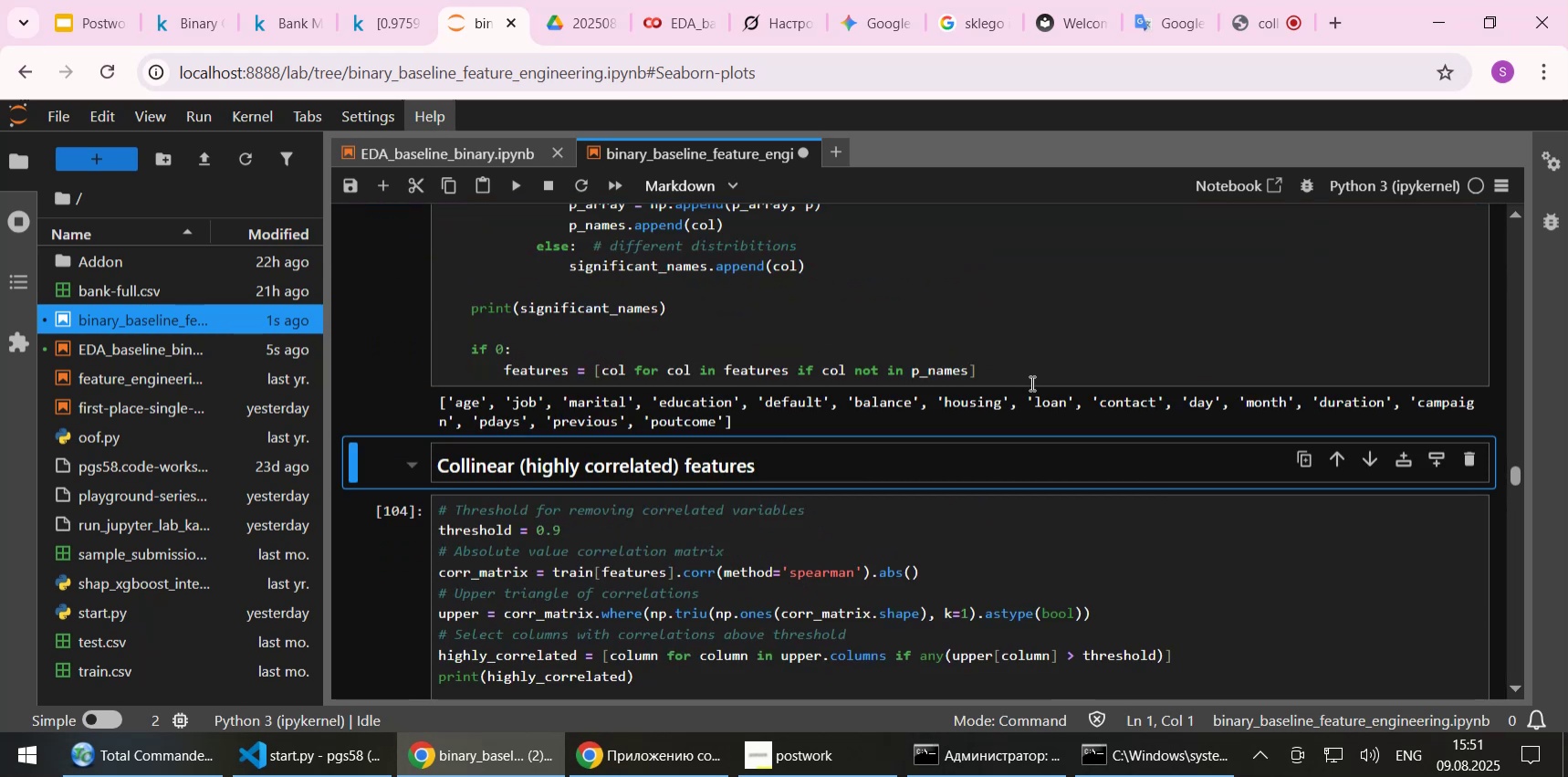 
scroll: coordinate [895, 469], scroll_direction: up, amount: 2.0
 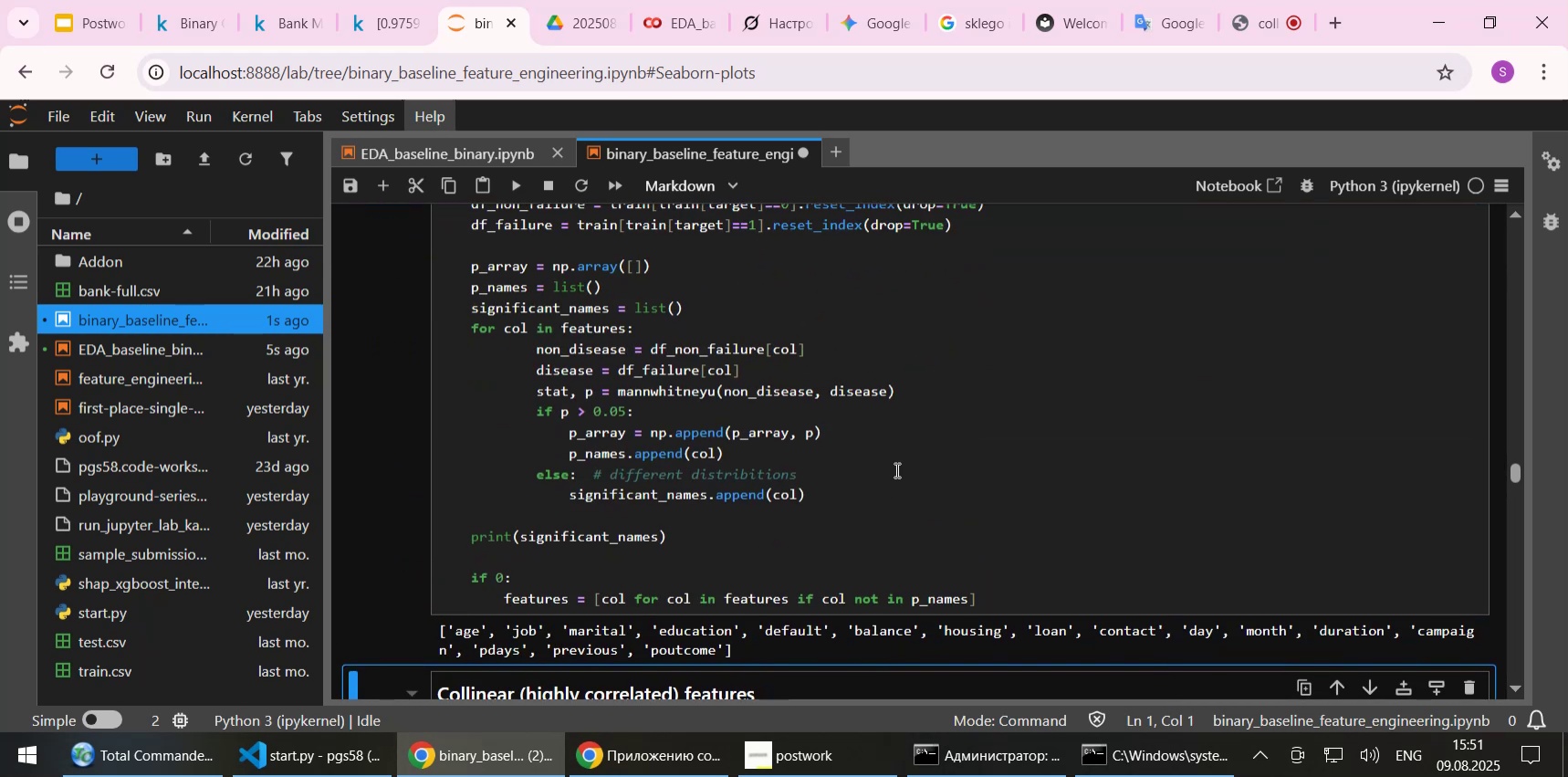 
scroll: coordinate [895, 469], scroll_direction: none, amount: 0.0
 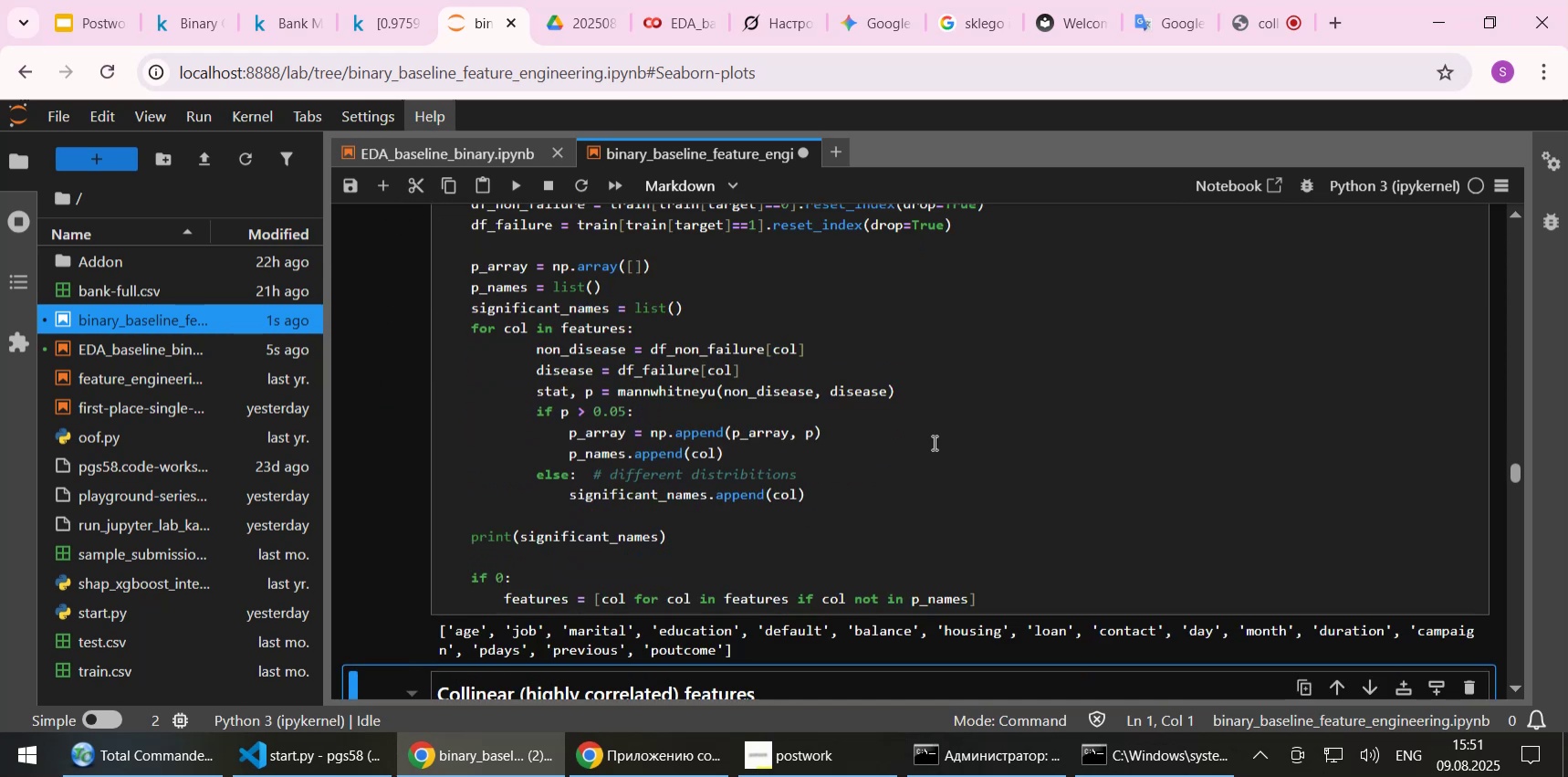 
scroll: coordinate [933, 442], scroll_direction: down, amount: 1.0
 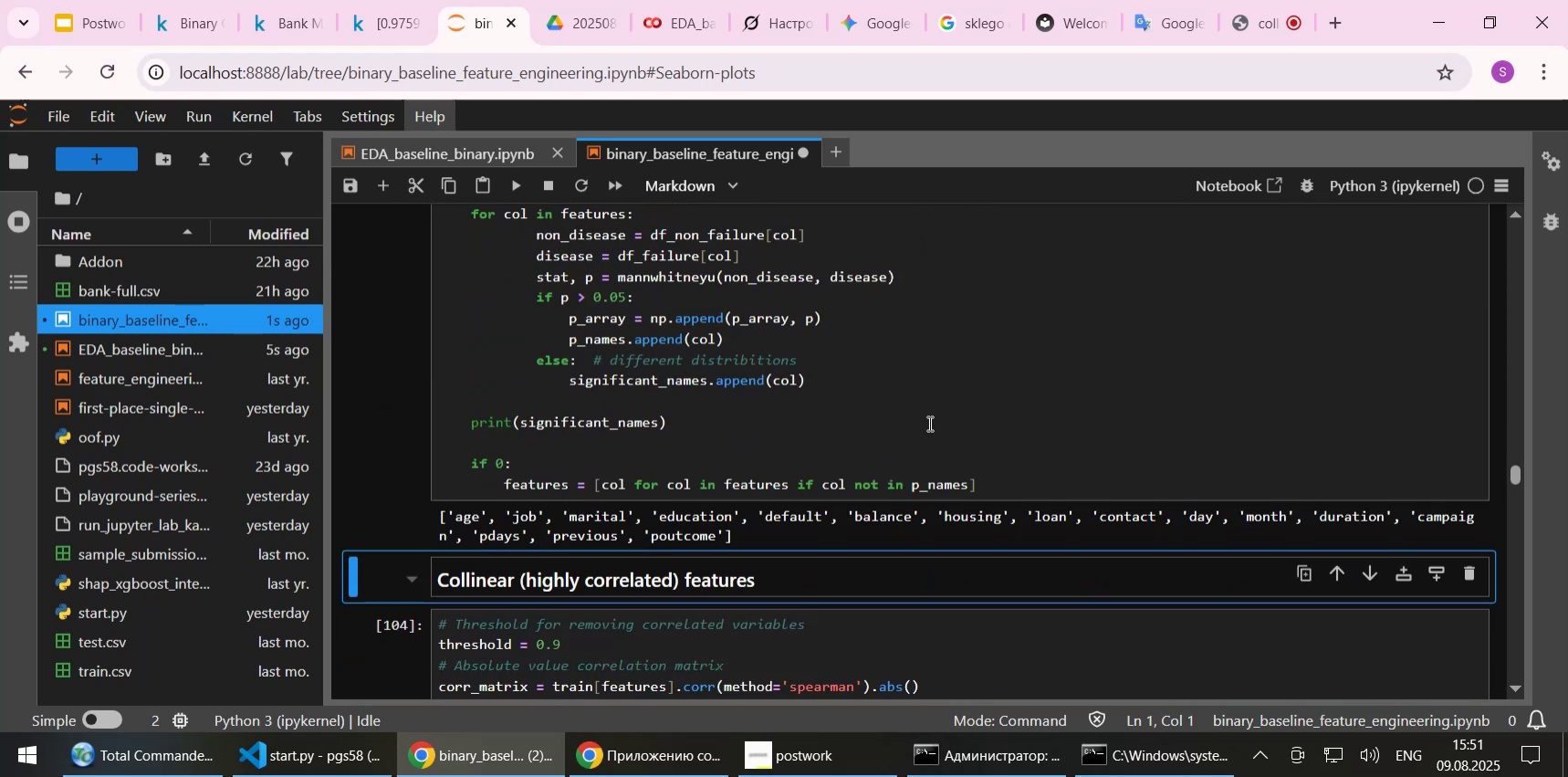 
scroll: coordinate [928, 423], scroll_direction: up, amount: 1.0
 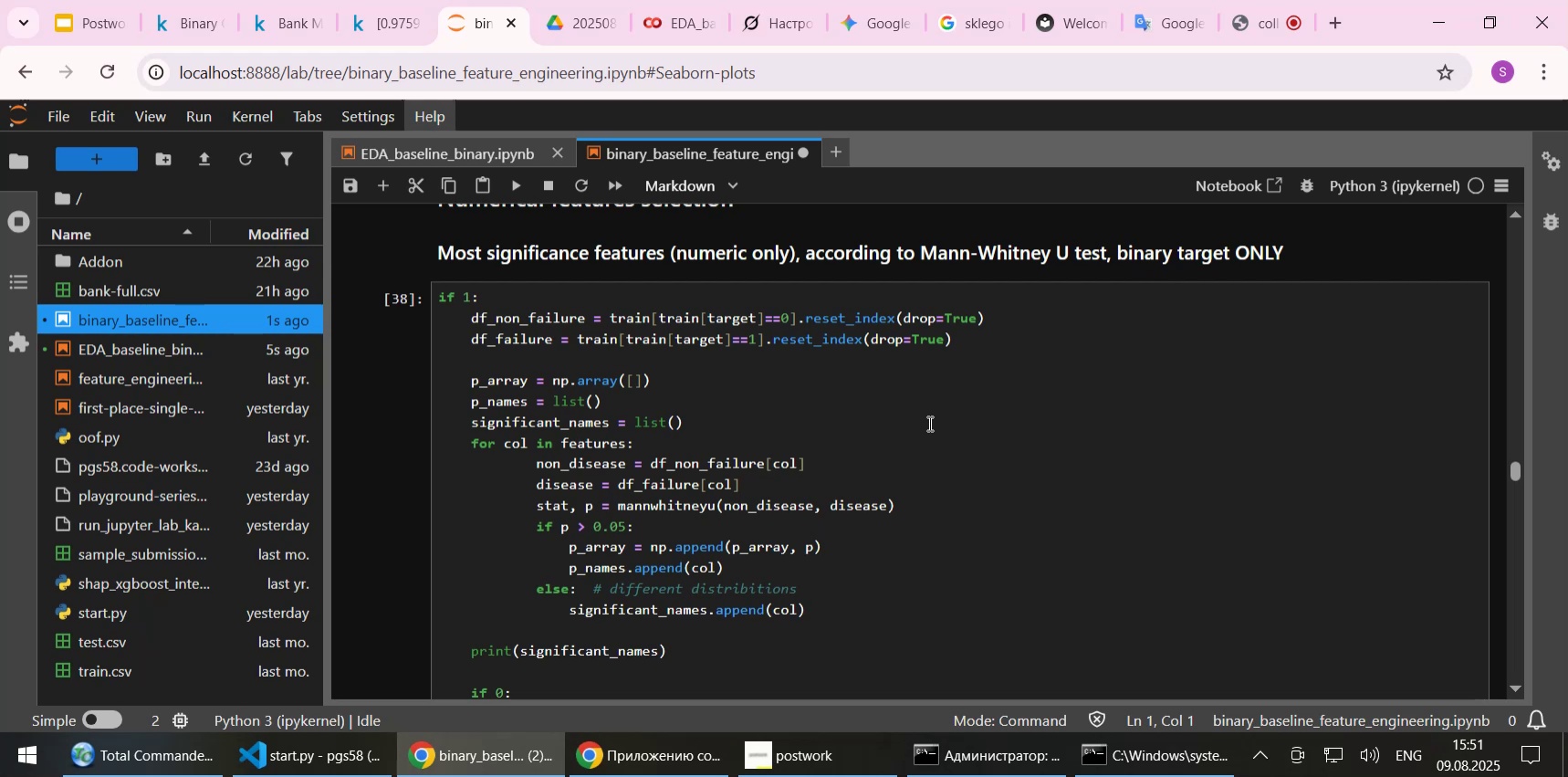 
scroll: coordinate [928, 429], scroll_direction: down, amount: 4.0
 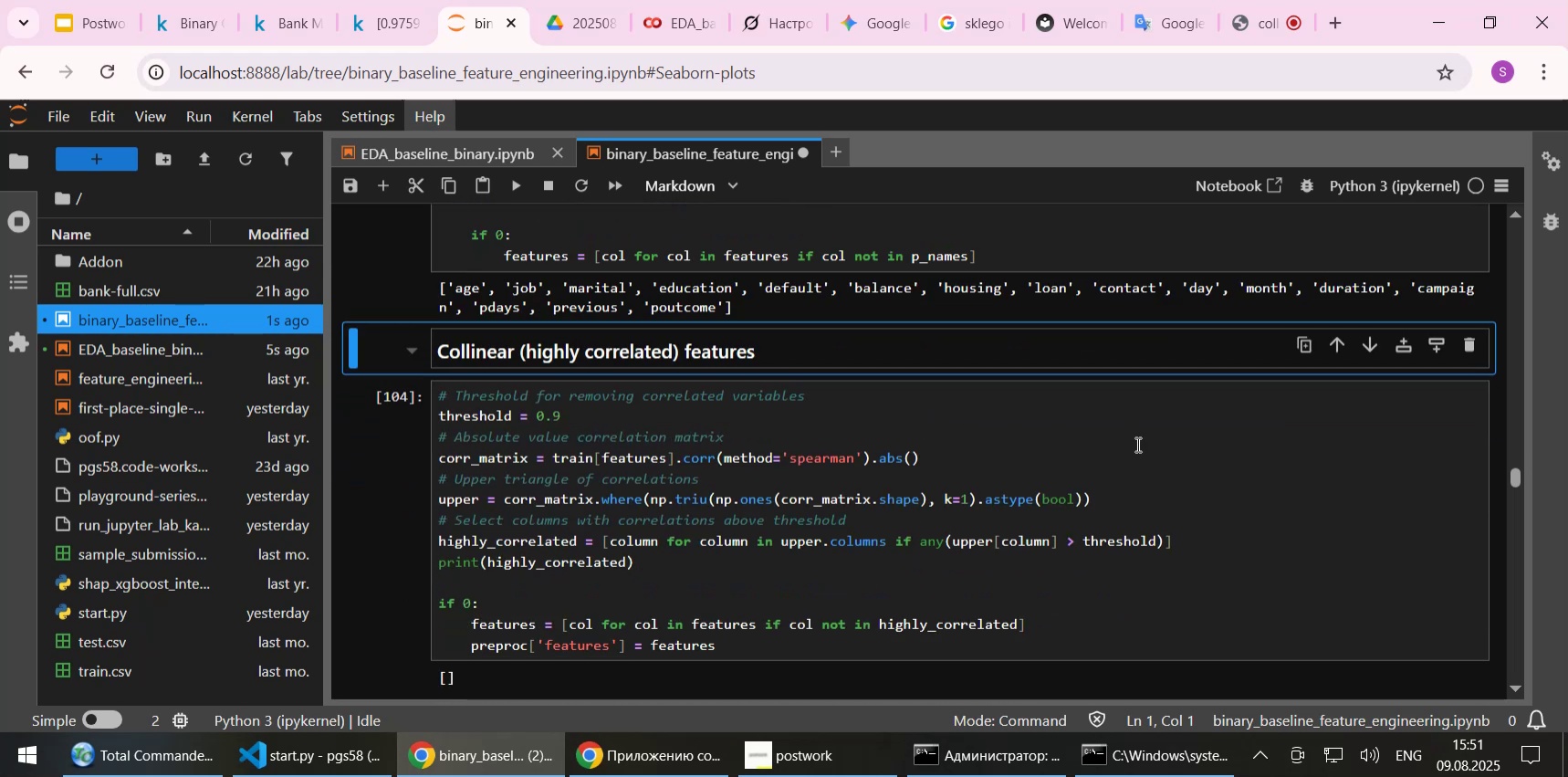 
key(Shift+Enter)
 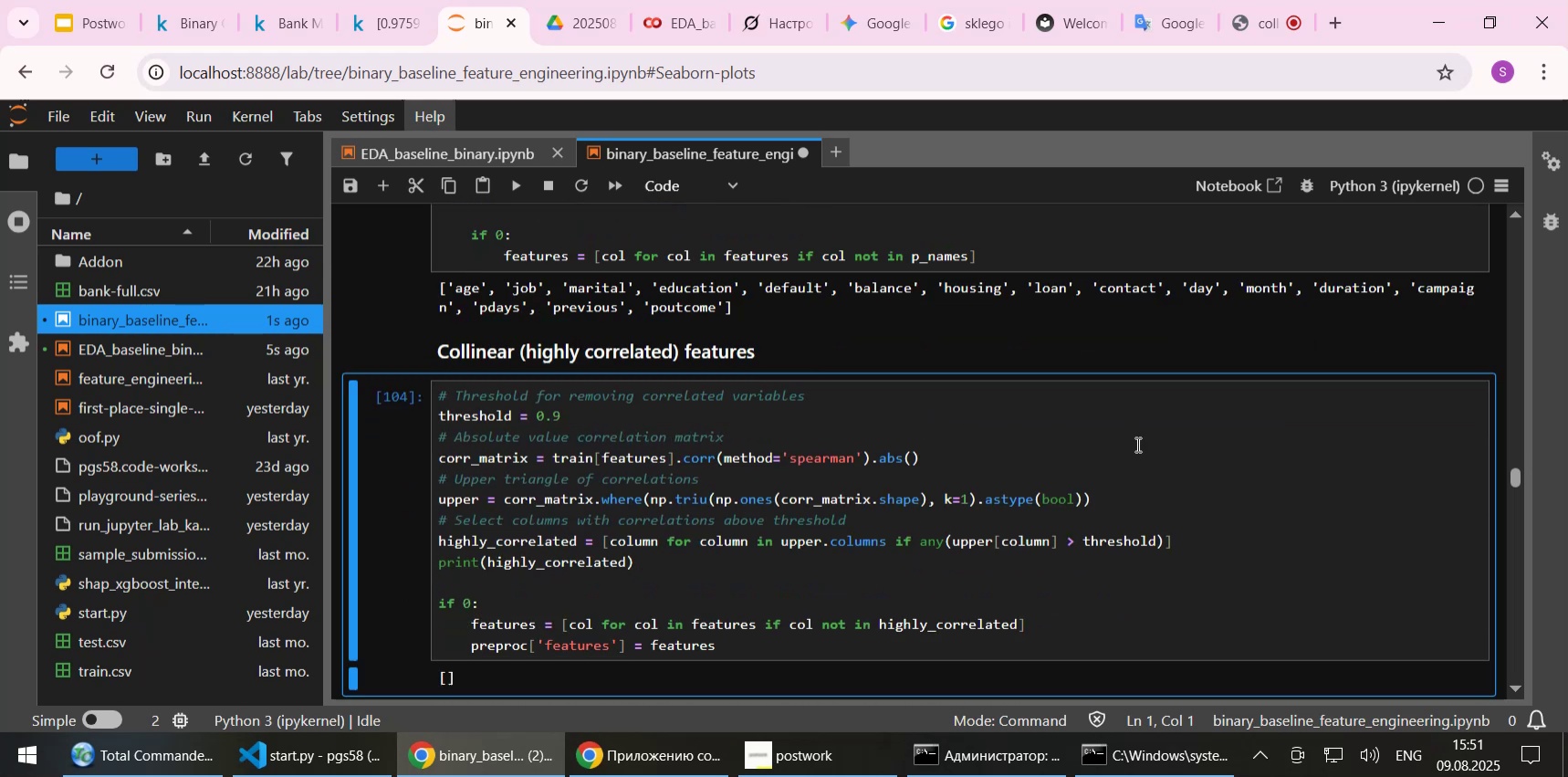 
key(Shift+Enter)
 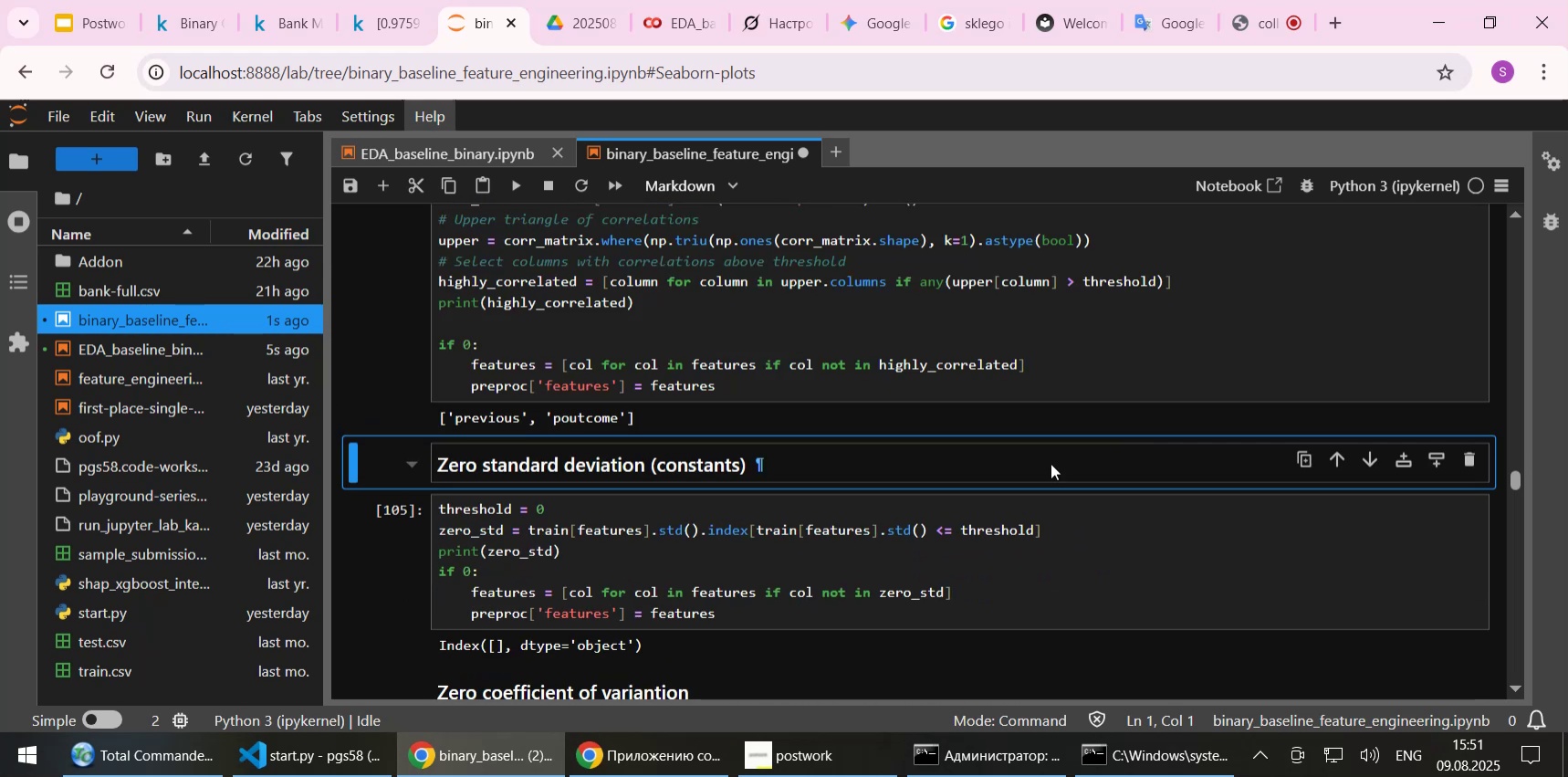 
scroll: coordinate [957, 426], scroll_direction: up, amount: 1.0
 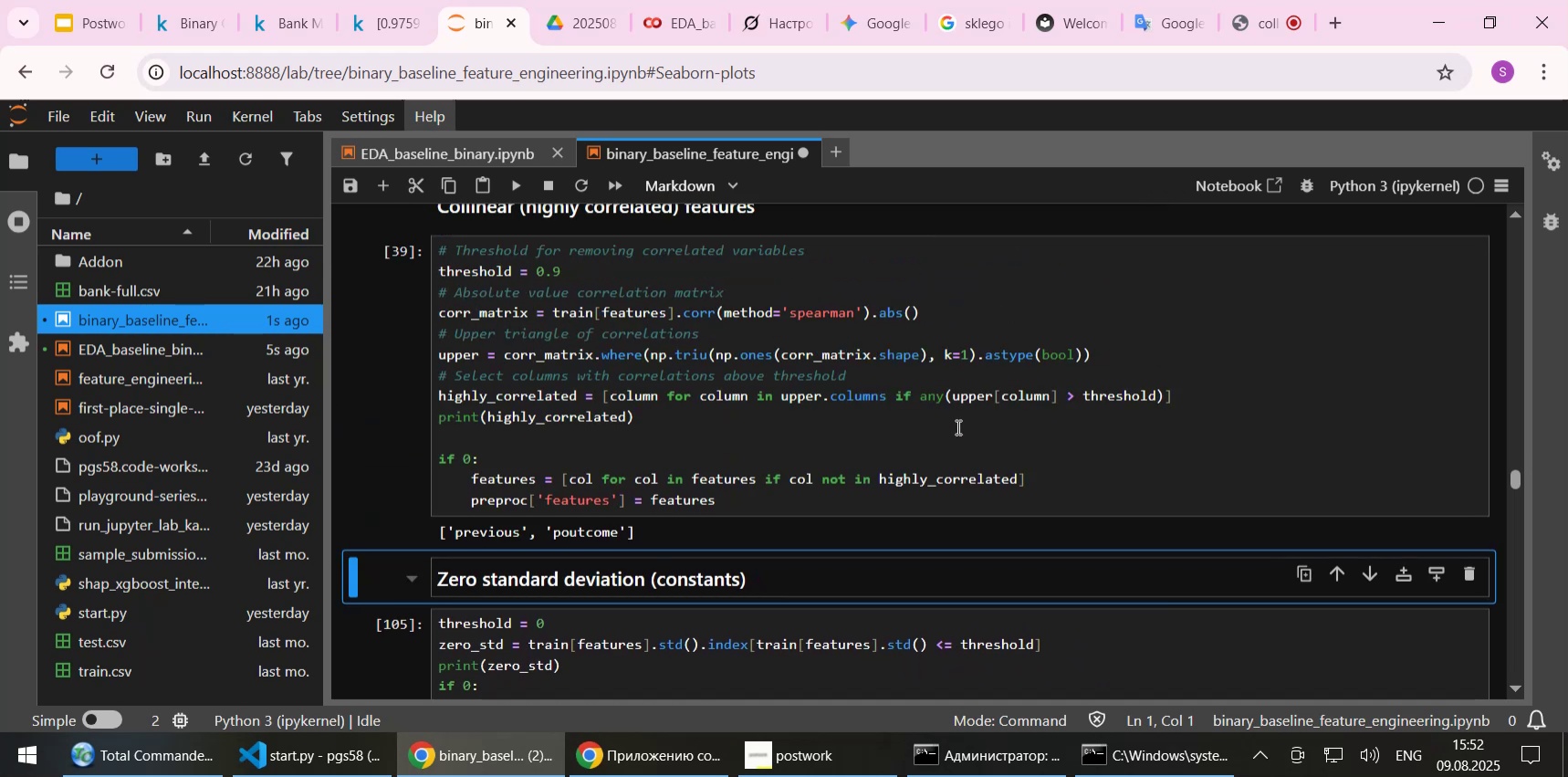 
left_click([924, 436])
 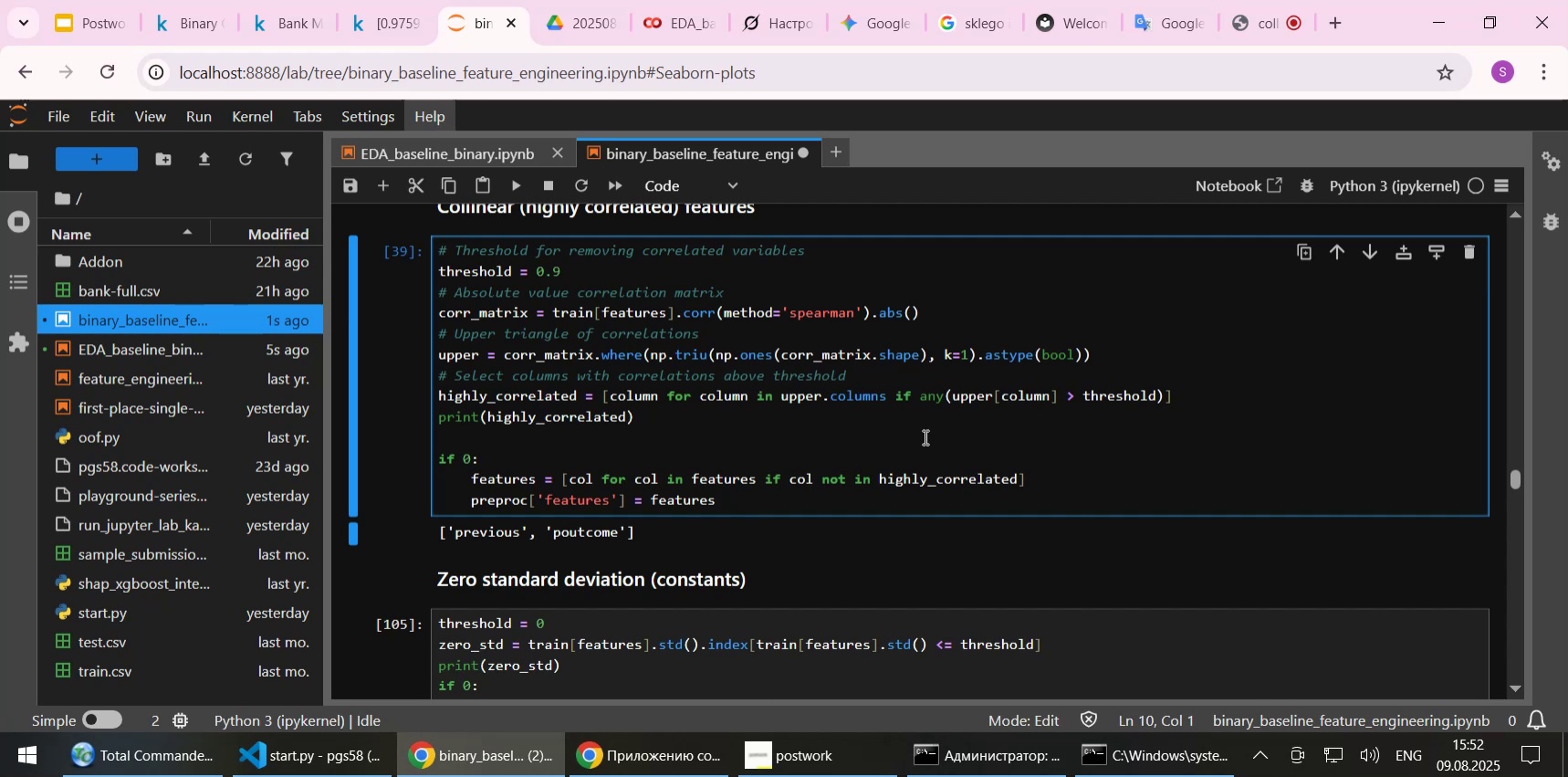 
scroll: coordinate [950, 457], scroll_direction: down, amount: 2.0
 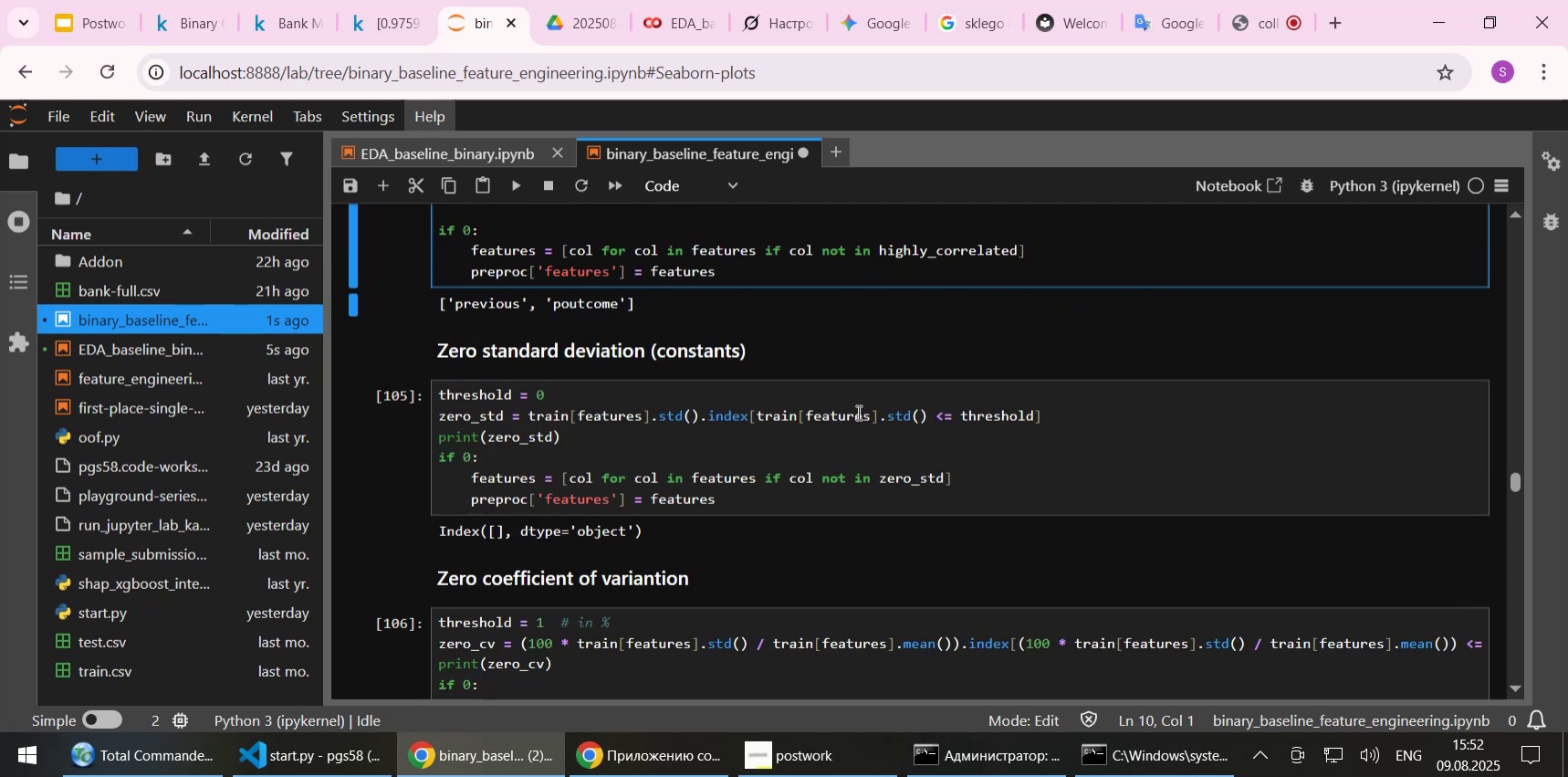 
left_click([800, 433])
 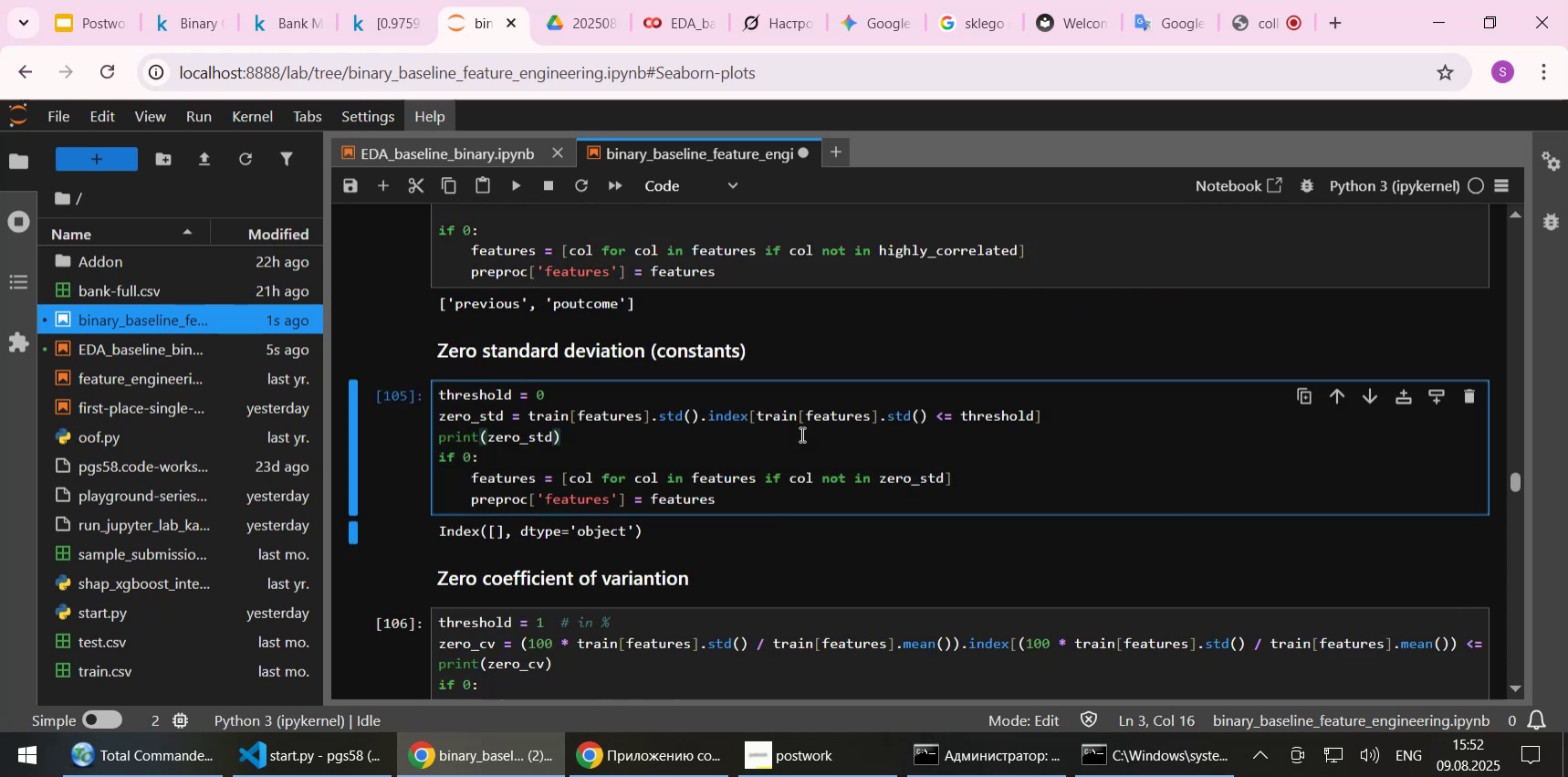 
key(Shift+Enter)
 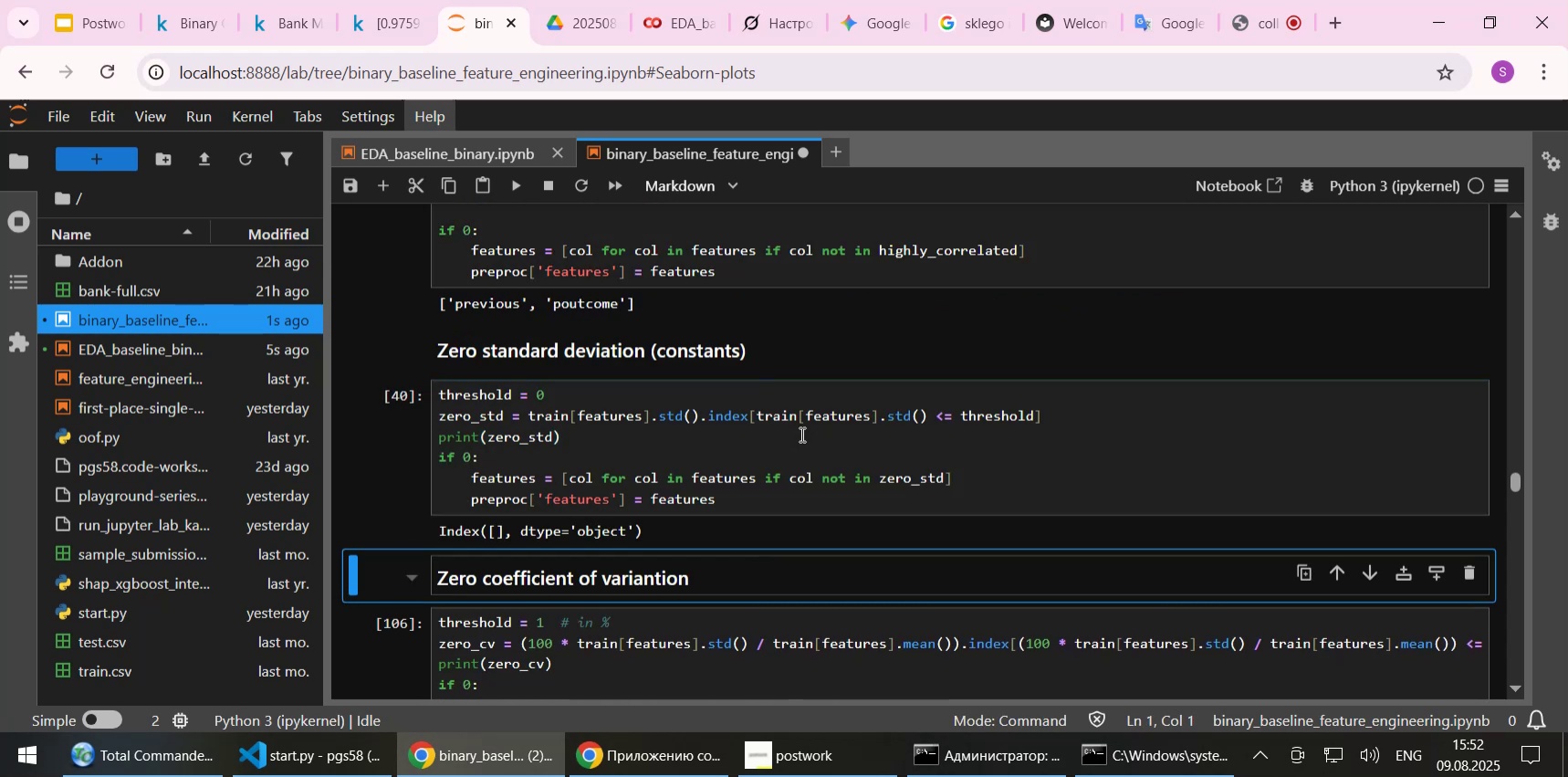 
scroll: coordinate [799, 434], scroll_direction: down, amount: 2.0
 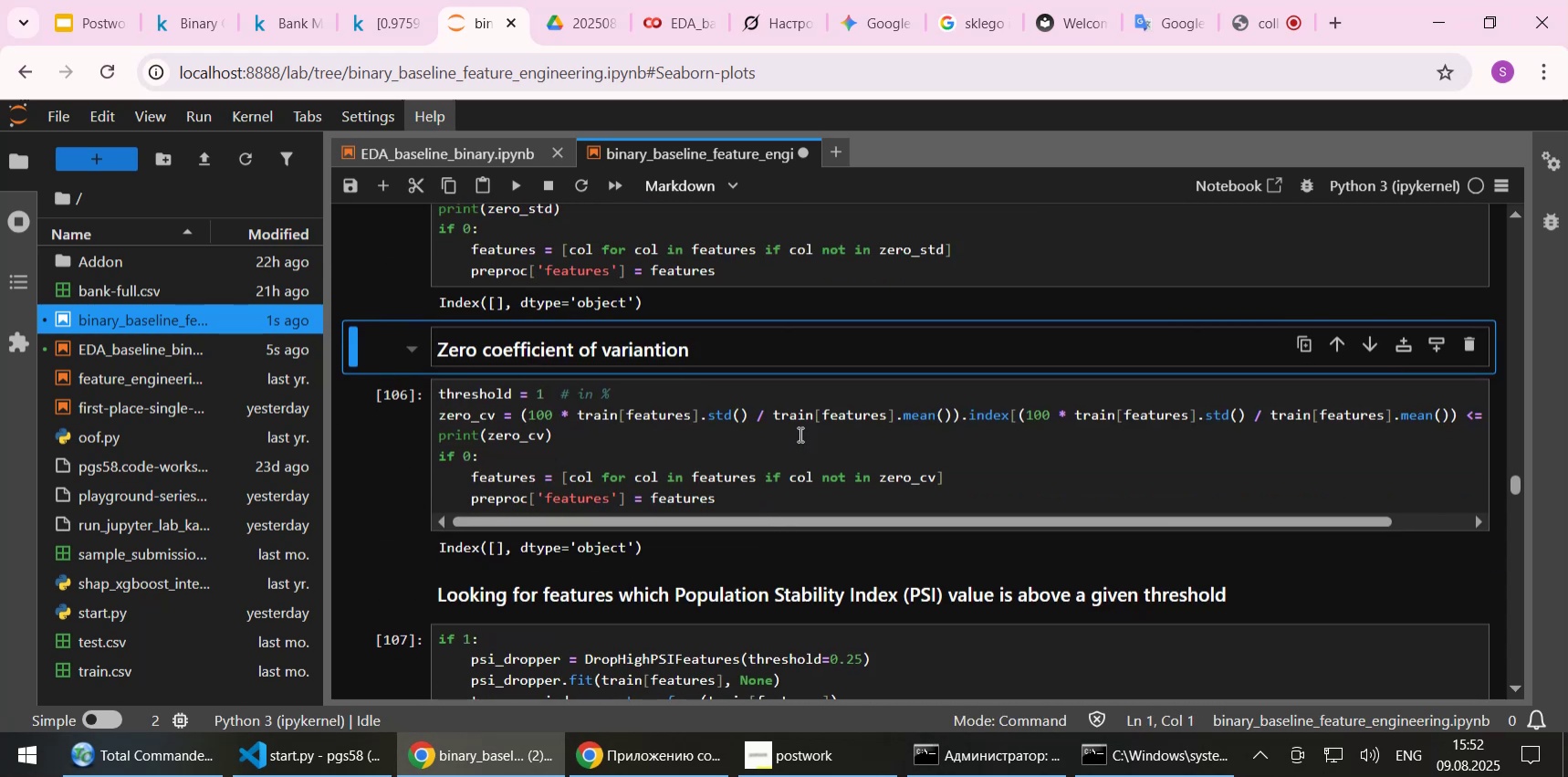 
key(Shift+Enter)
 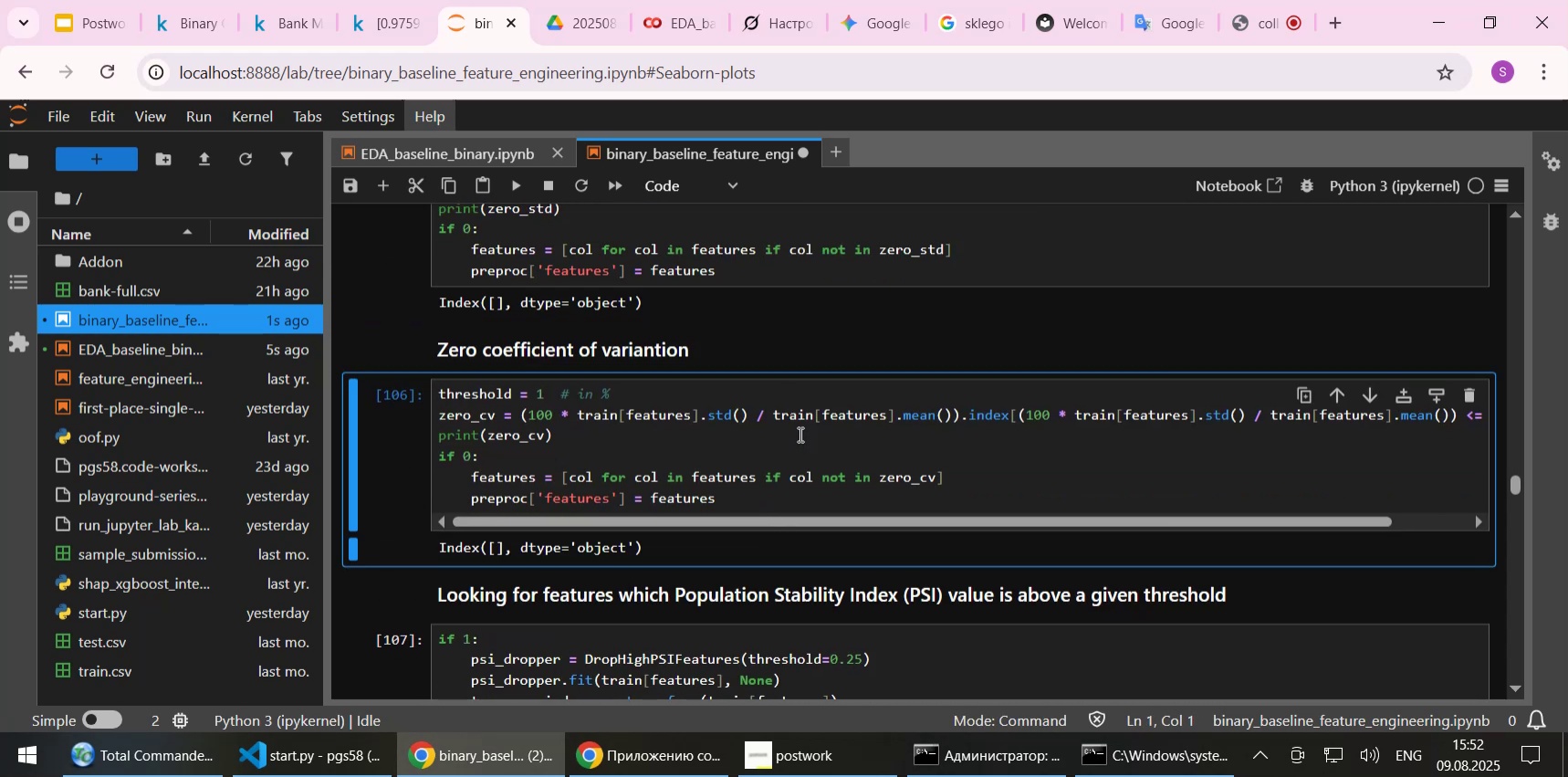 
key(Shift+Enter)
 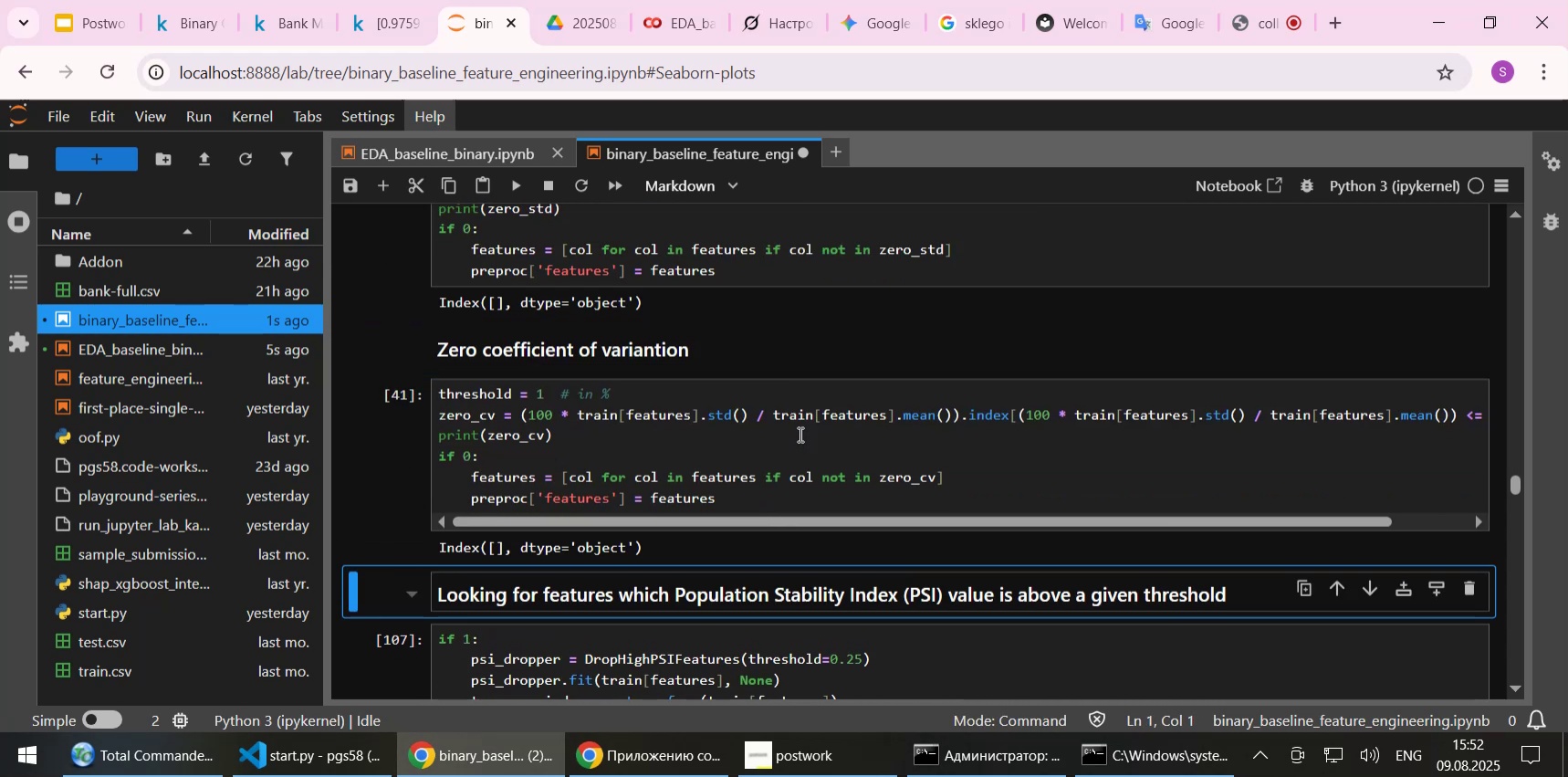 
scroll: coordinate [803, 462], scroll_direction: down, amount: 2.0
 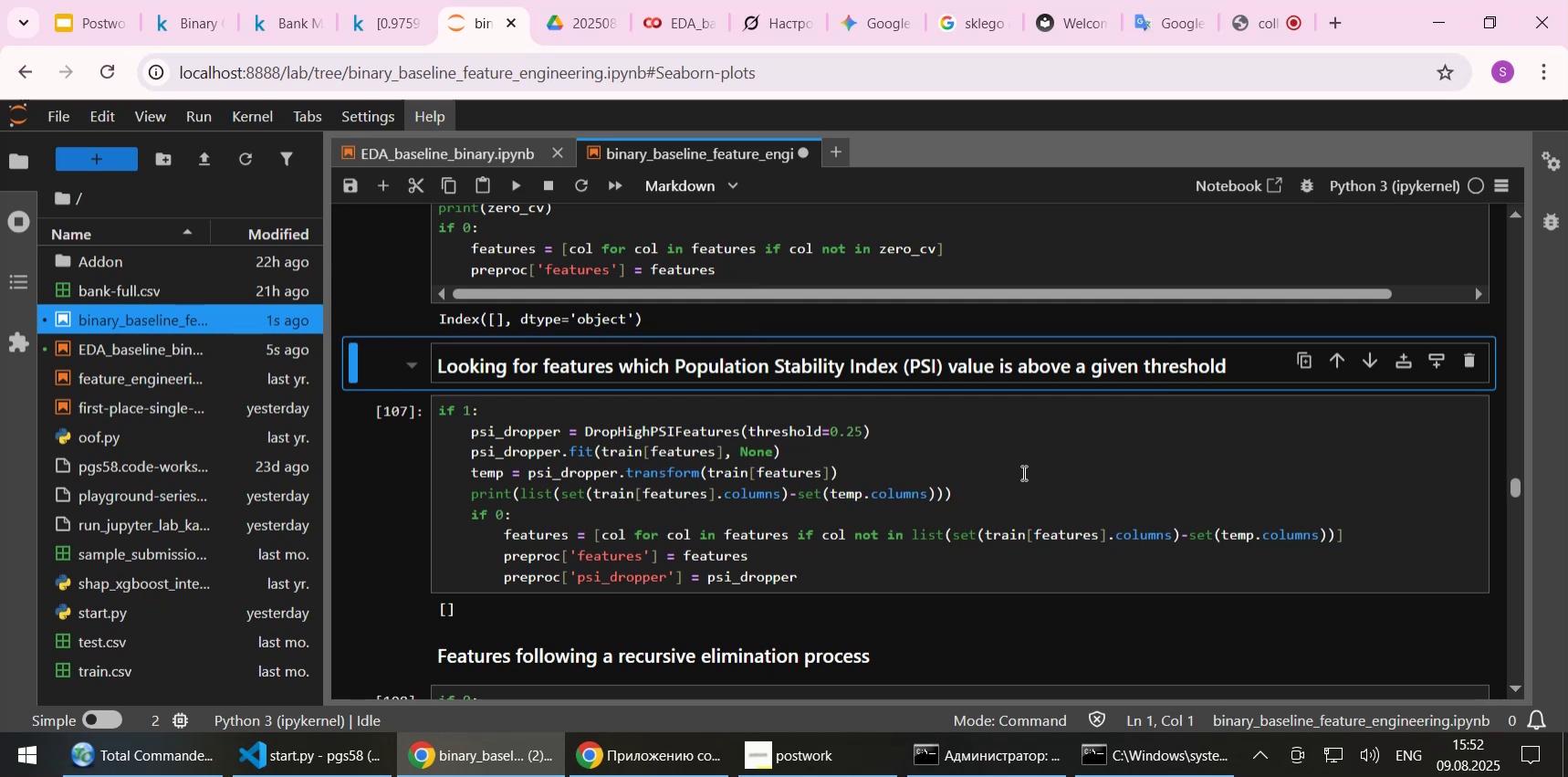 
key(Shift+Enter)
 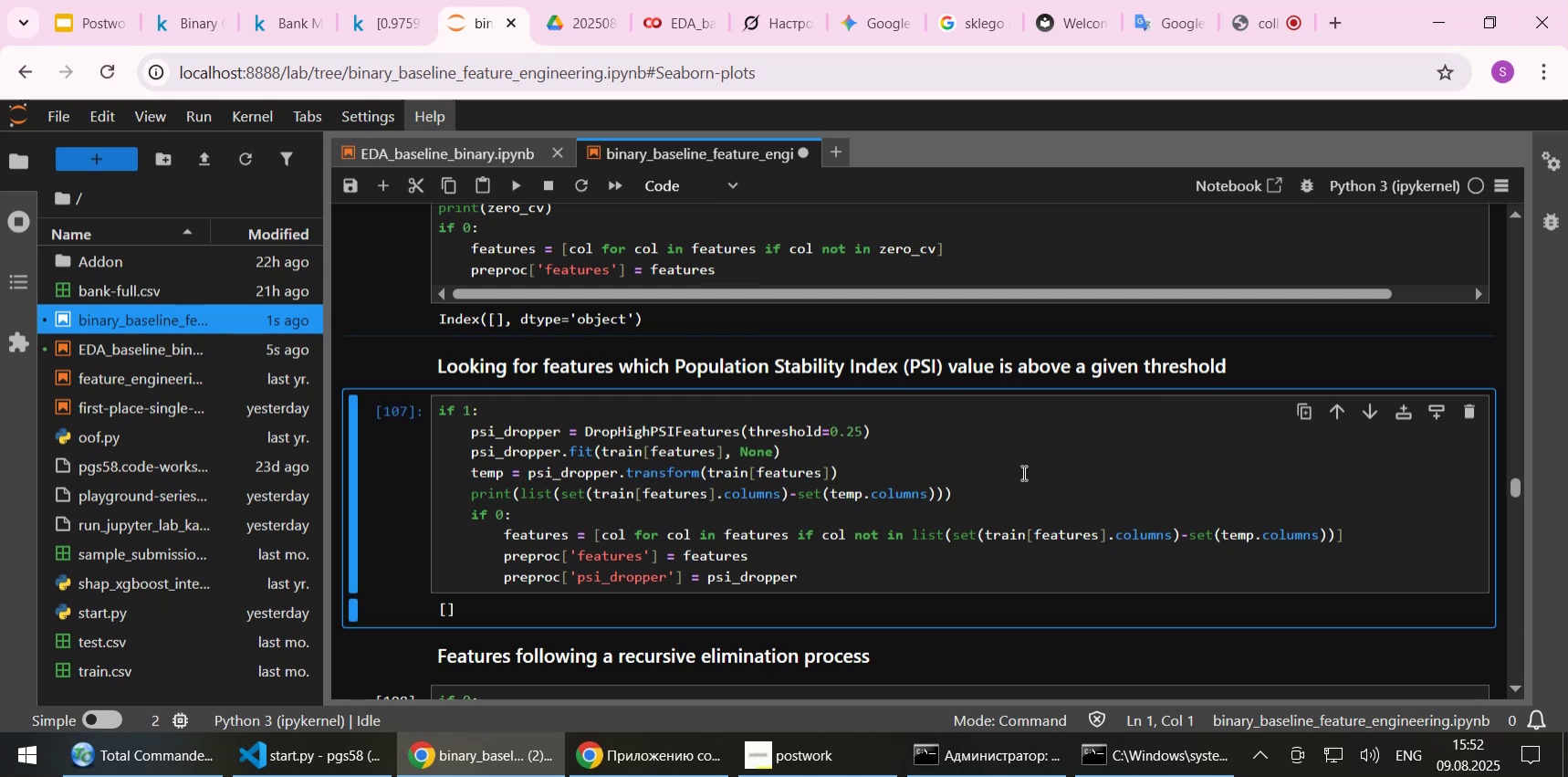 
key(Shift+Enter)
 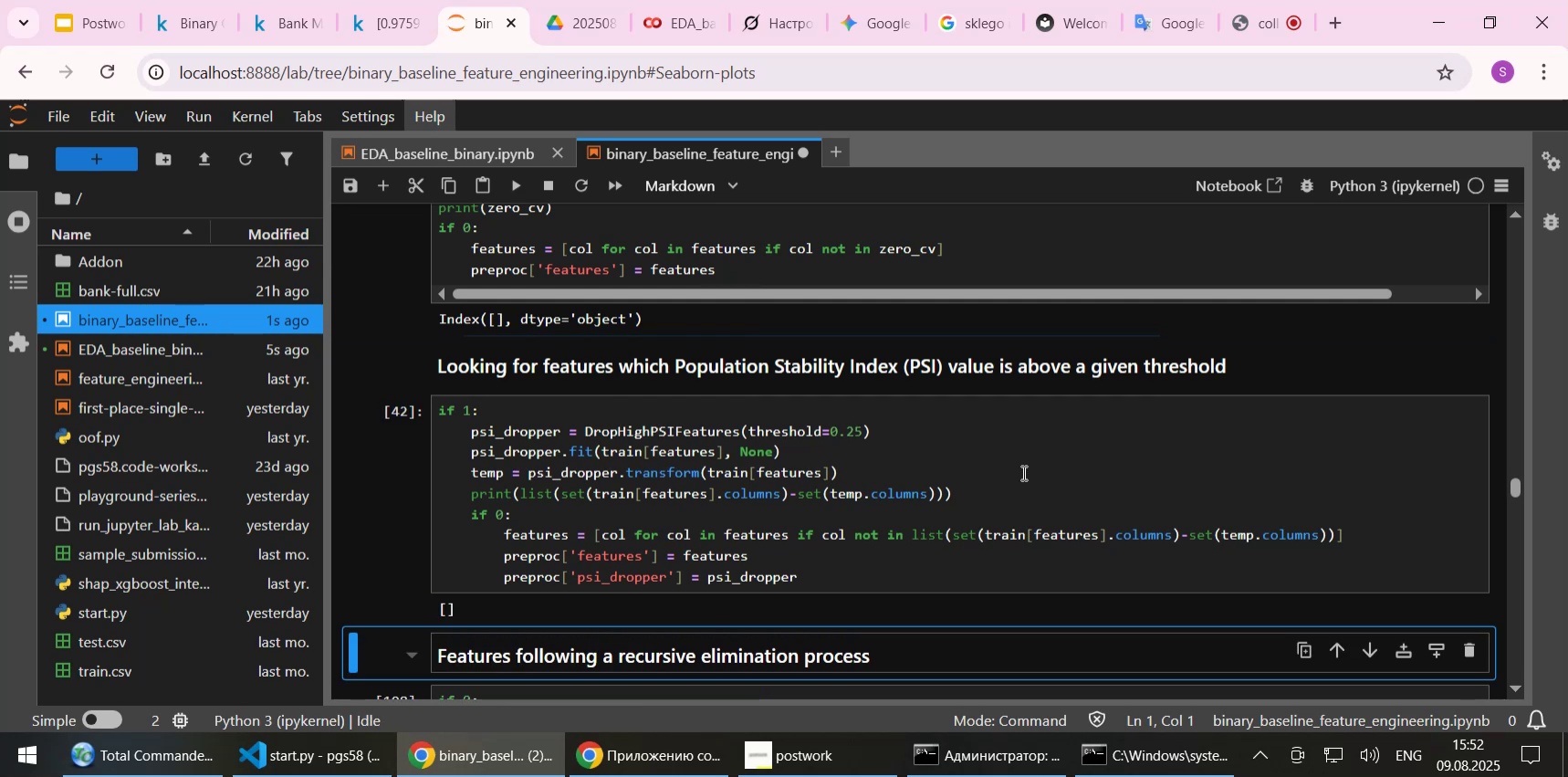 
scroll: coordinate [1059, 396], scroll_direction: down, amount: 4.0
 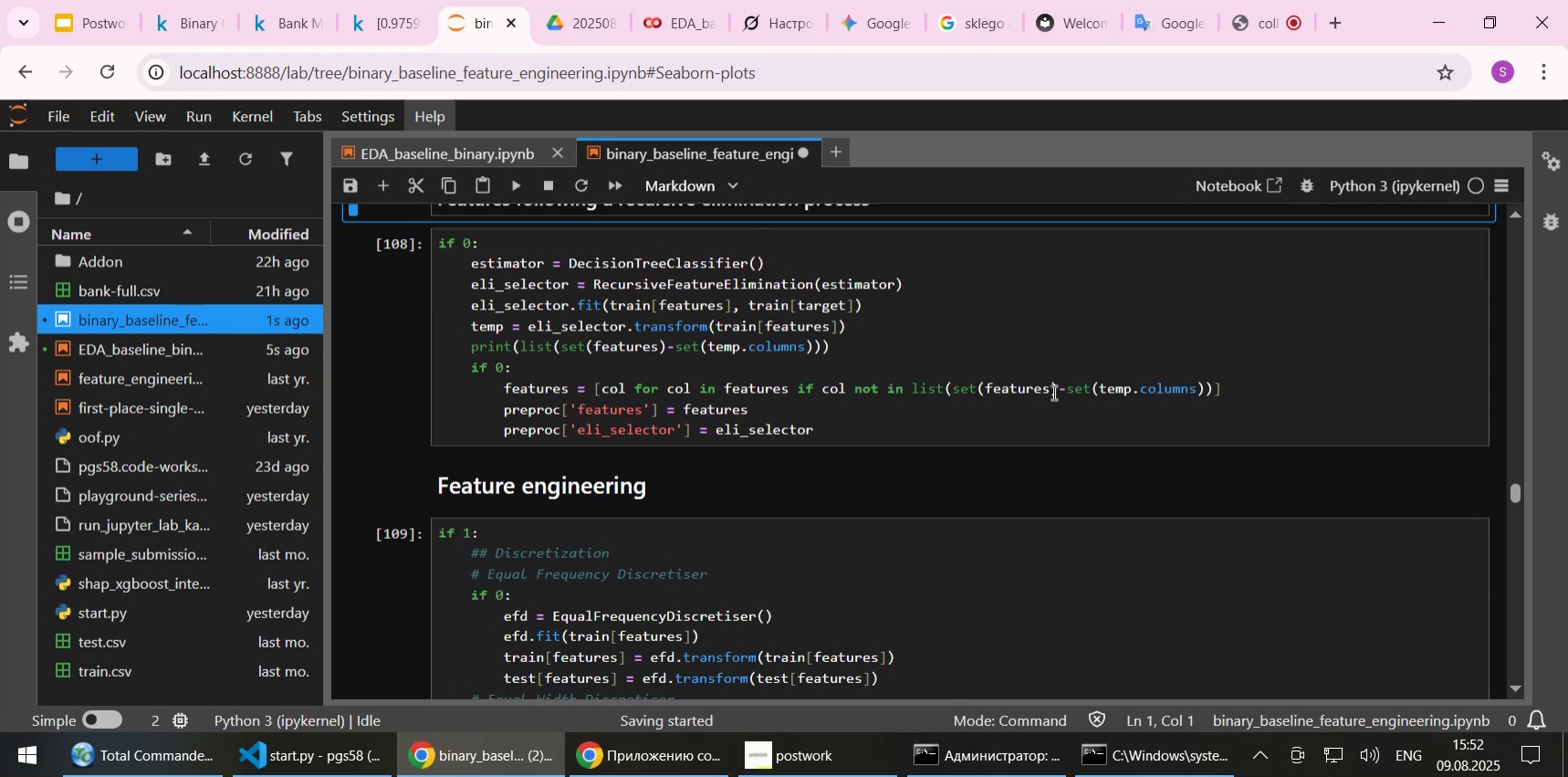 
scroll: coordinate [1030, 356], scroll_direction: up, amount: 1.0
 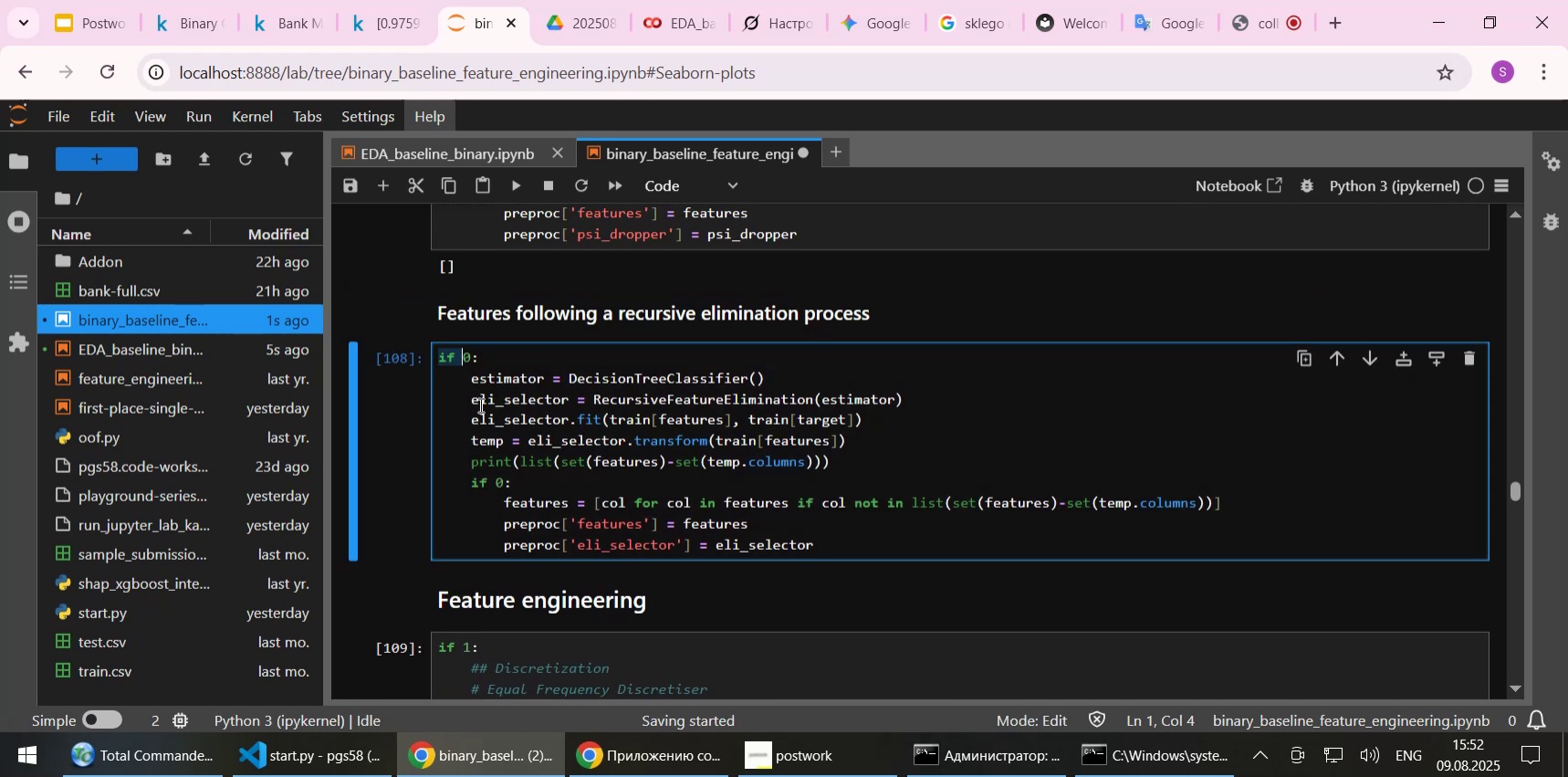 
key(ArrowRight)
 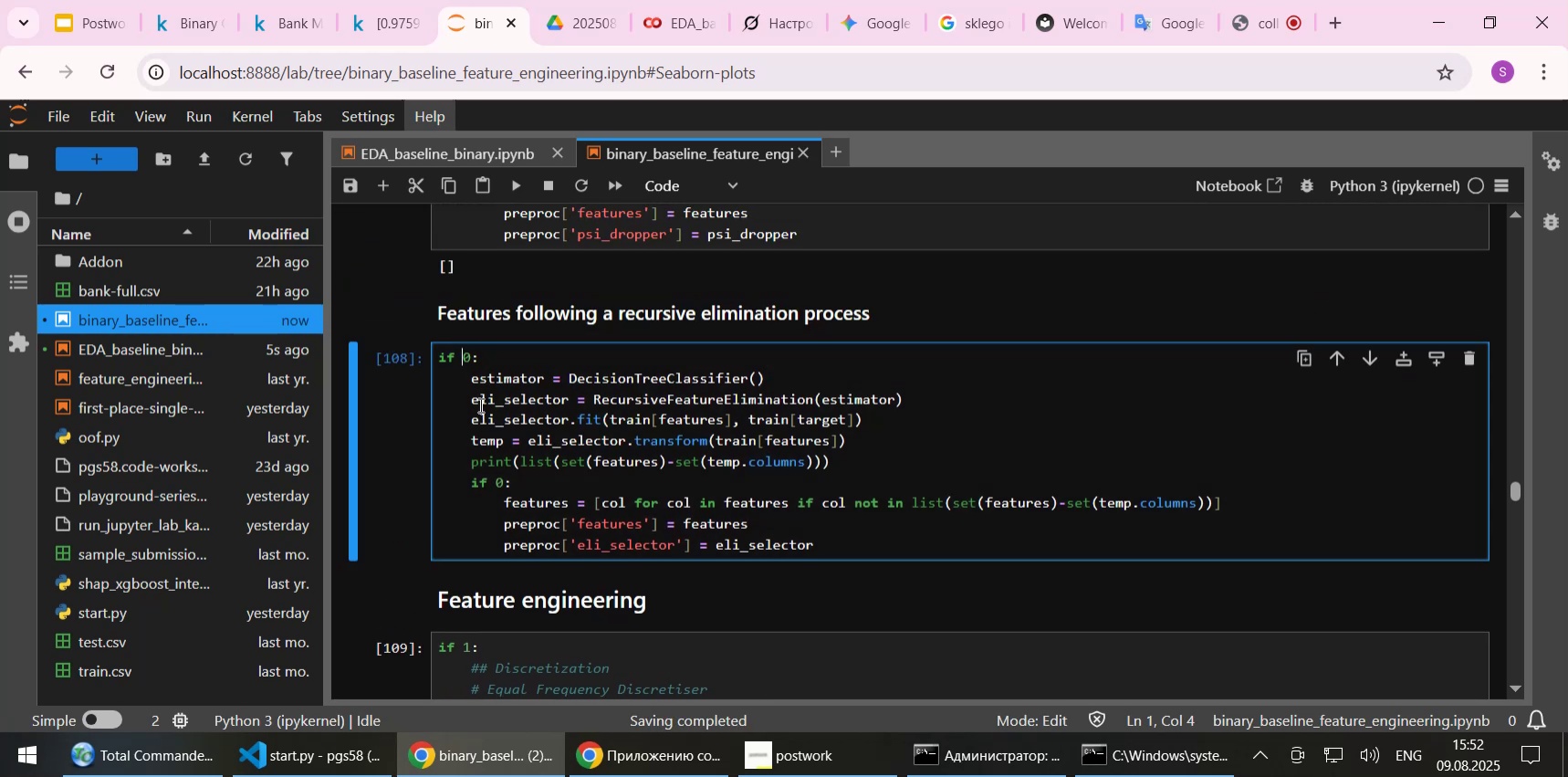 
key(Delete)
 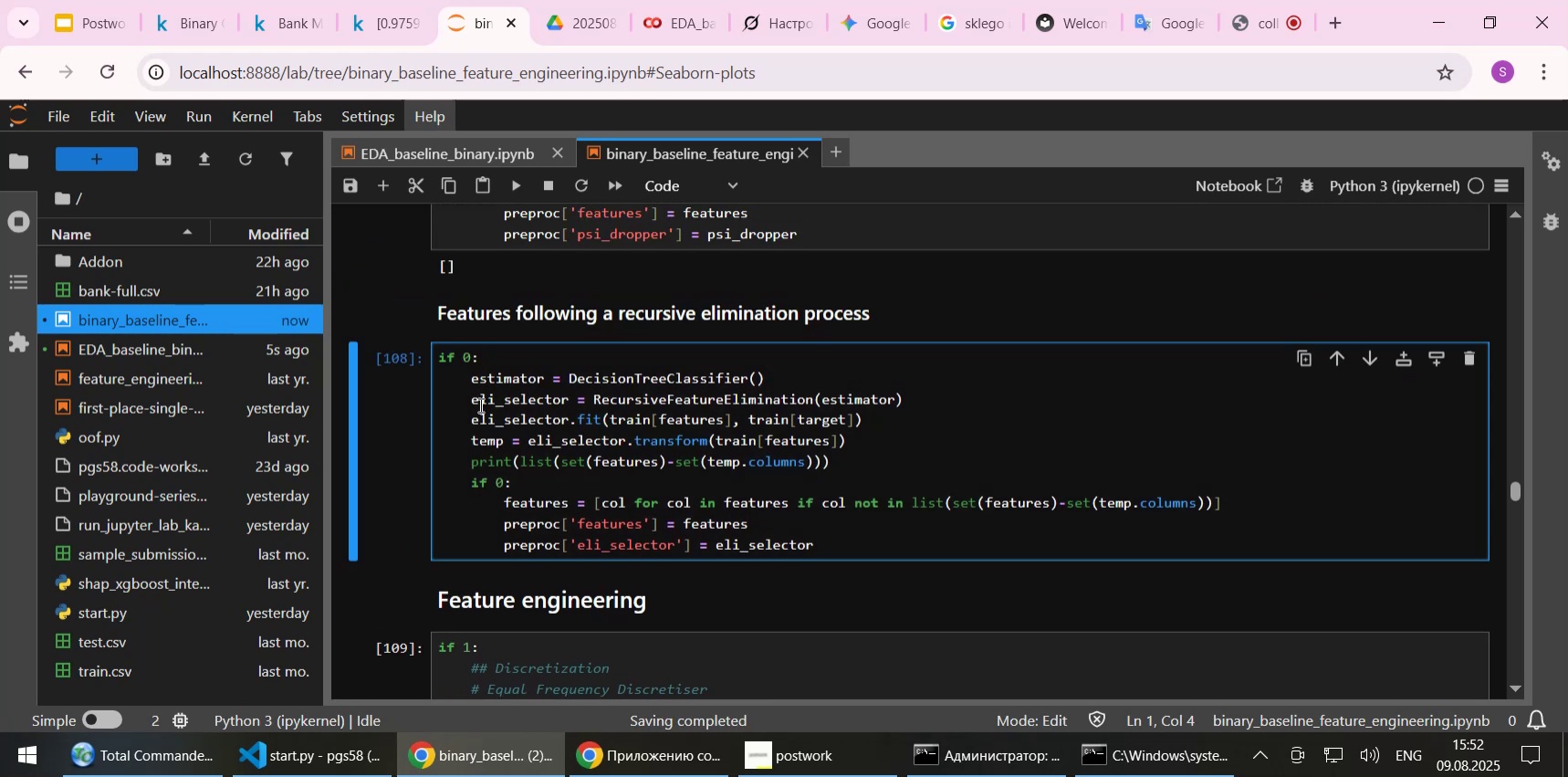 
key(1)
 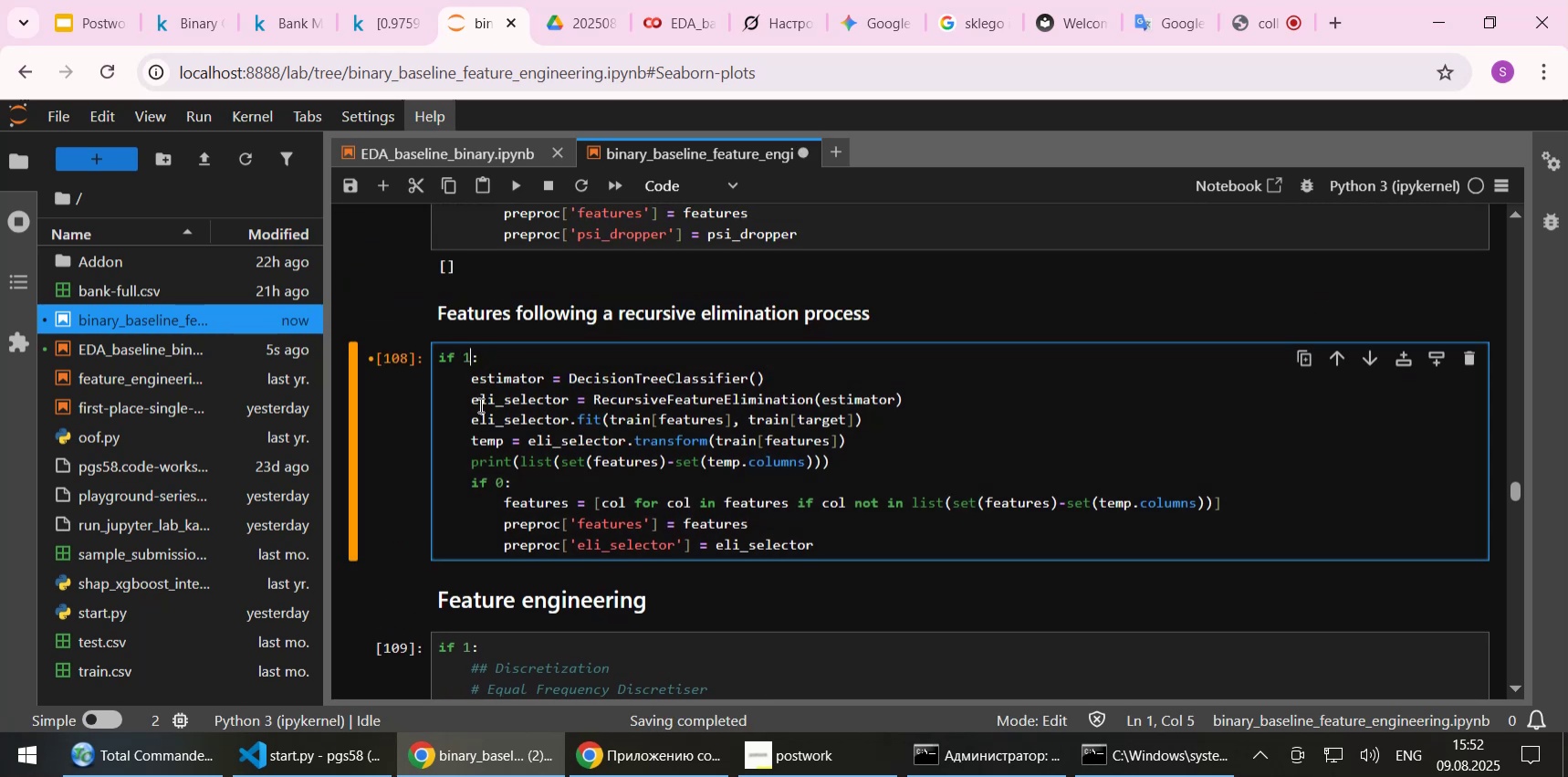 
key(Control+S)
 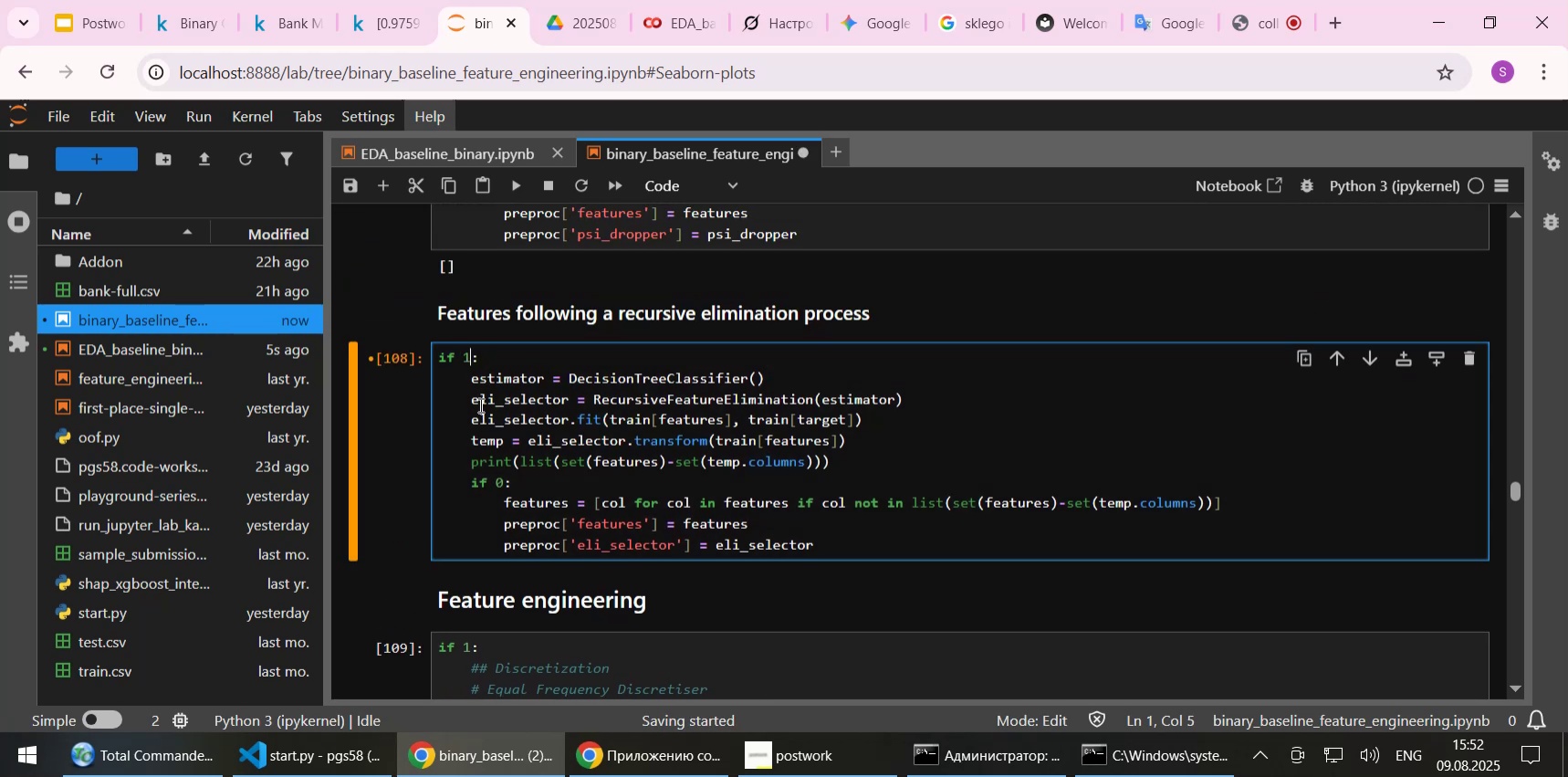 
key(Shift+ShiftLeft)
 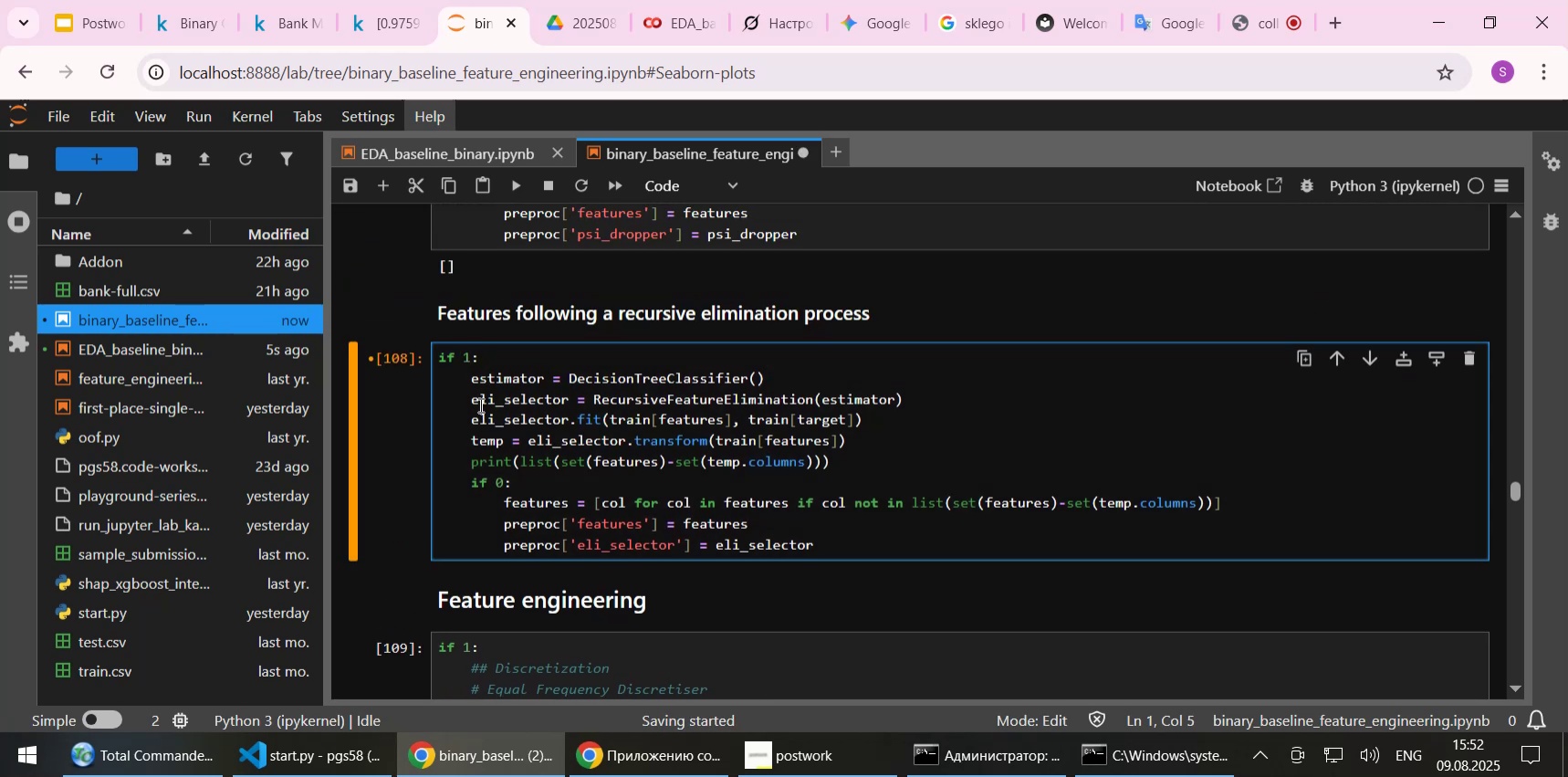 
key(Shift+Enter)
 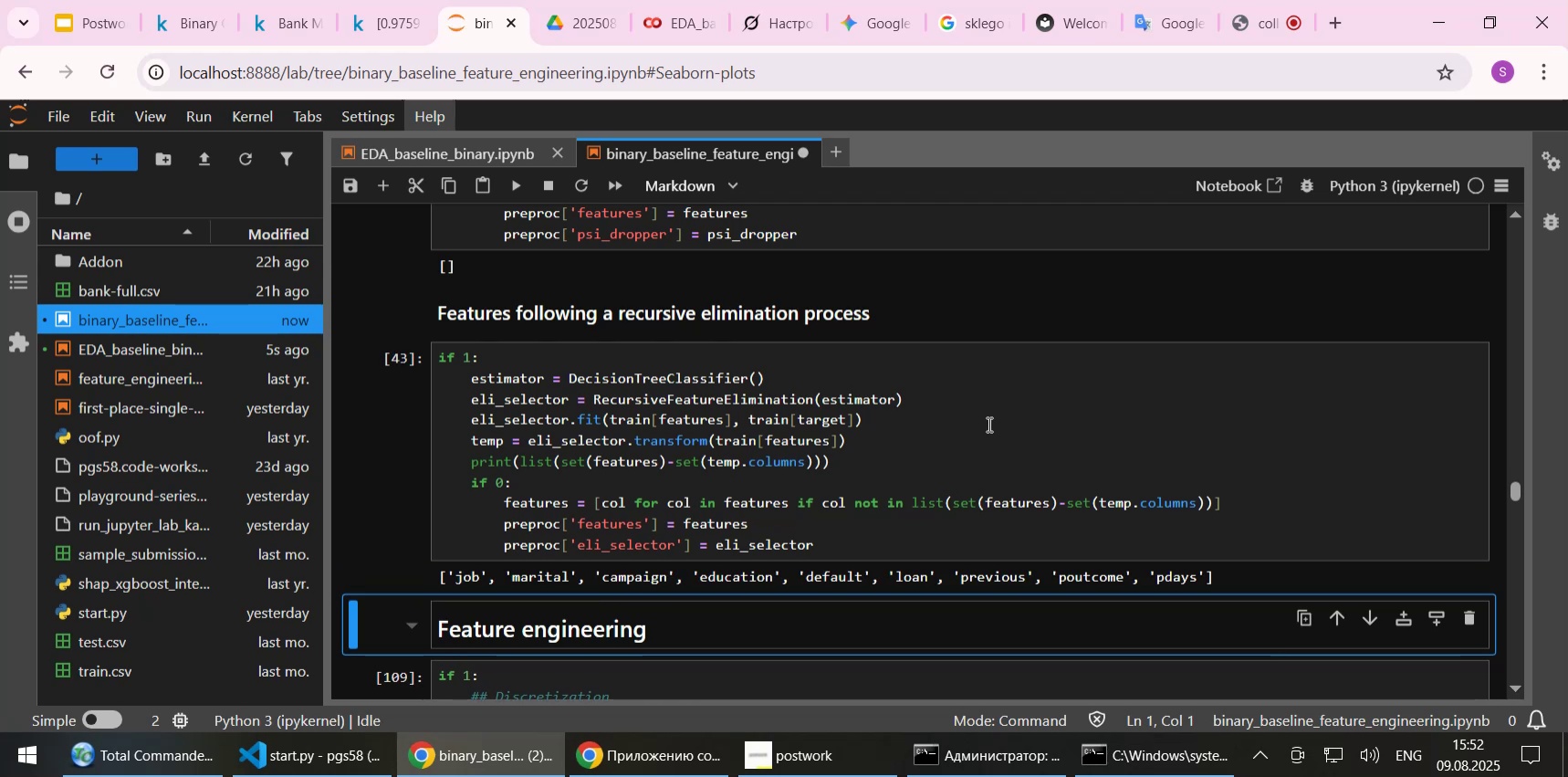 
wait(17.91)
 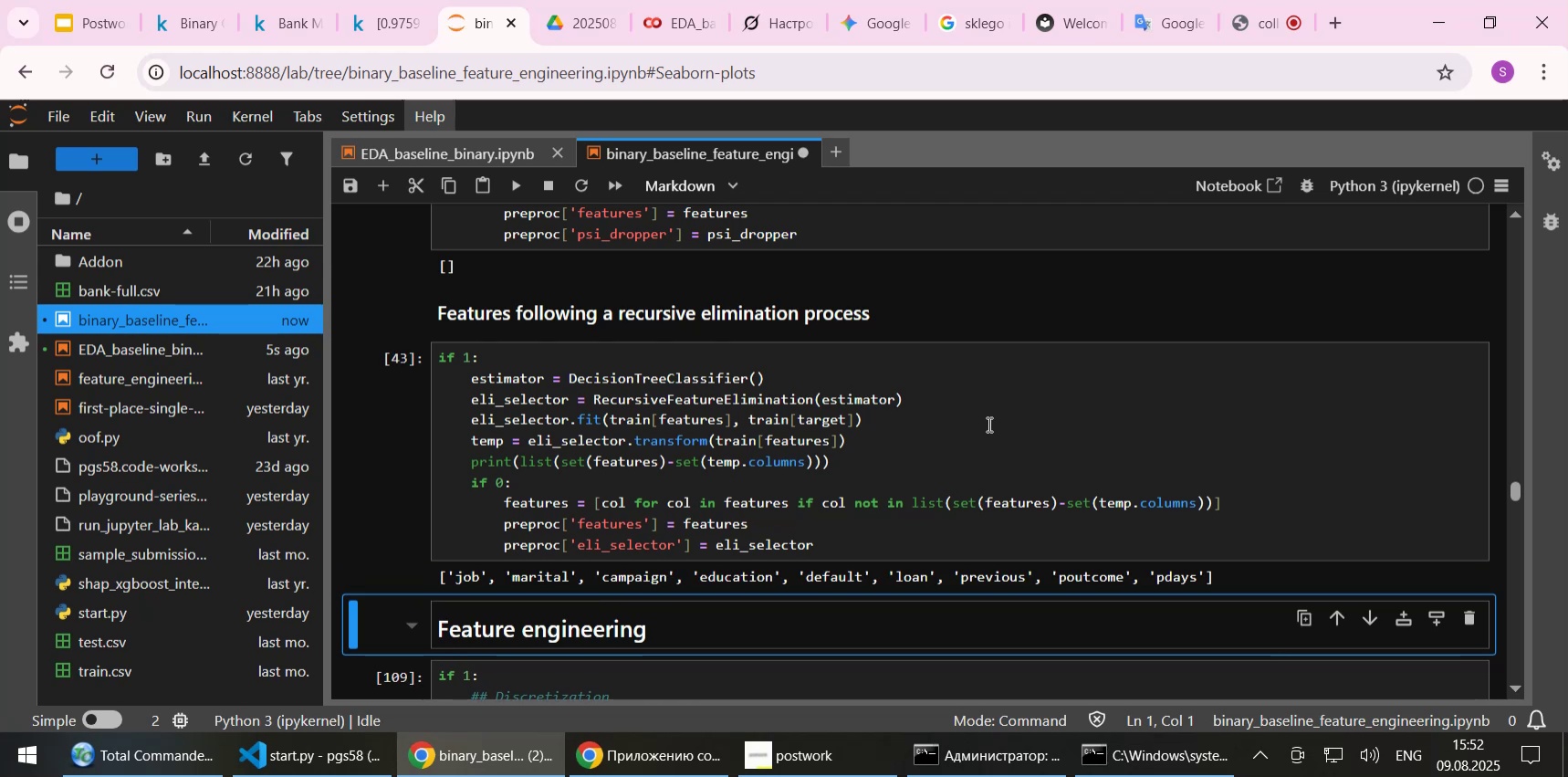 
left_click([951, 499])
 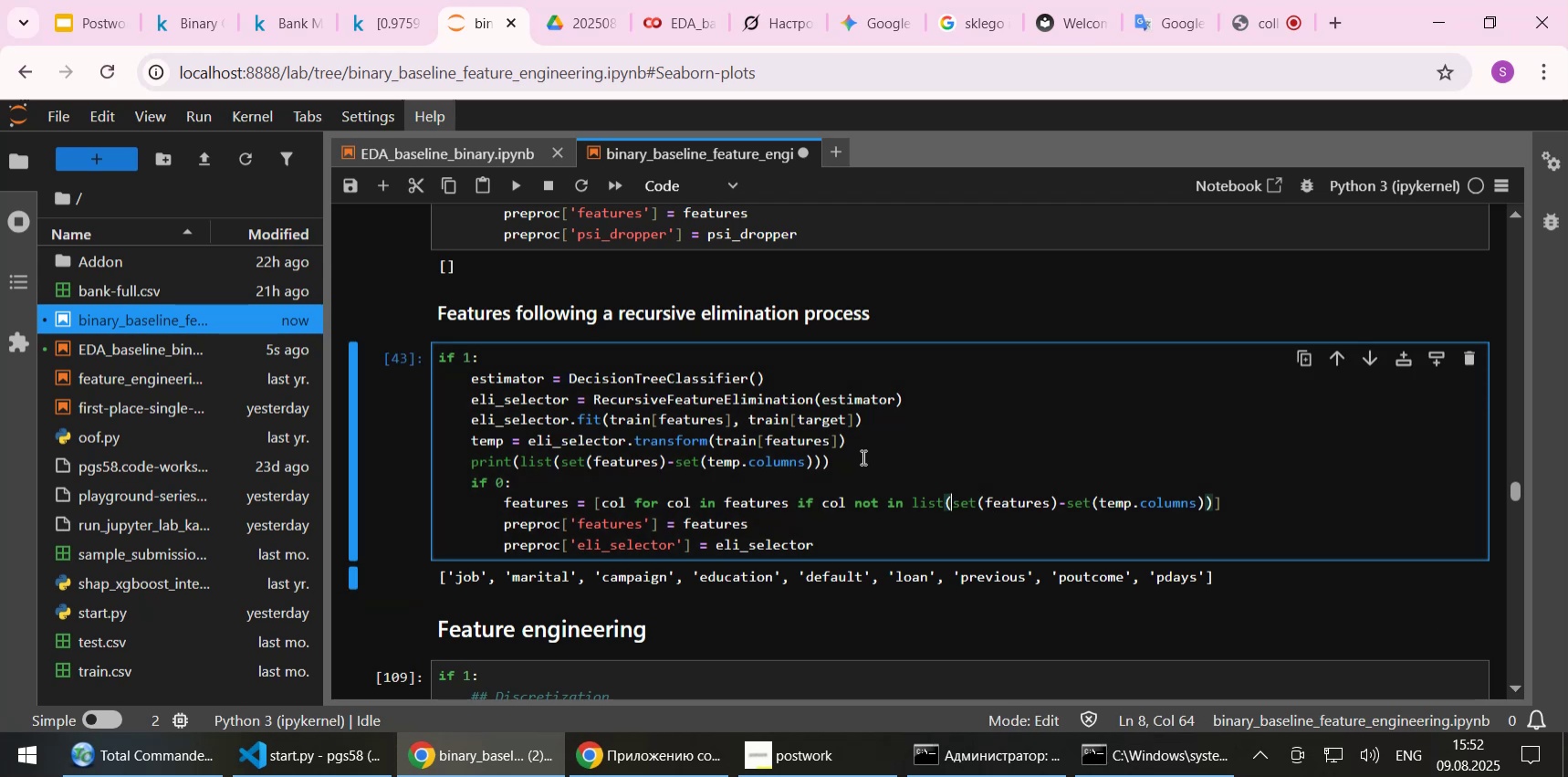 
left_click([862, 457])
 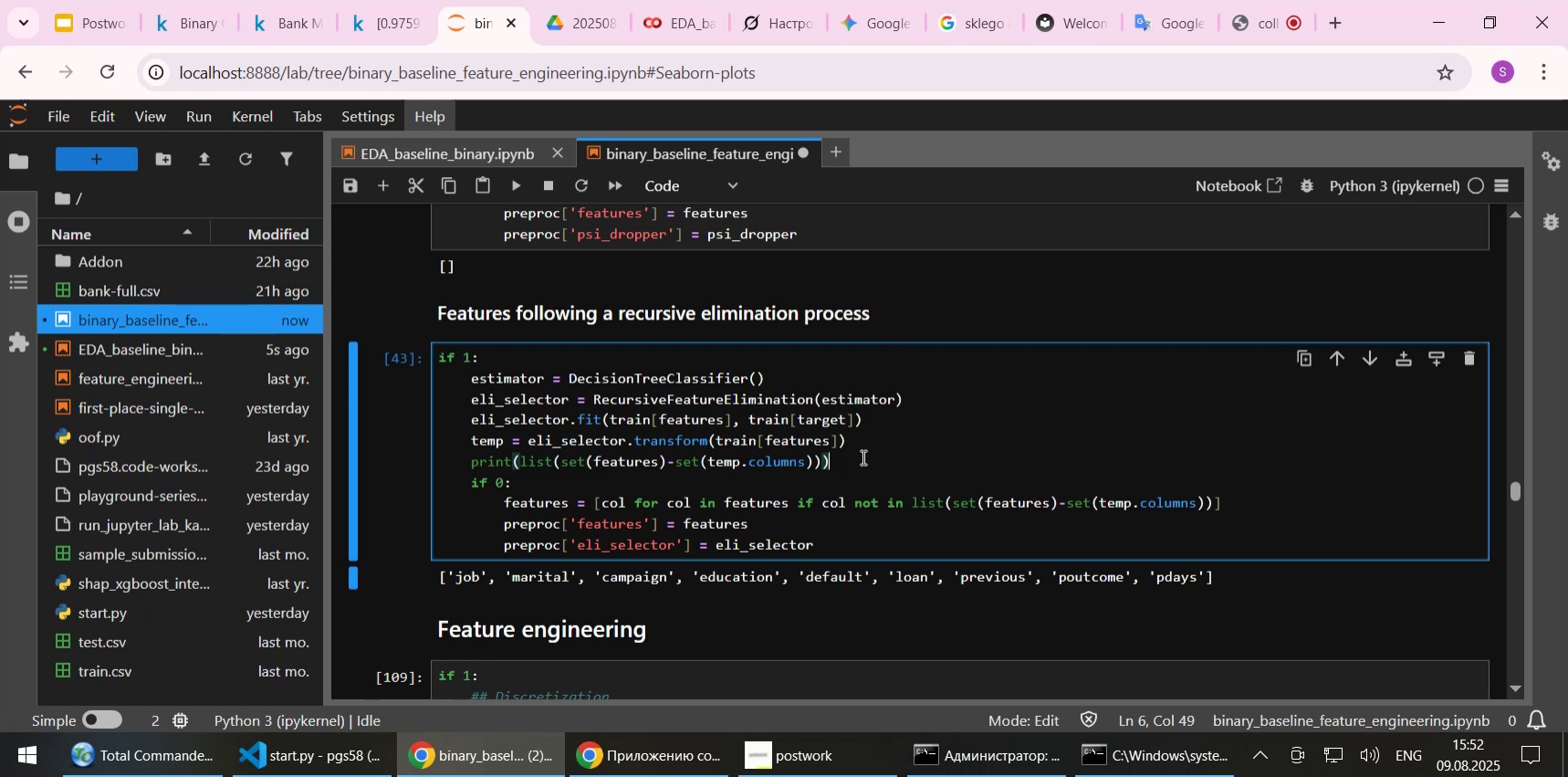 
wait(12.37)
 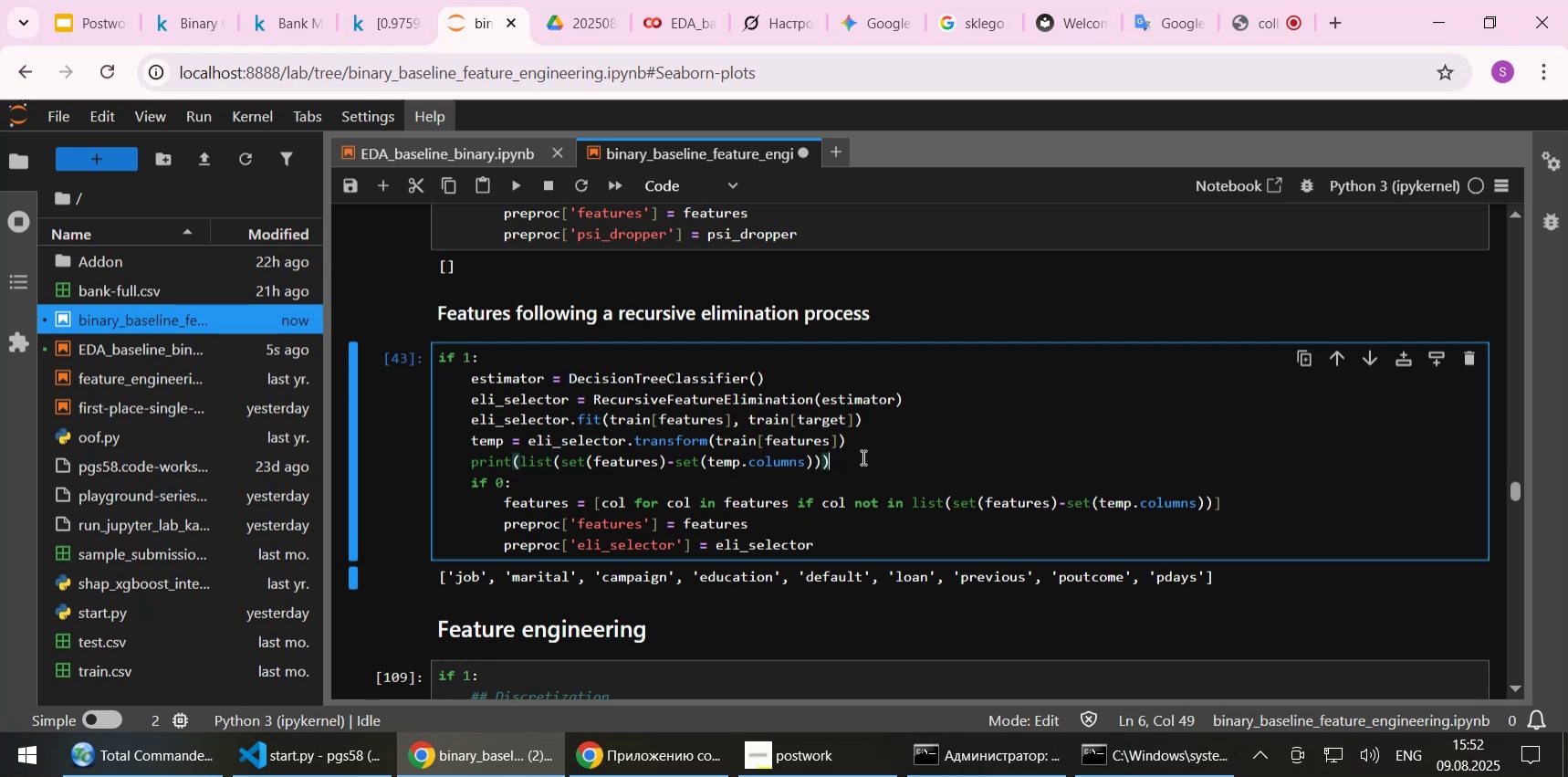 
left_click([628, 357])
 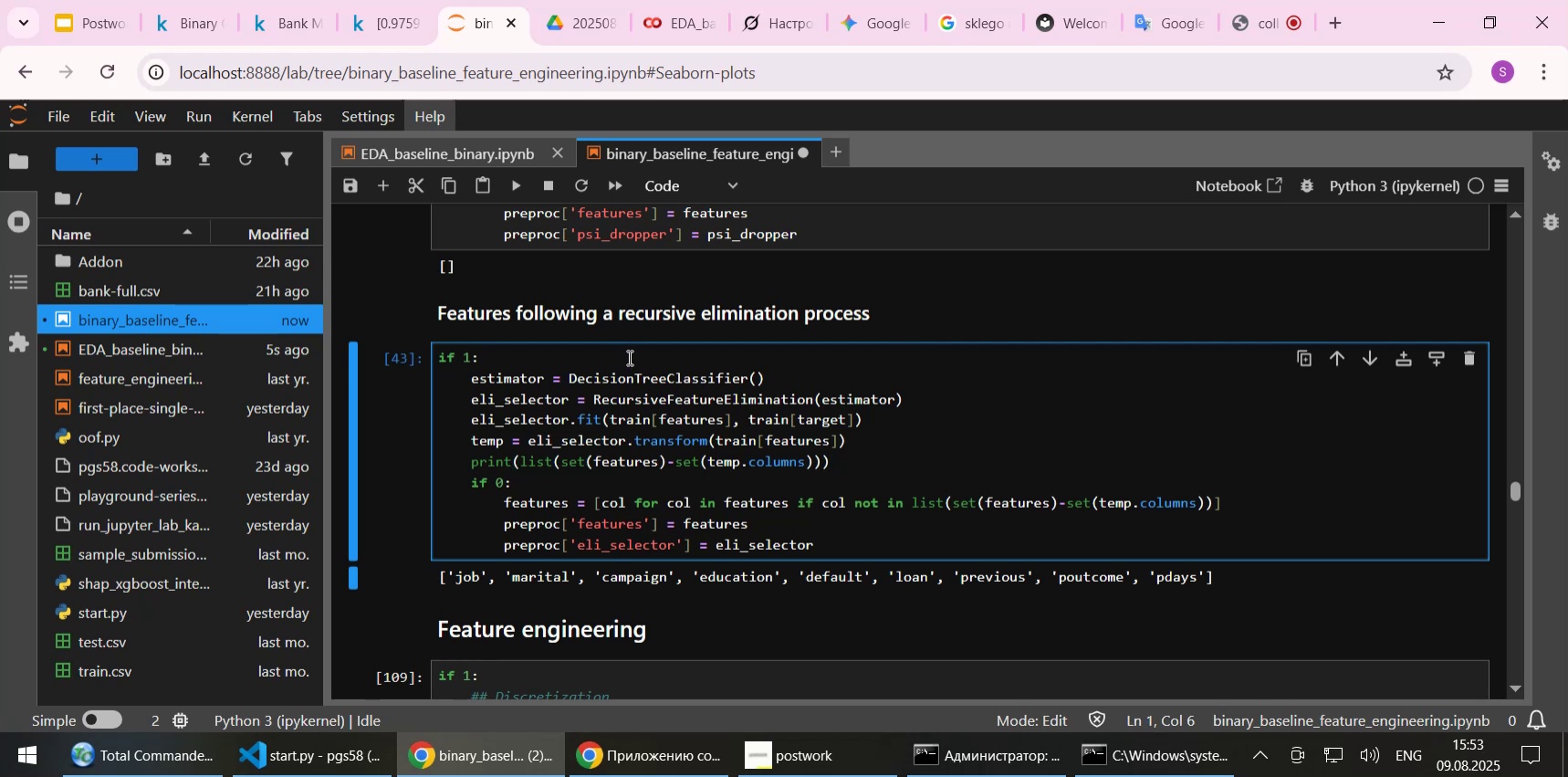 
key(ArrowLeft)
 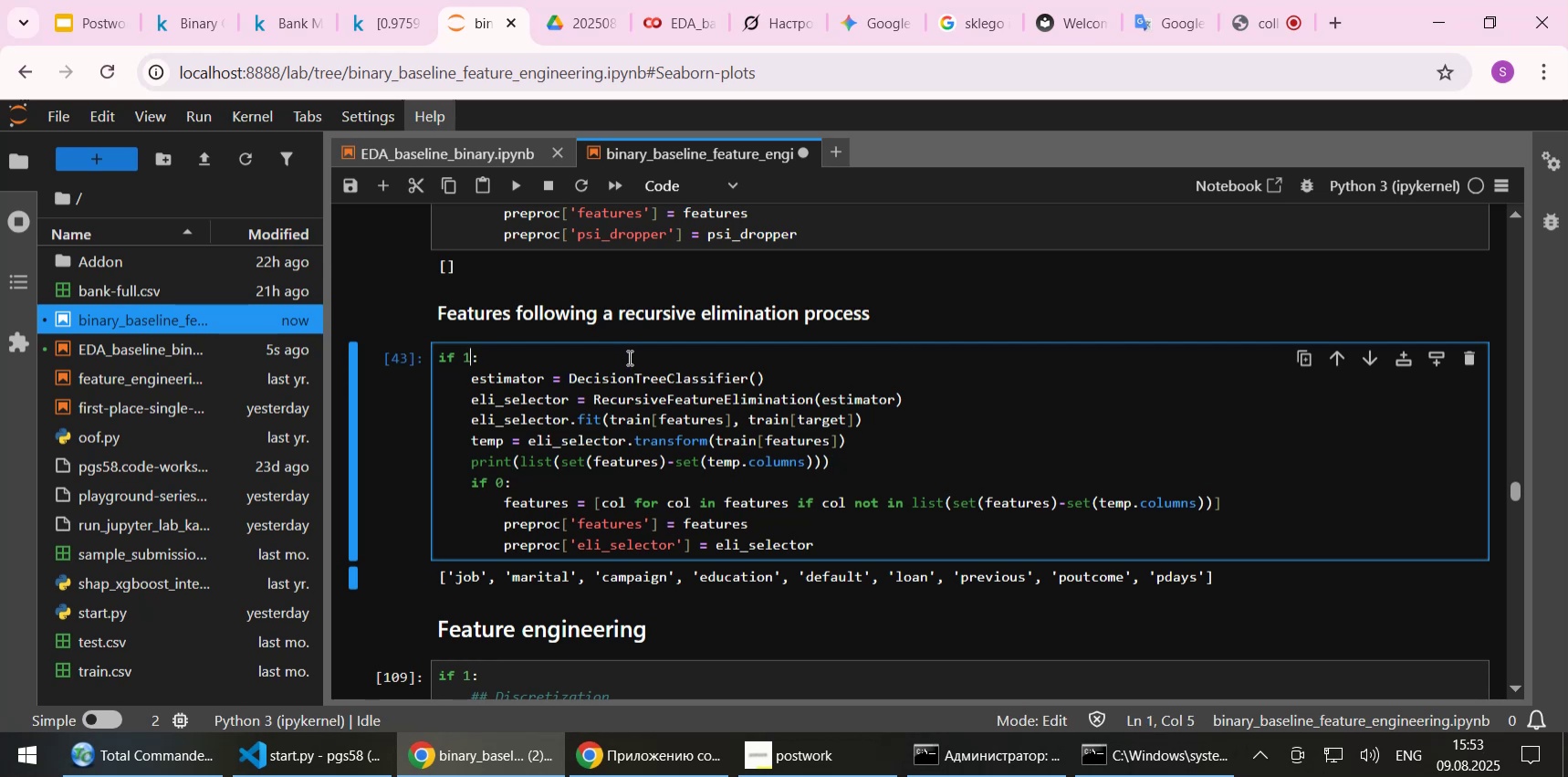 
key(Backspace)
 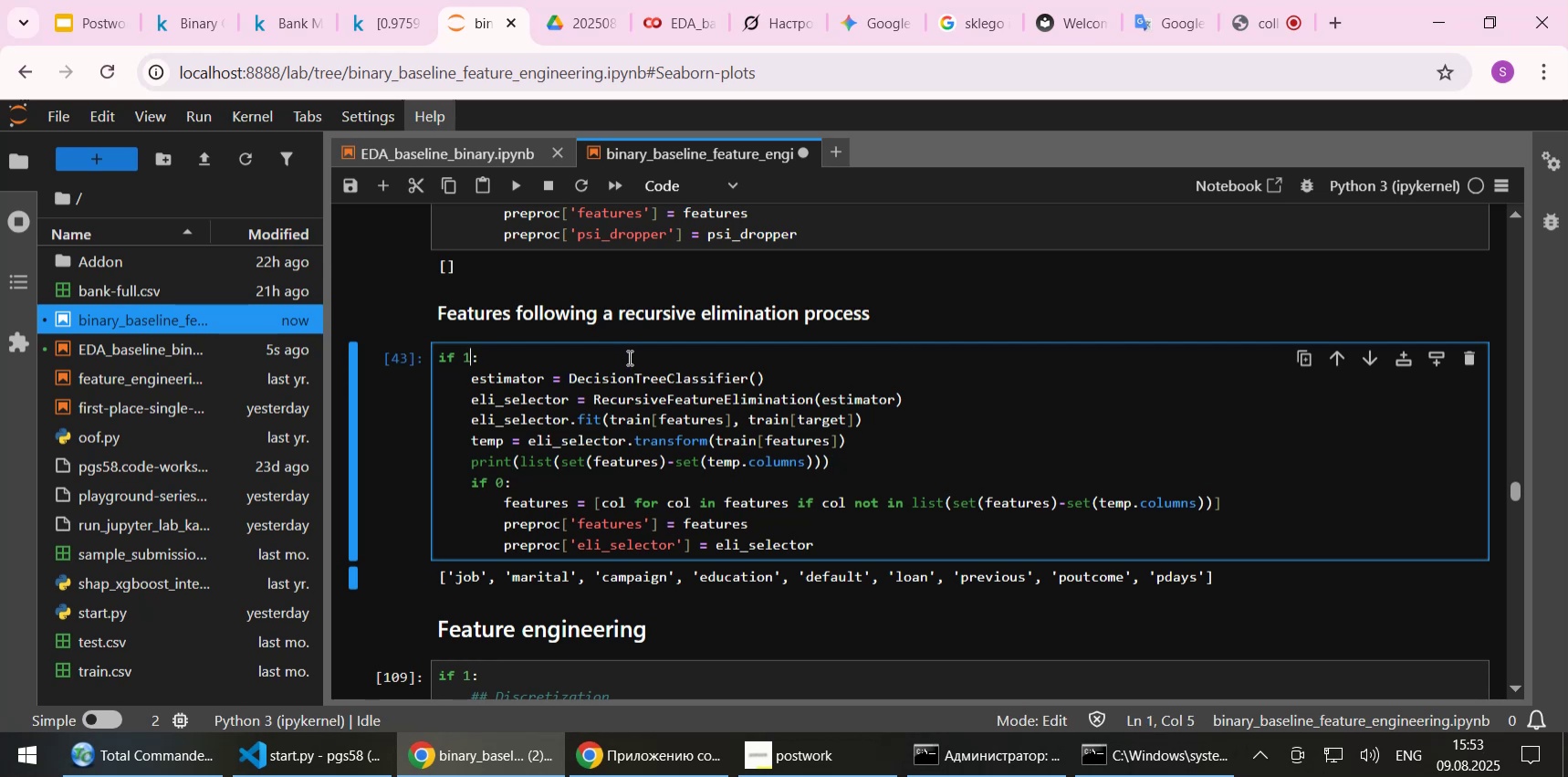 
key(0)
 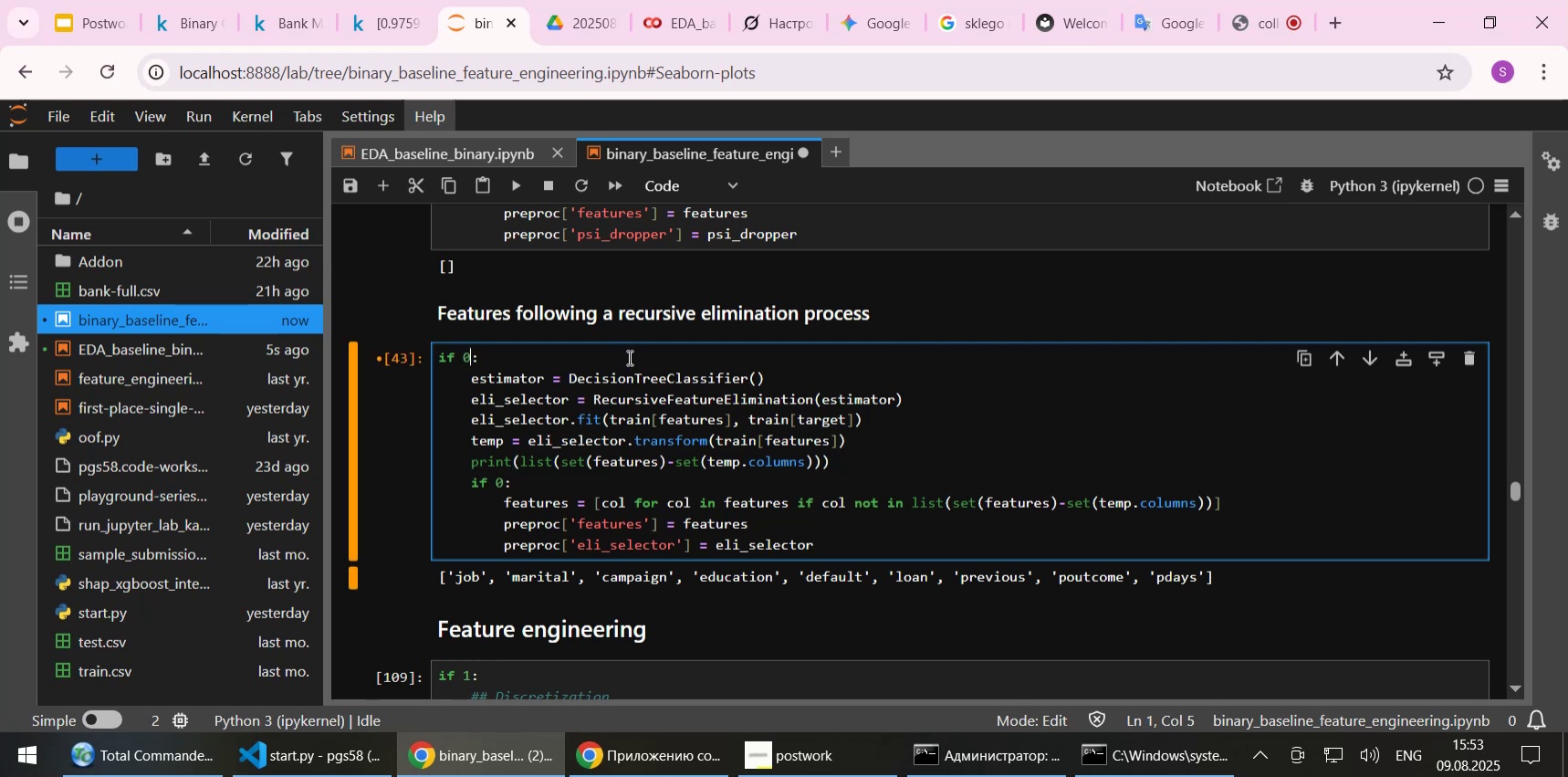 
key(Control+ControlLeft)
 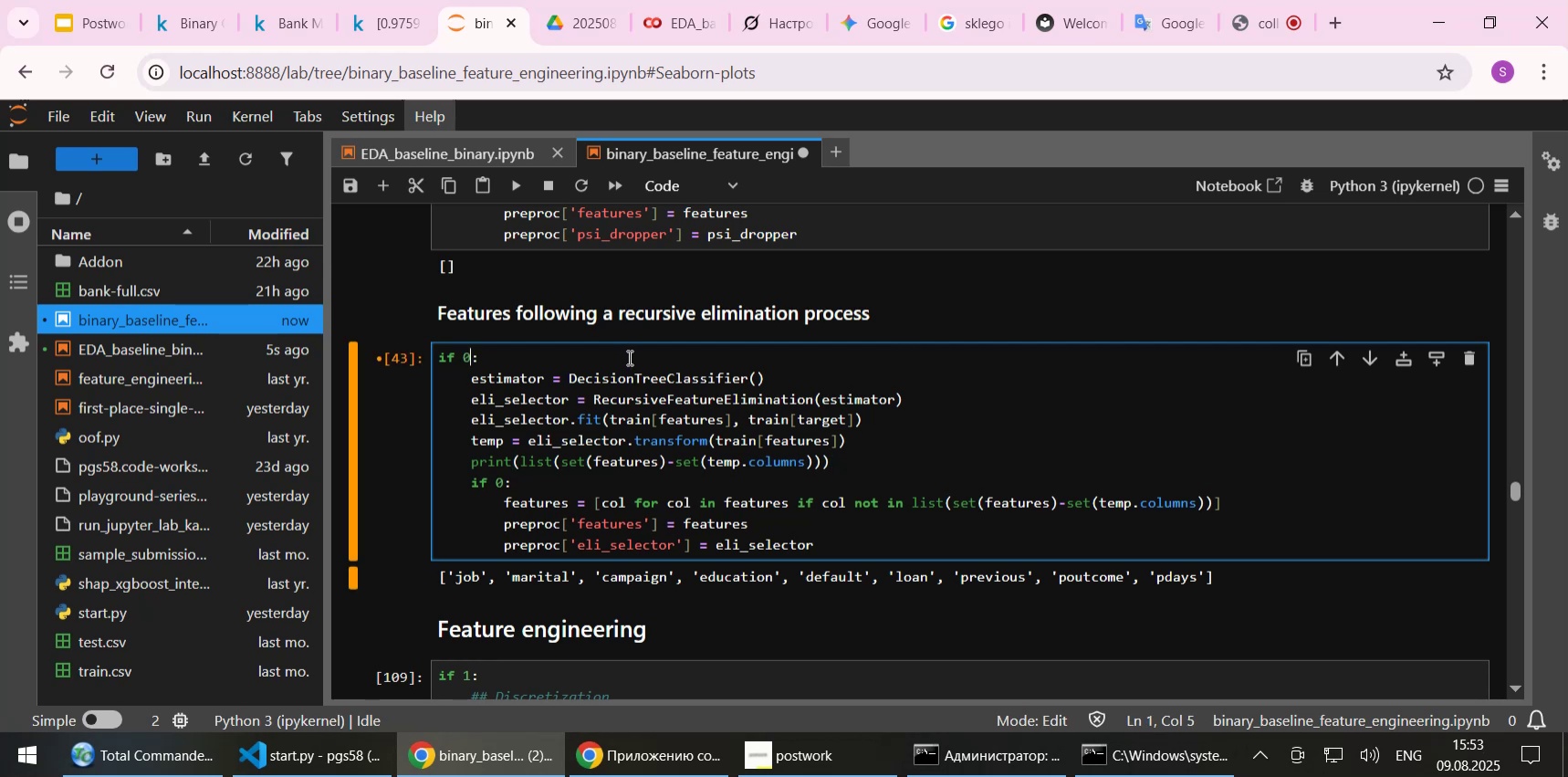 
key(Control+S)
 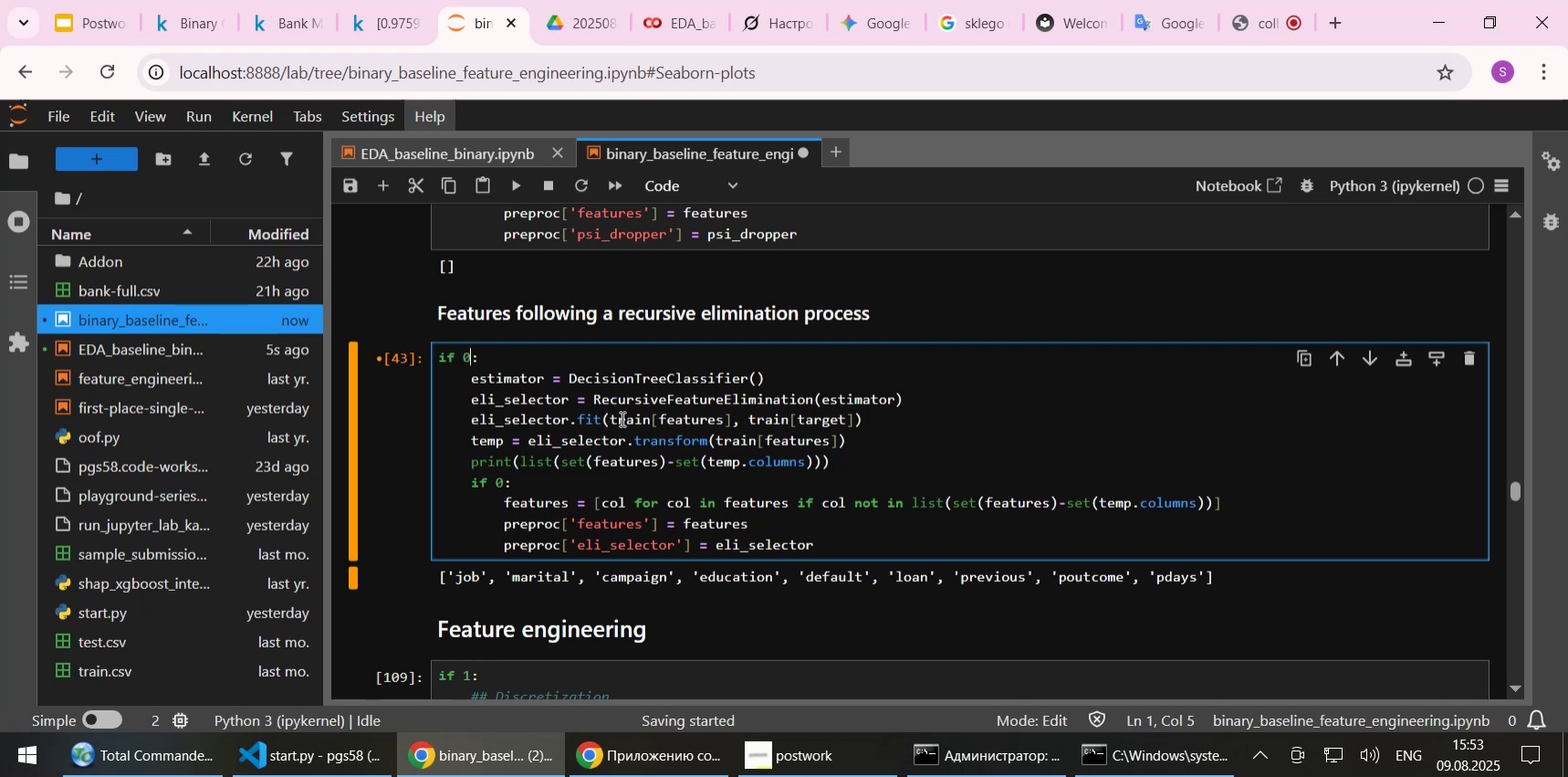 
scroll: coordinate [619, 438], scroll_direction: down, amount: 2.0
 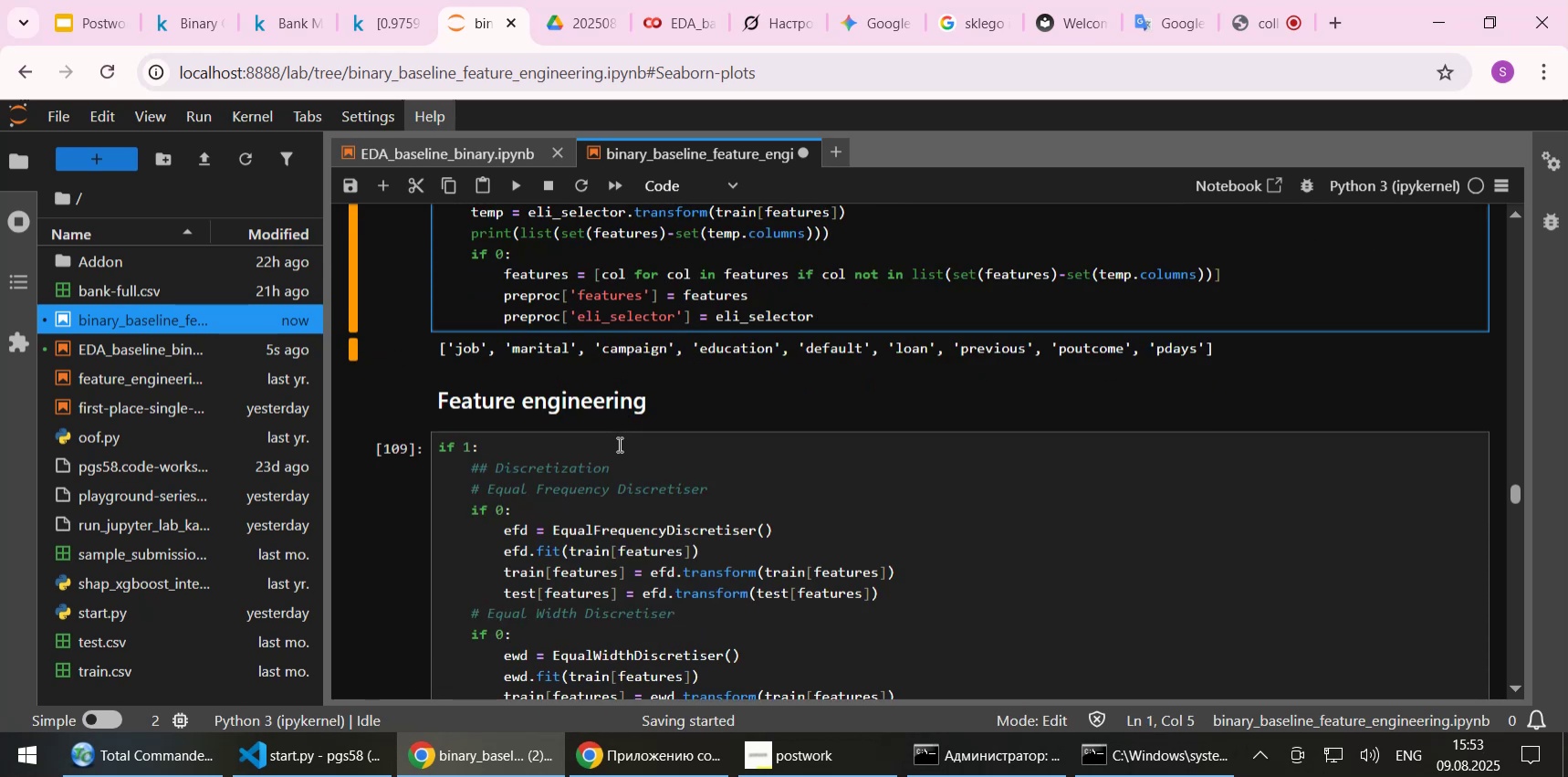 
left_click([619, 454])
 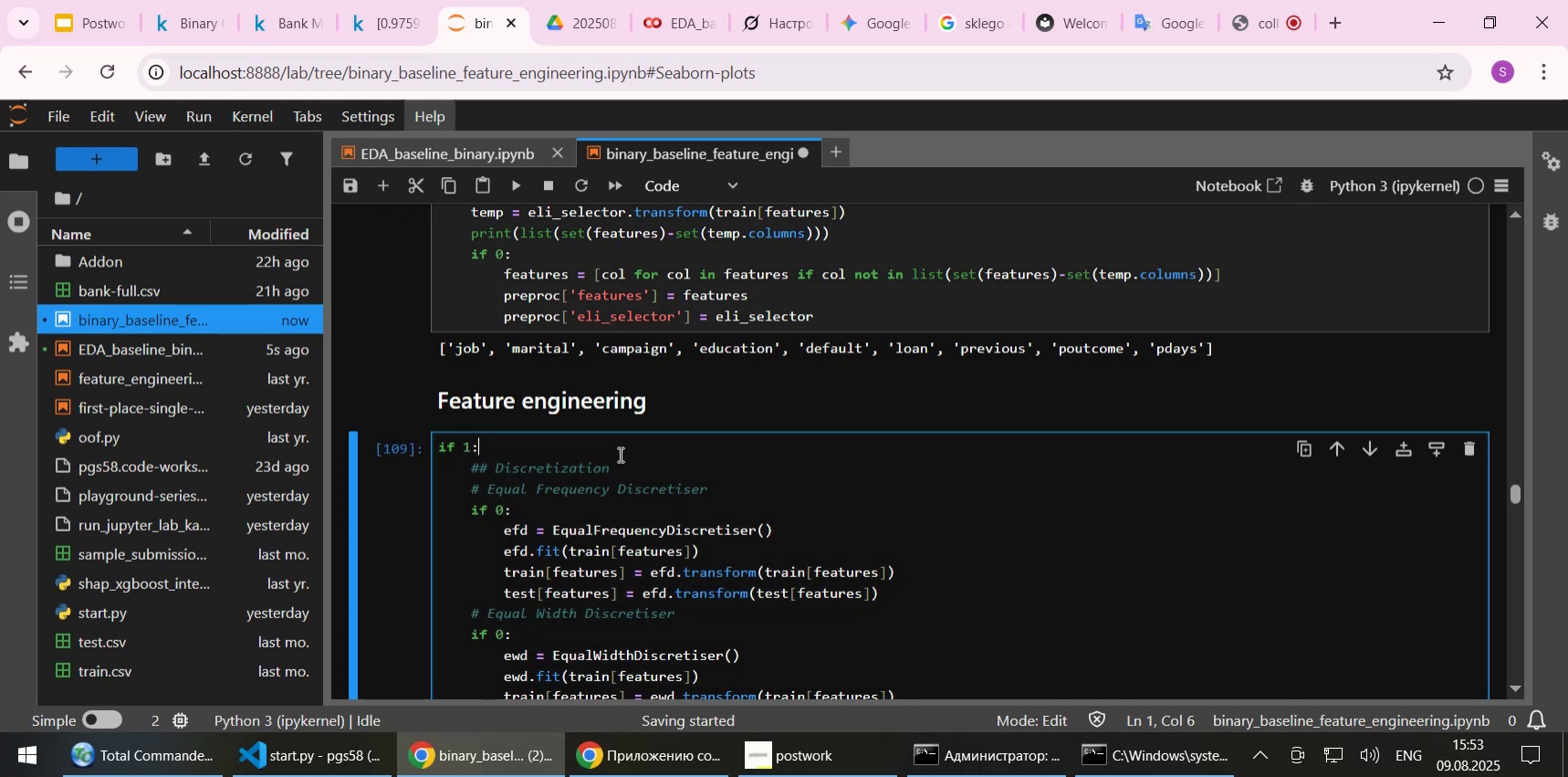 
scroll: coordinate [621, 453], scroll_direction: down, amount: 8.0
 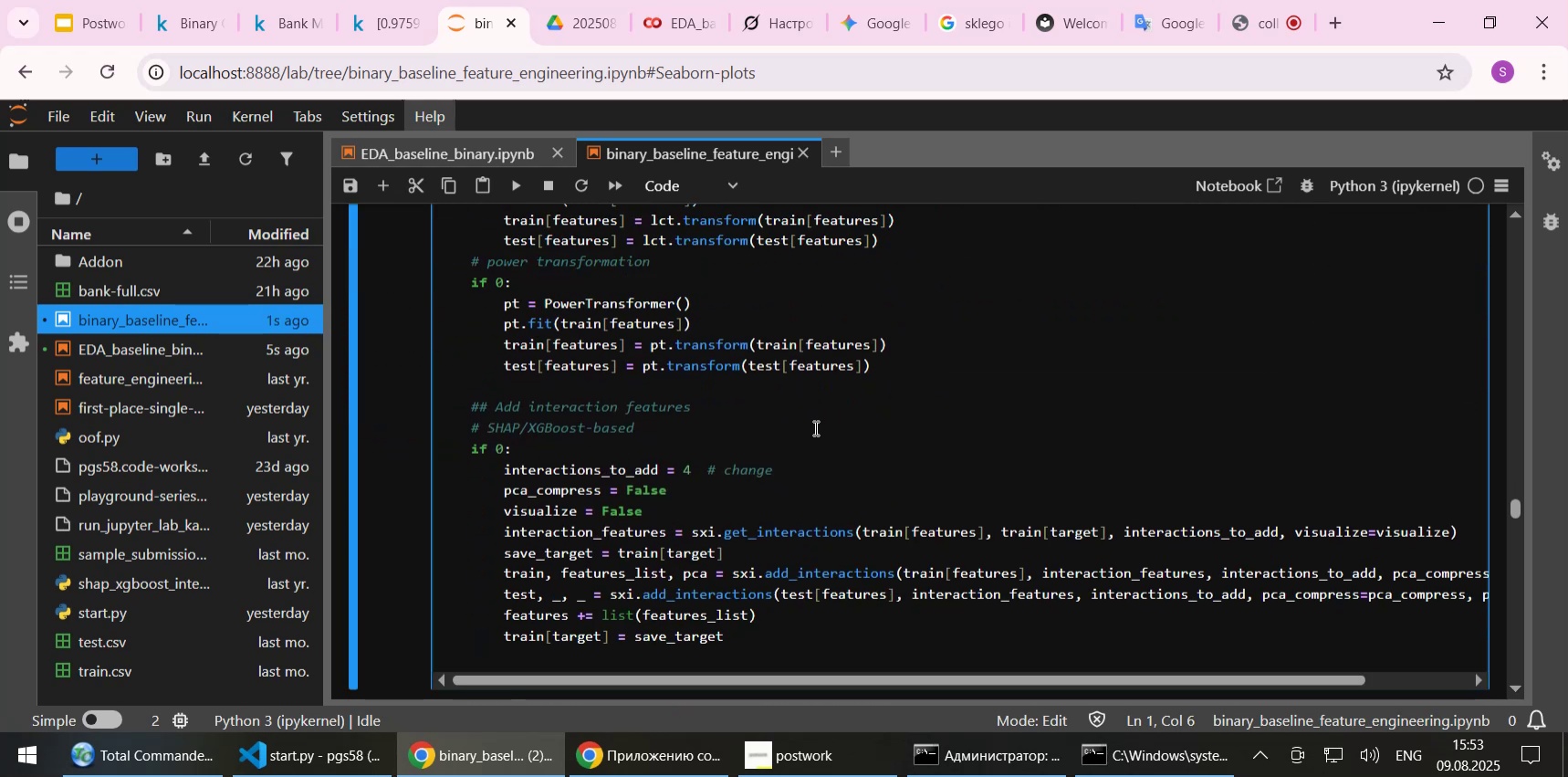 
wait(7.17)
 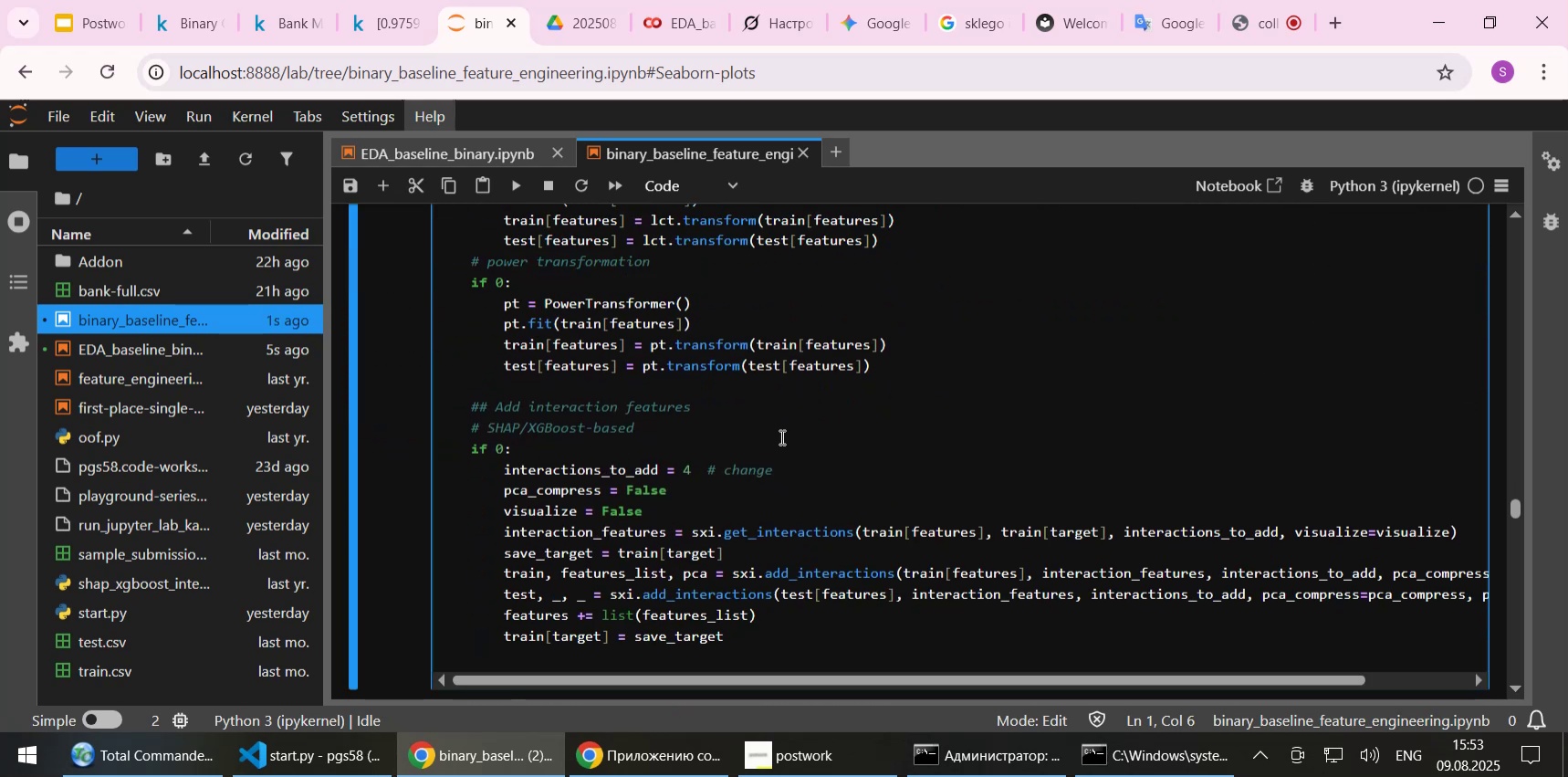 
scroll: coordinate [814, 432], scroll_direction: up, amount: 1.0
 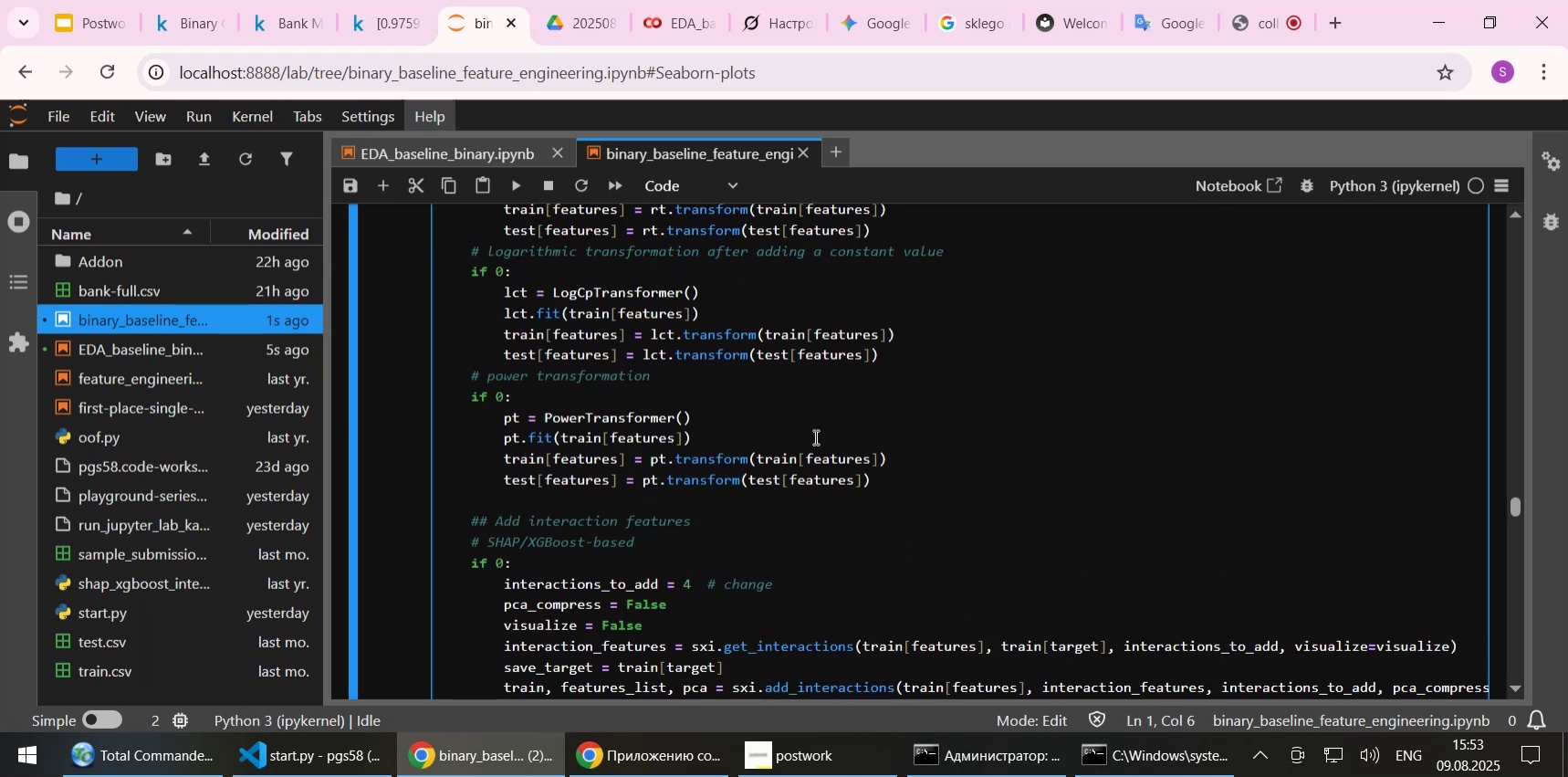 
scroll: coordinate [814, 436], scroll_direction: down, amount: 1.0
 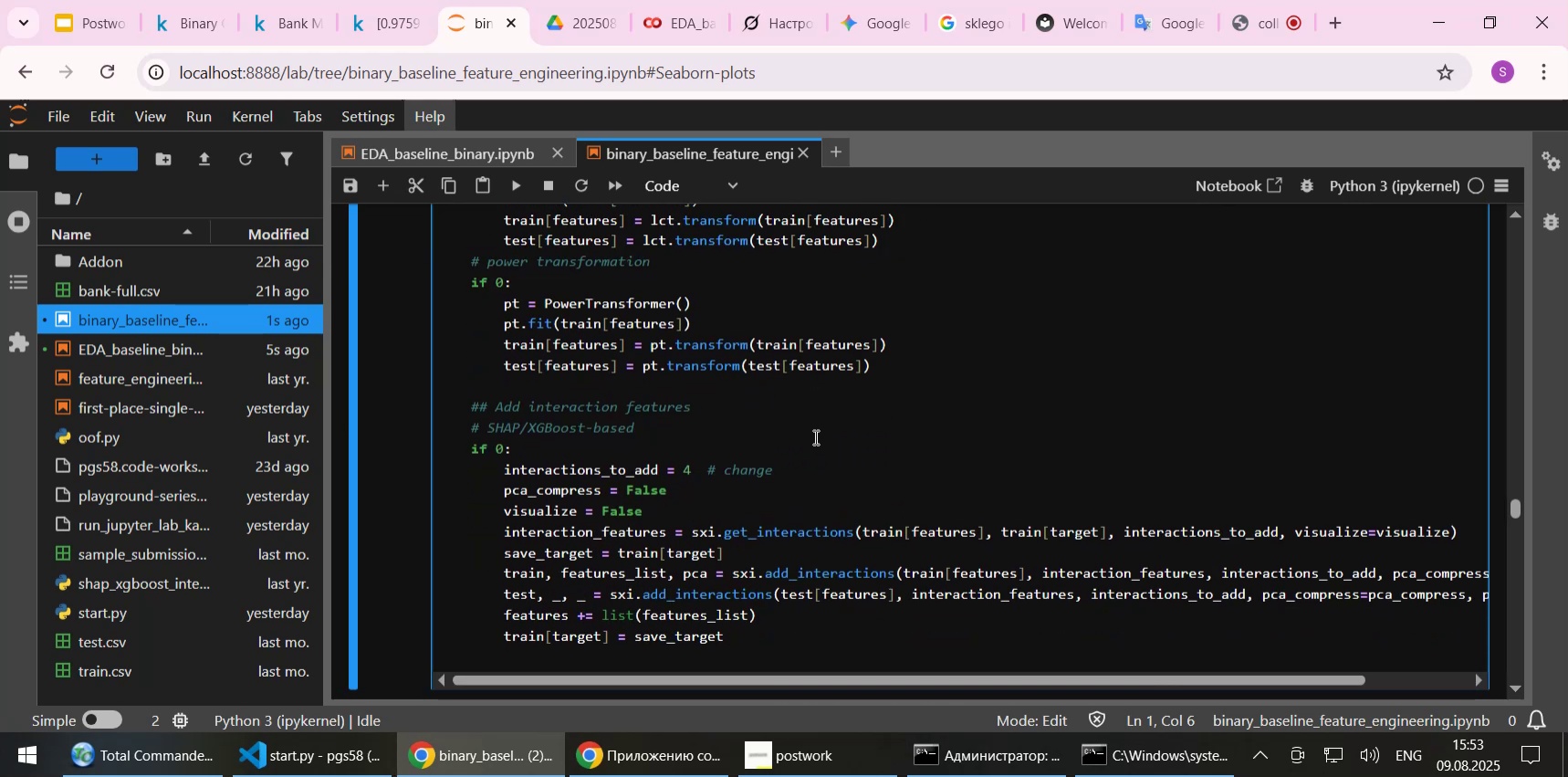 
wait(5.7)
 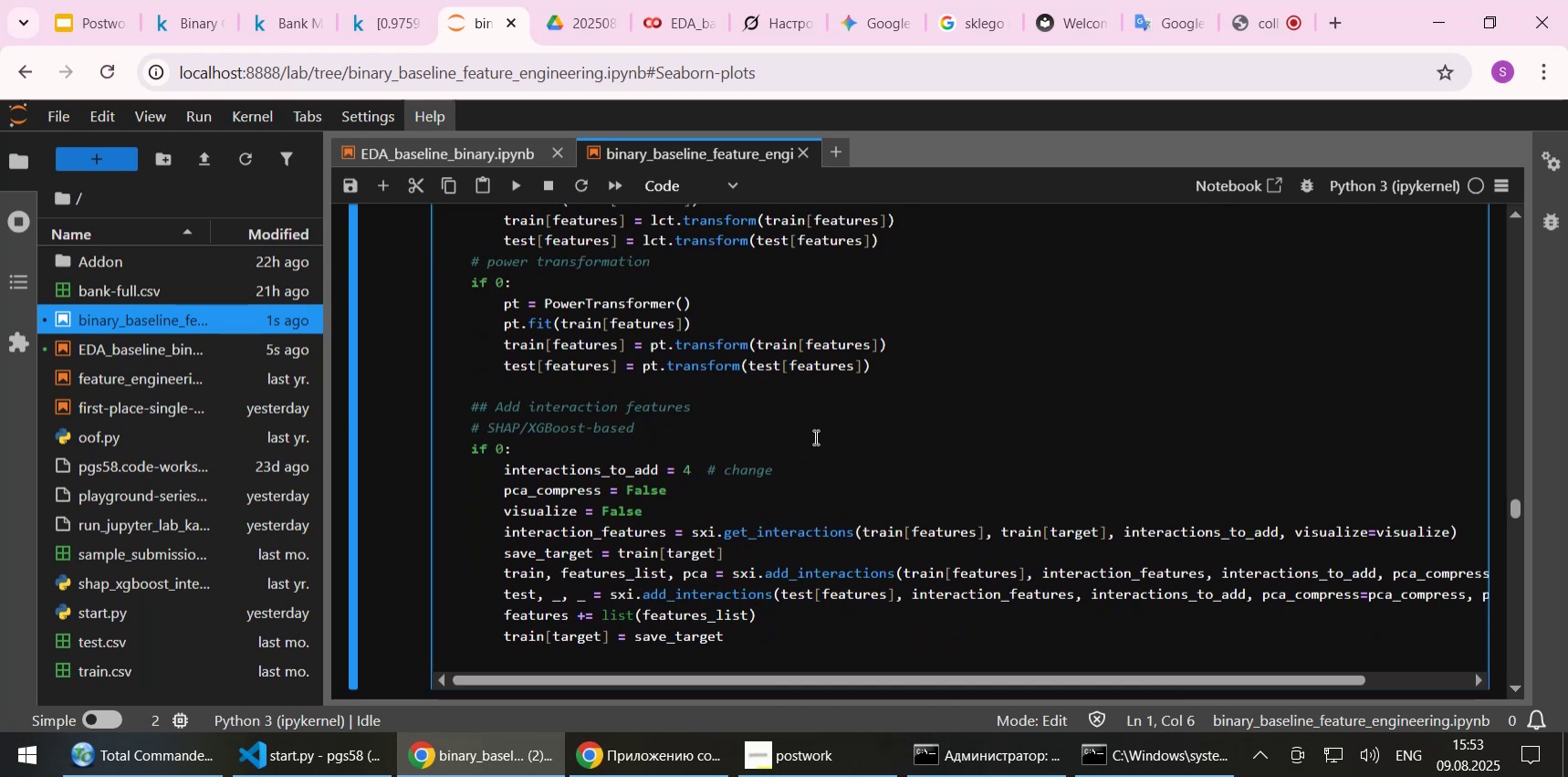 
scroll: coordinate [811, 446], scroll_direction: up, amount: 9.0
 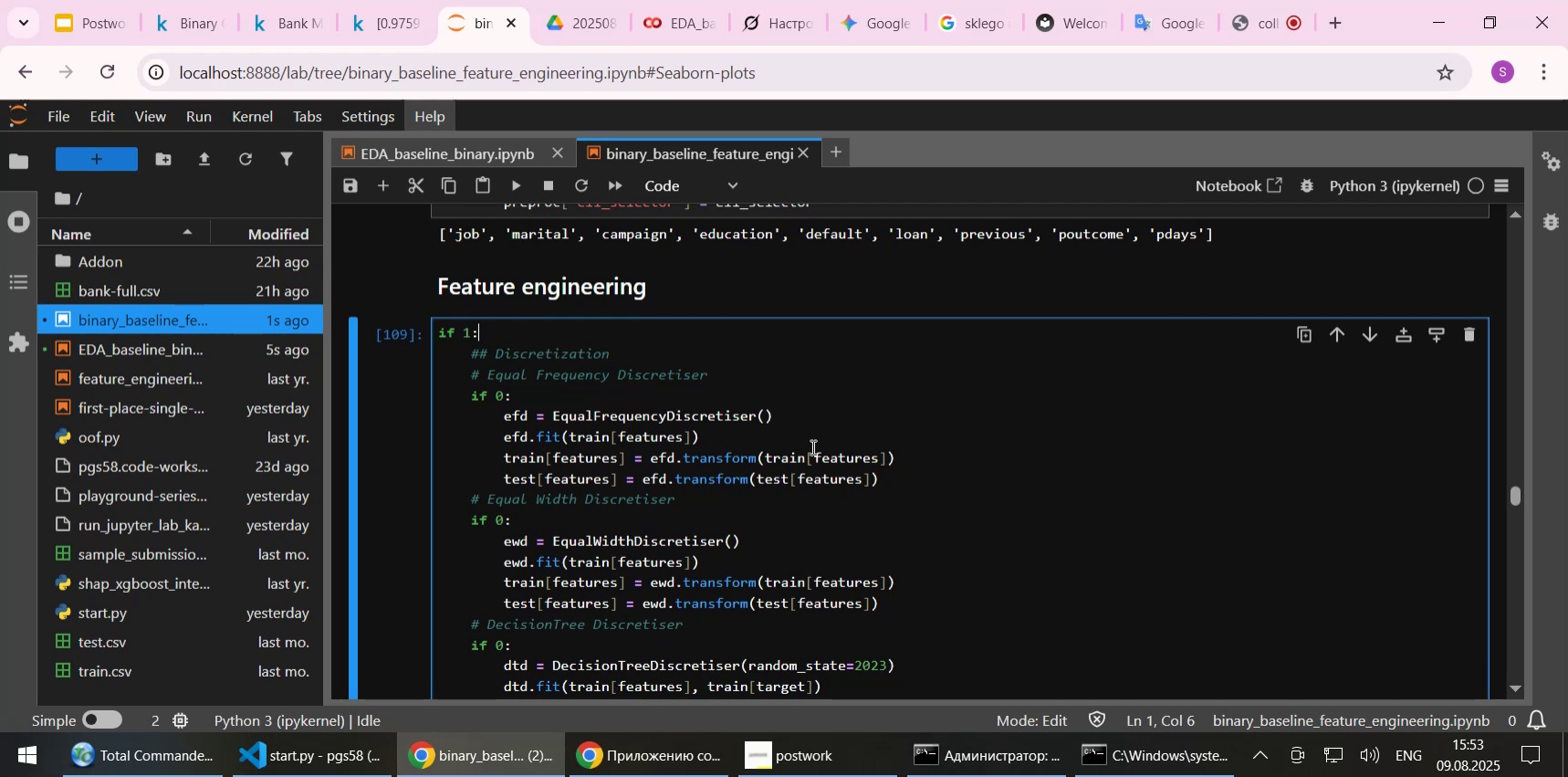 
wait(5.21)
 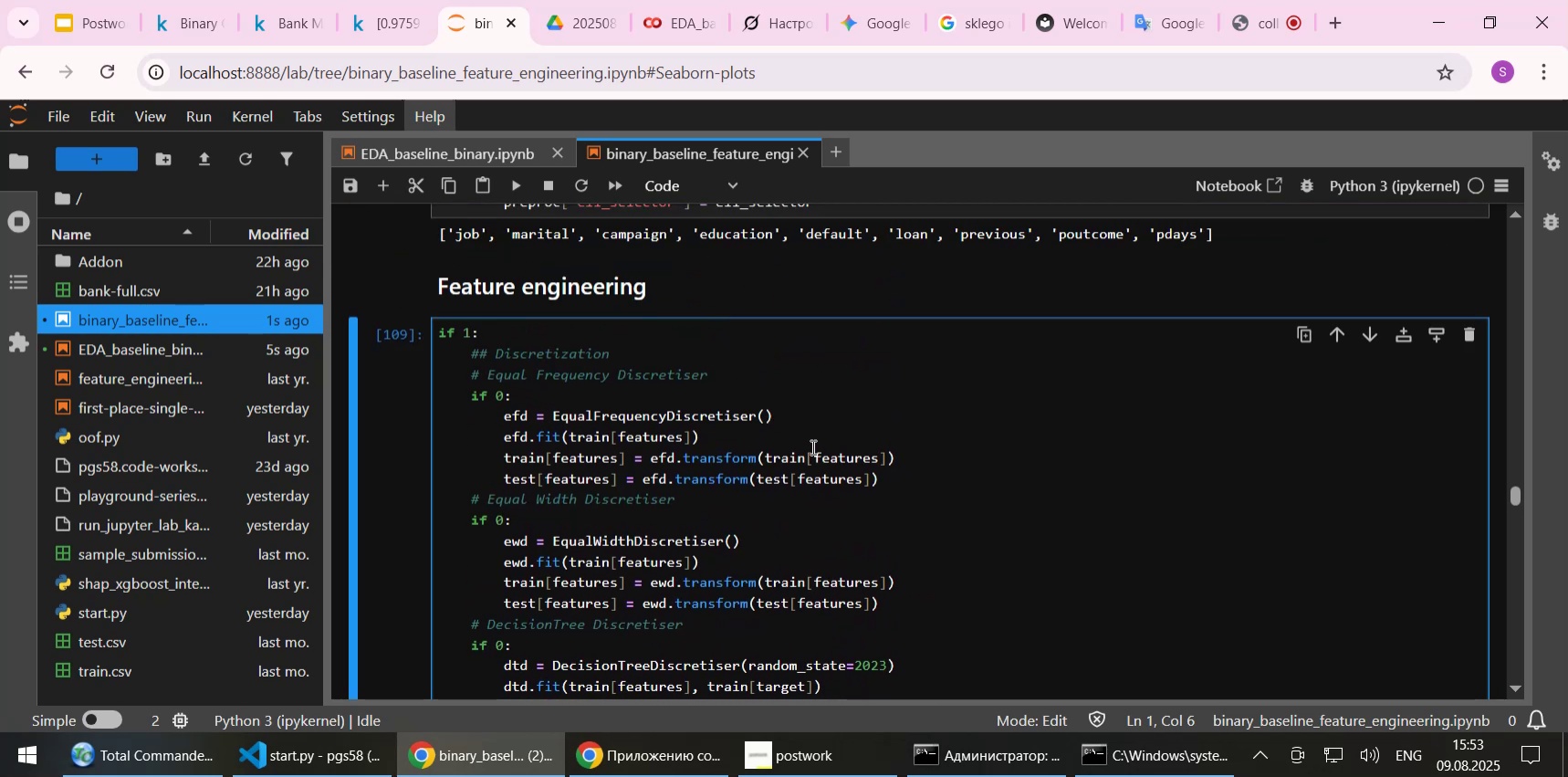 
scroll: coordinate [810, 453], scroll_direction: down, amount: 8.0
 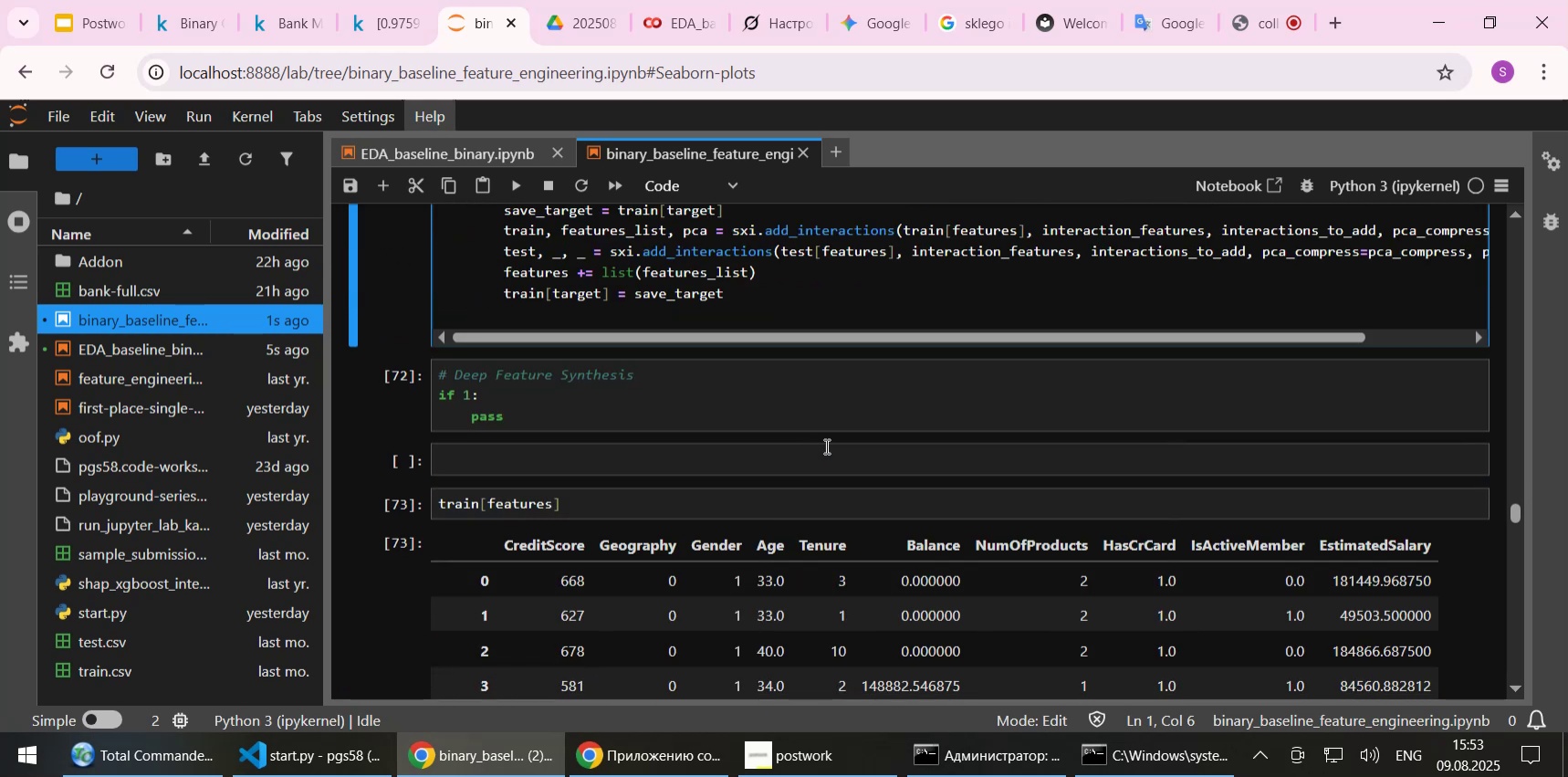 
scroll: coordinate [838, 427], scroll_direction: up, amount: 2.0
 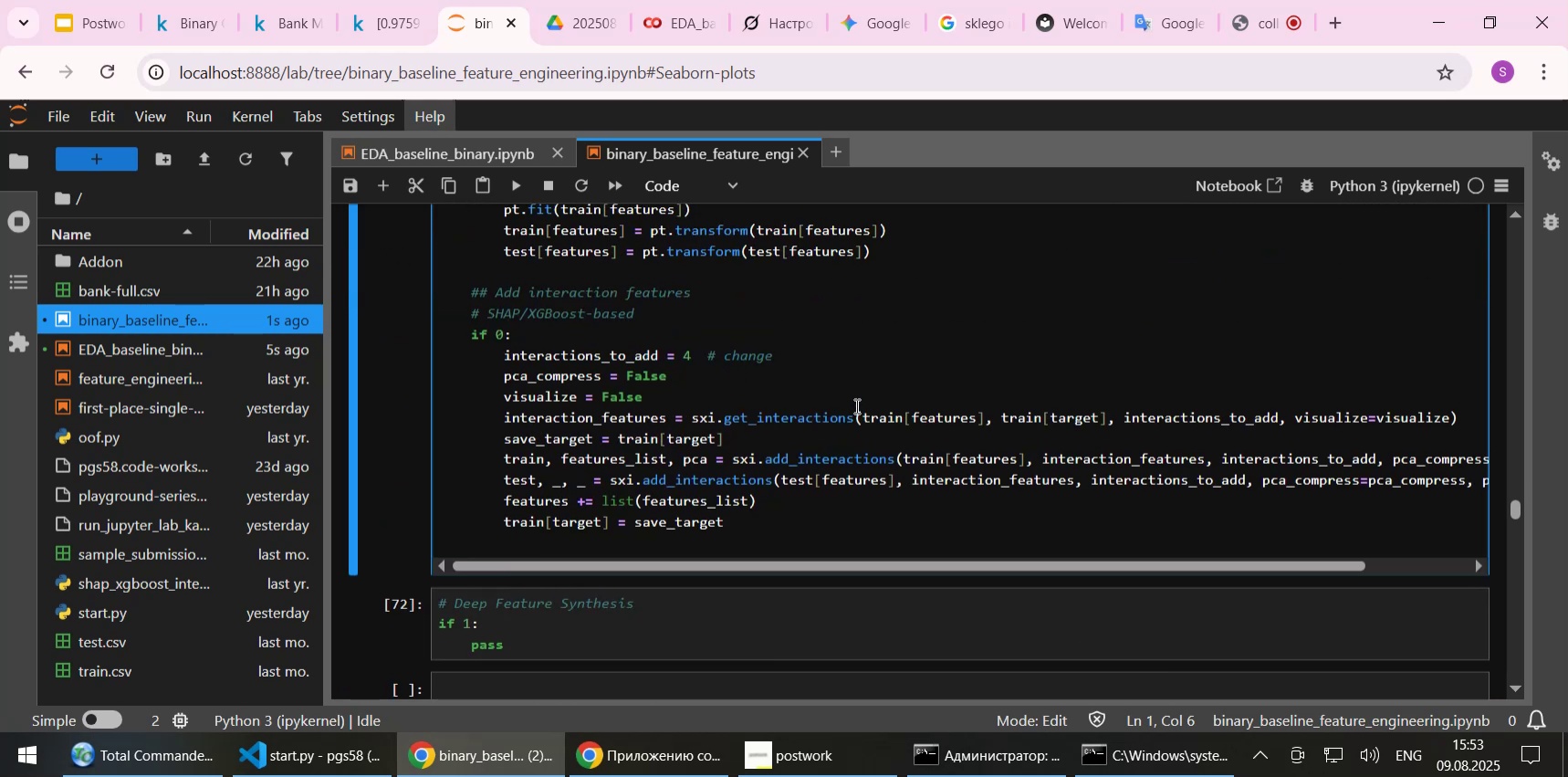 
left_click([855, 405])
 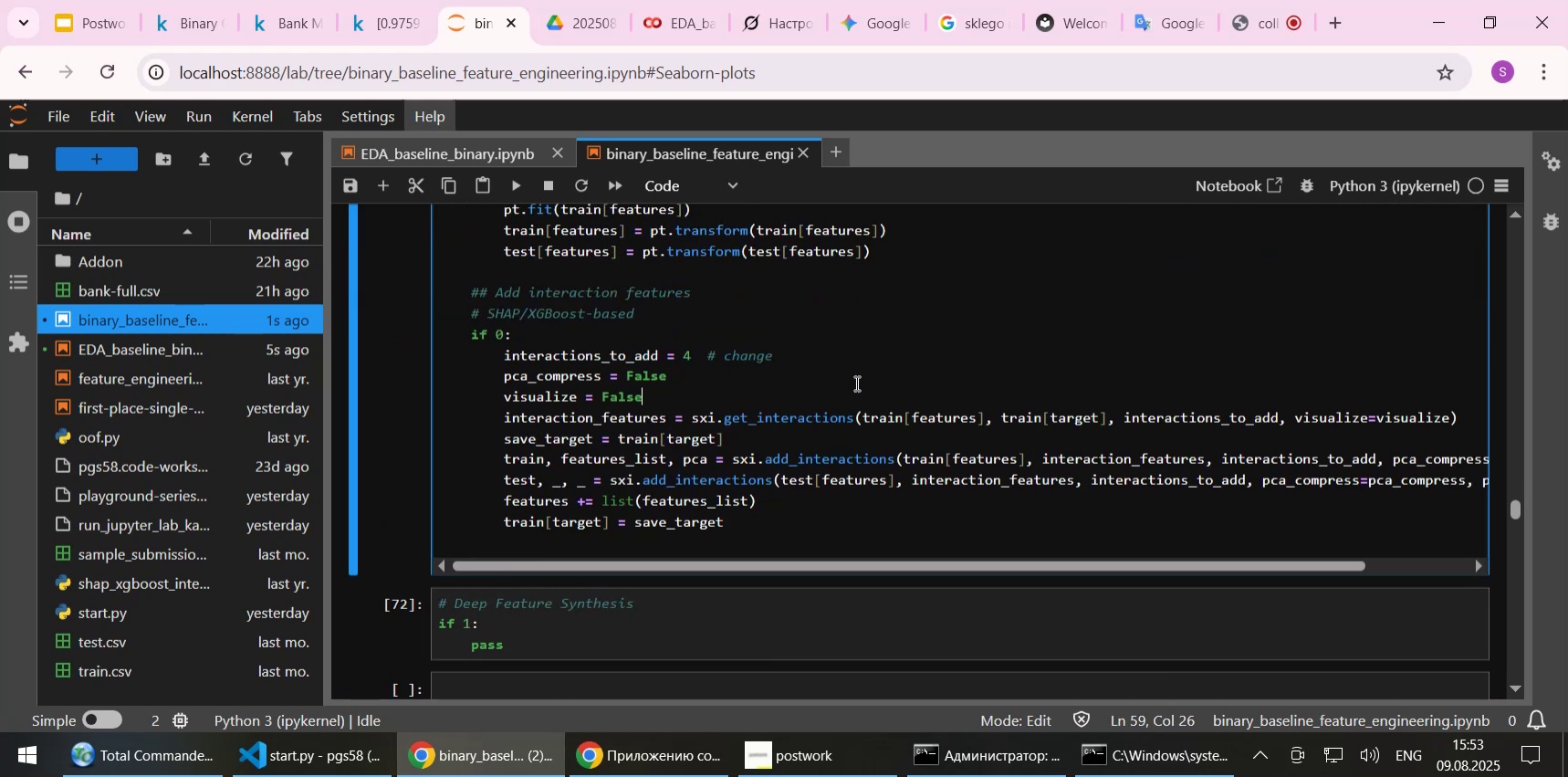 
key(Shift+Enter)
 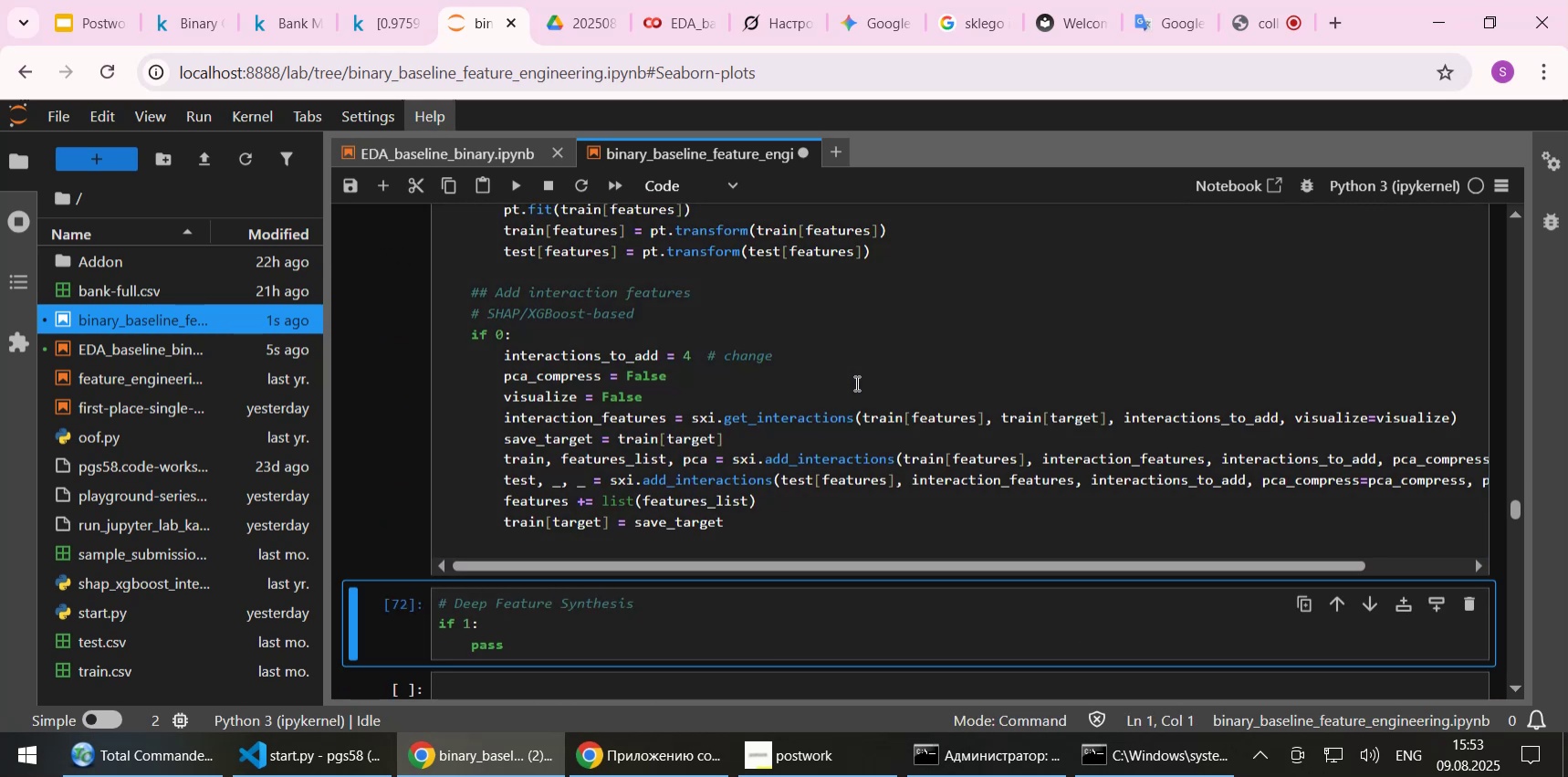 
key(Shift+ShiftLeft)
 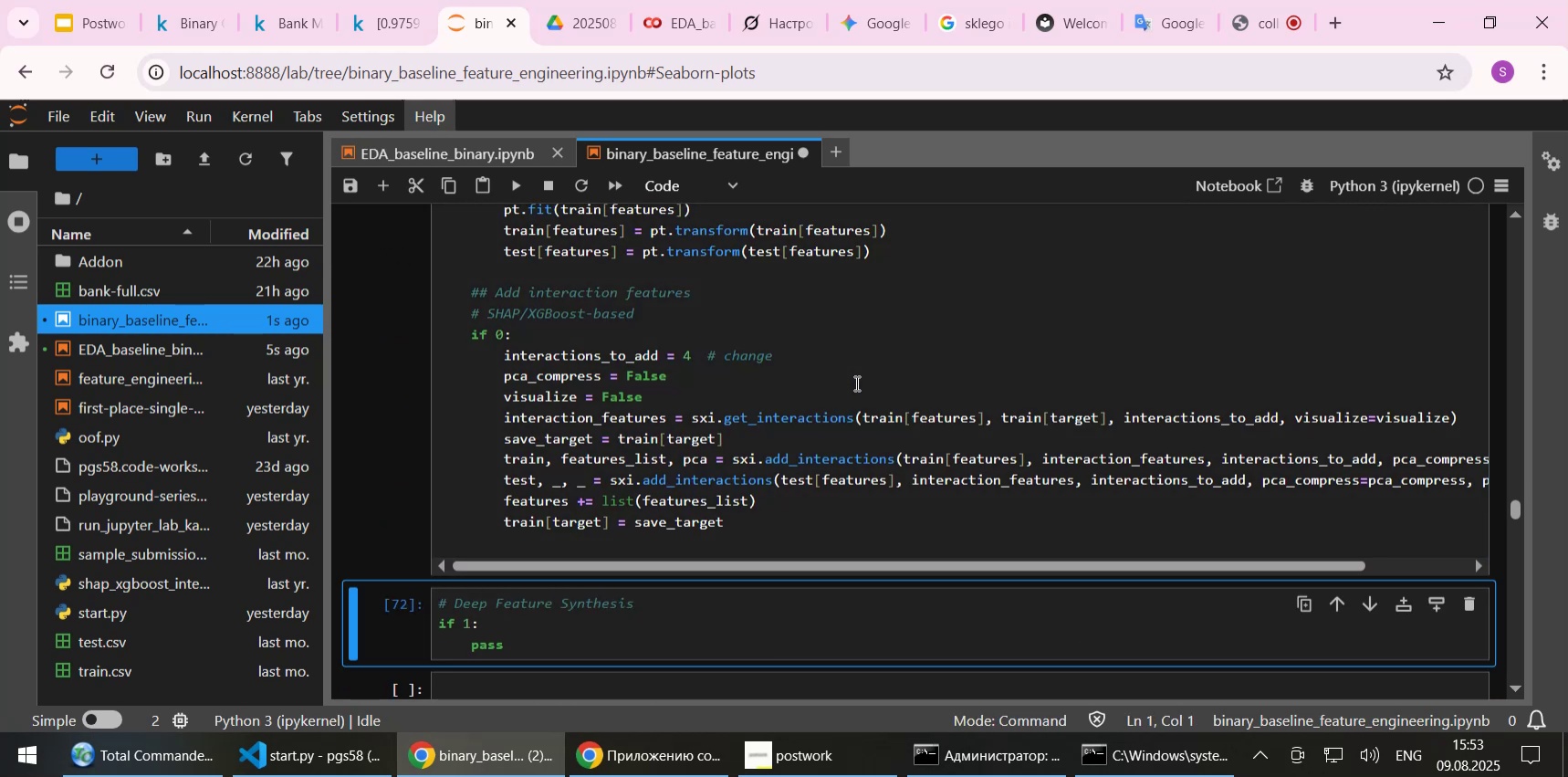 
key(Shift+Enter)
 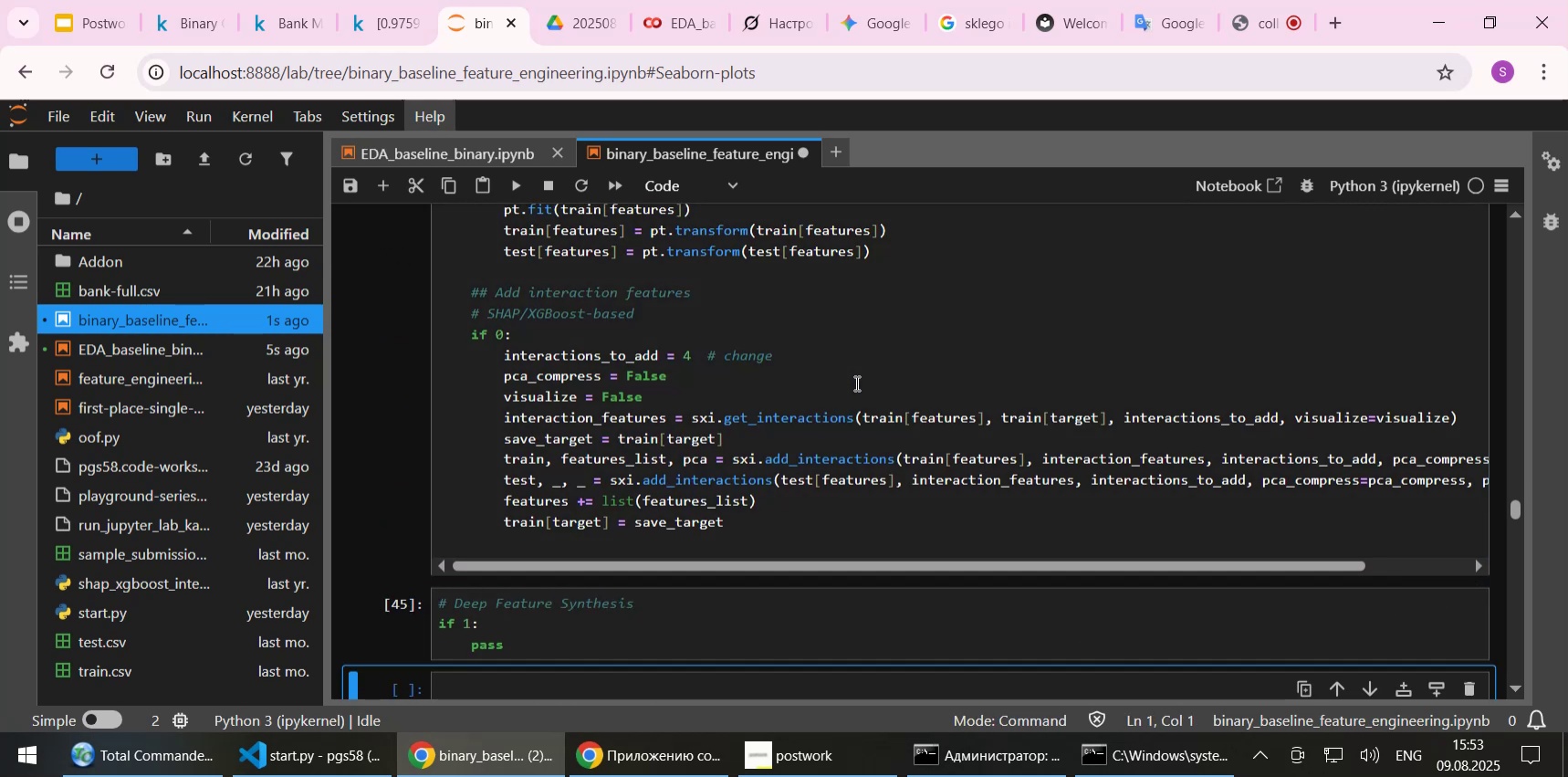 
scroll: coordinate [890, 404], scroll_direction: down, amount: 2.0
 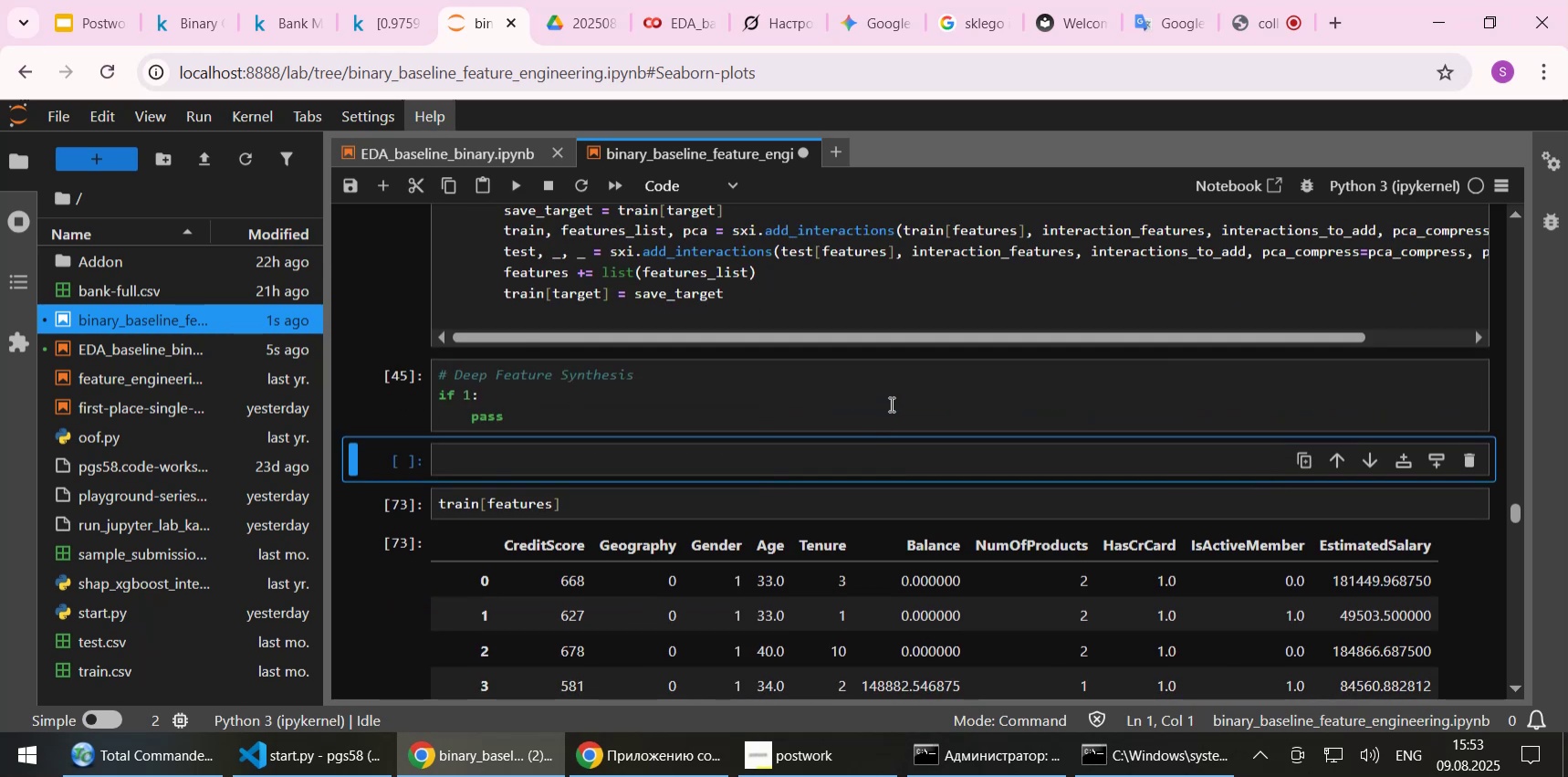 
key(Shift+Enter)
 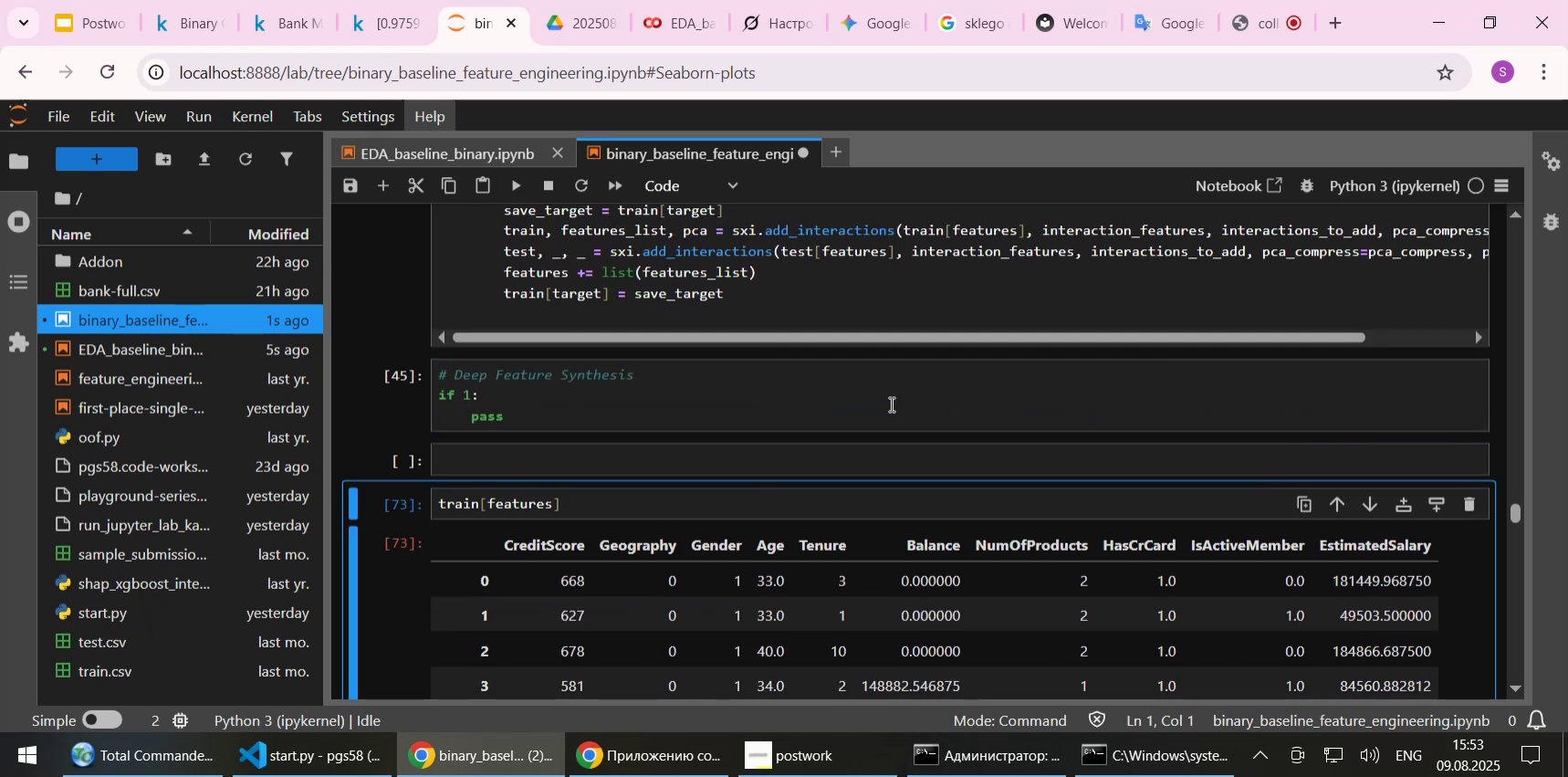 
key(Shift+Enter)
 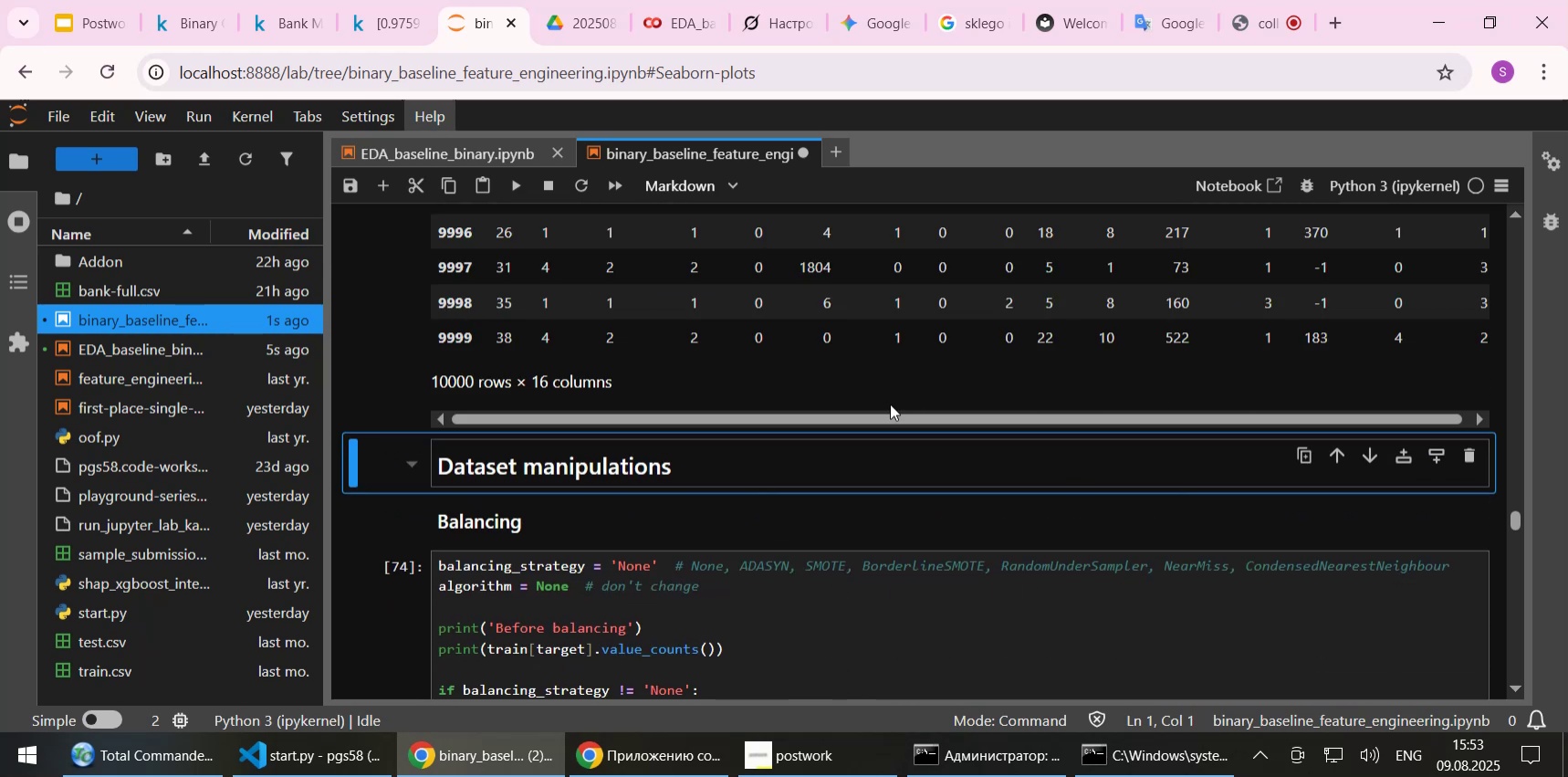 
scroll: coordinate [899, 394], scroll_direction: up, amount: 2.0
 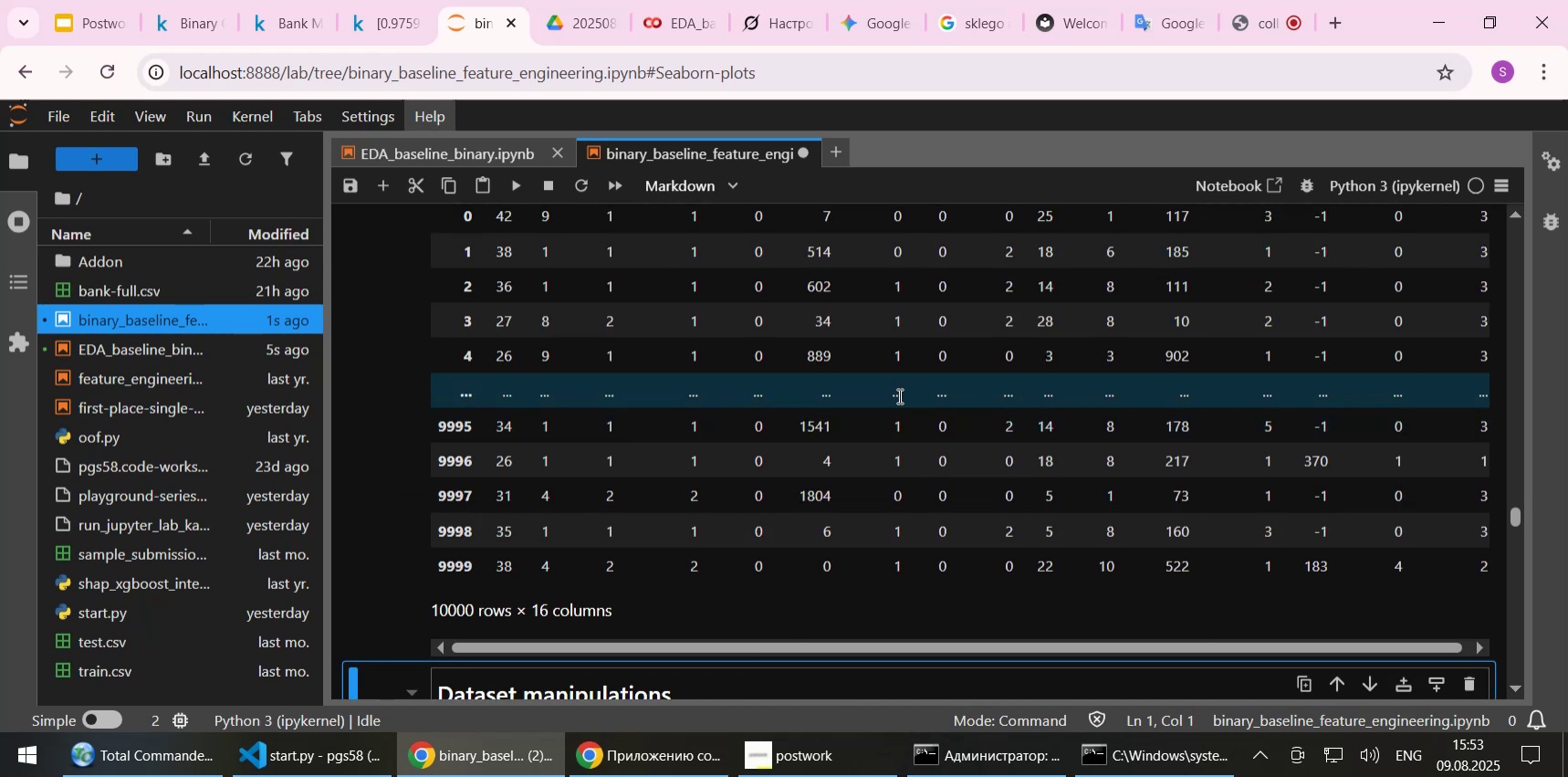 
scroll: coordinate [893, 411], scroll_direction: down, amount: 3.0
 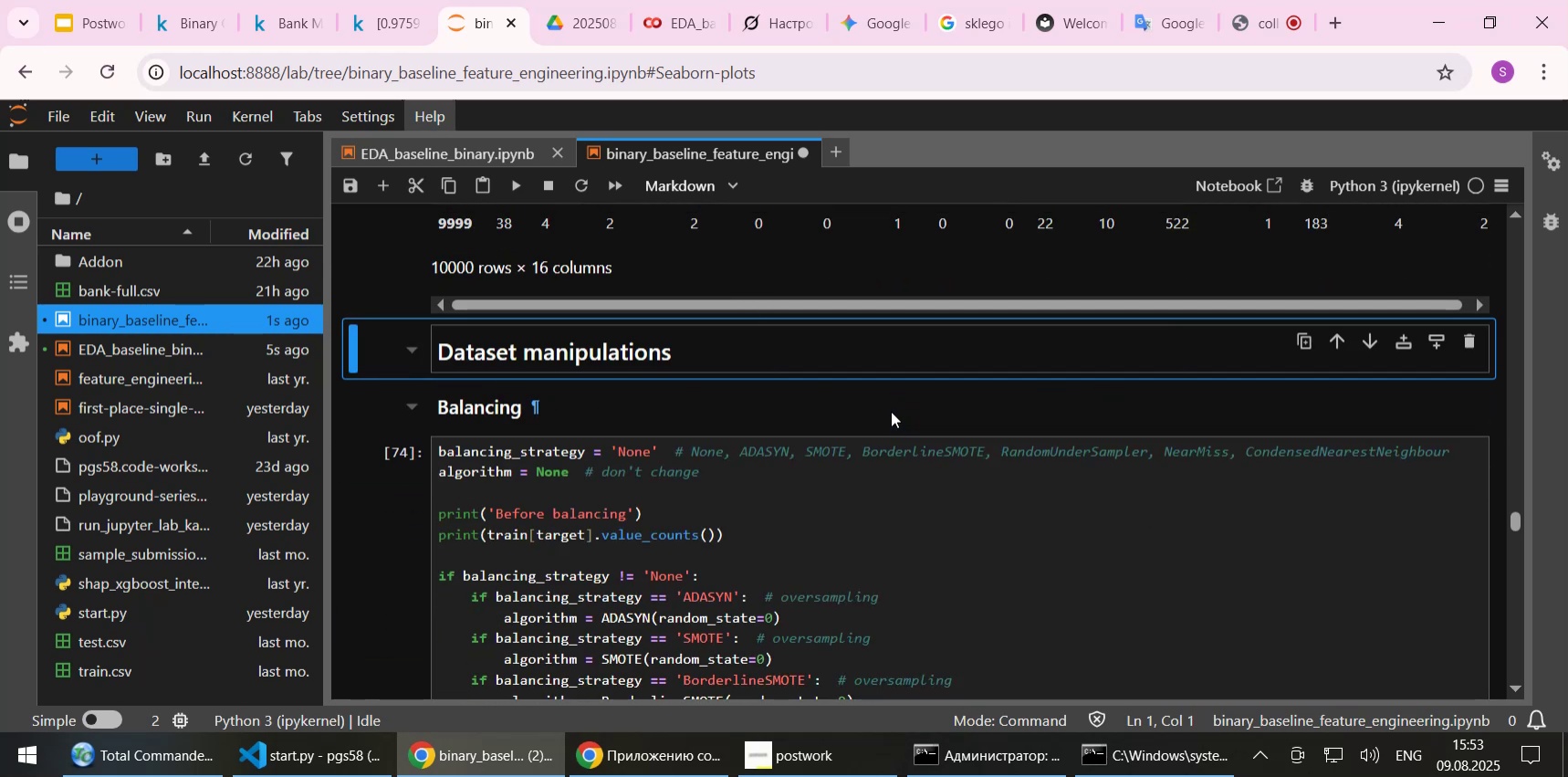 
key(Shift+Enter)
 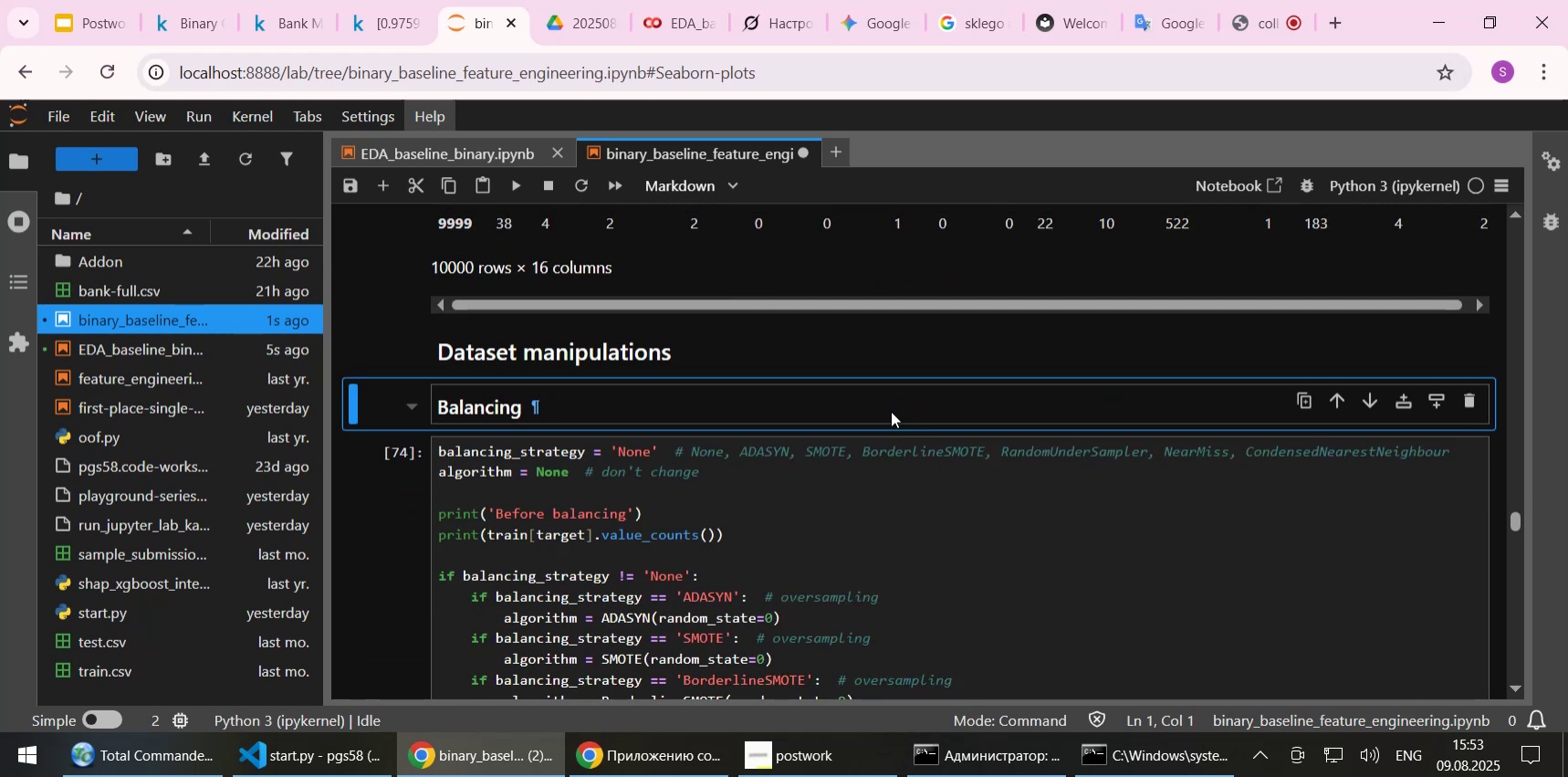 
key(Shift+Enter)
 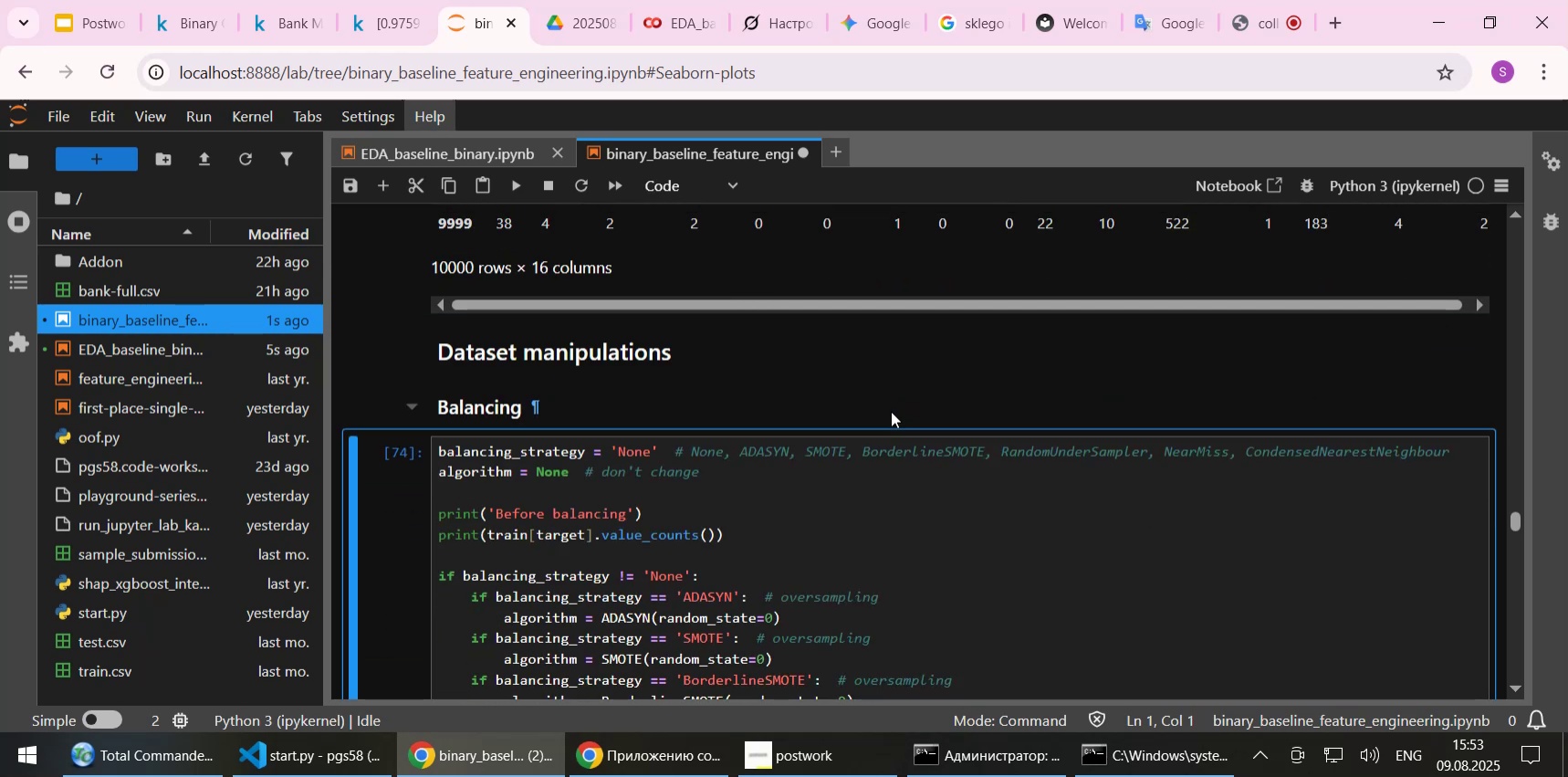 
key(Shift+Enter)
 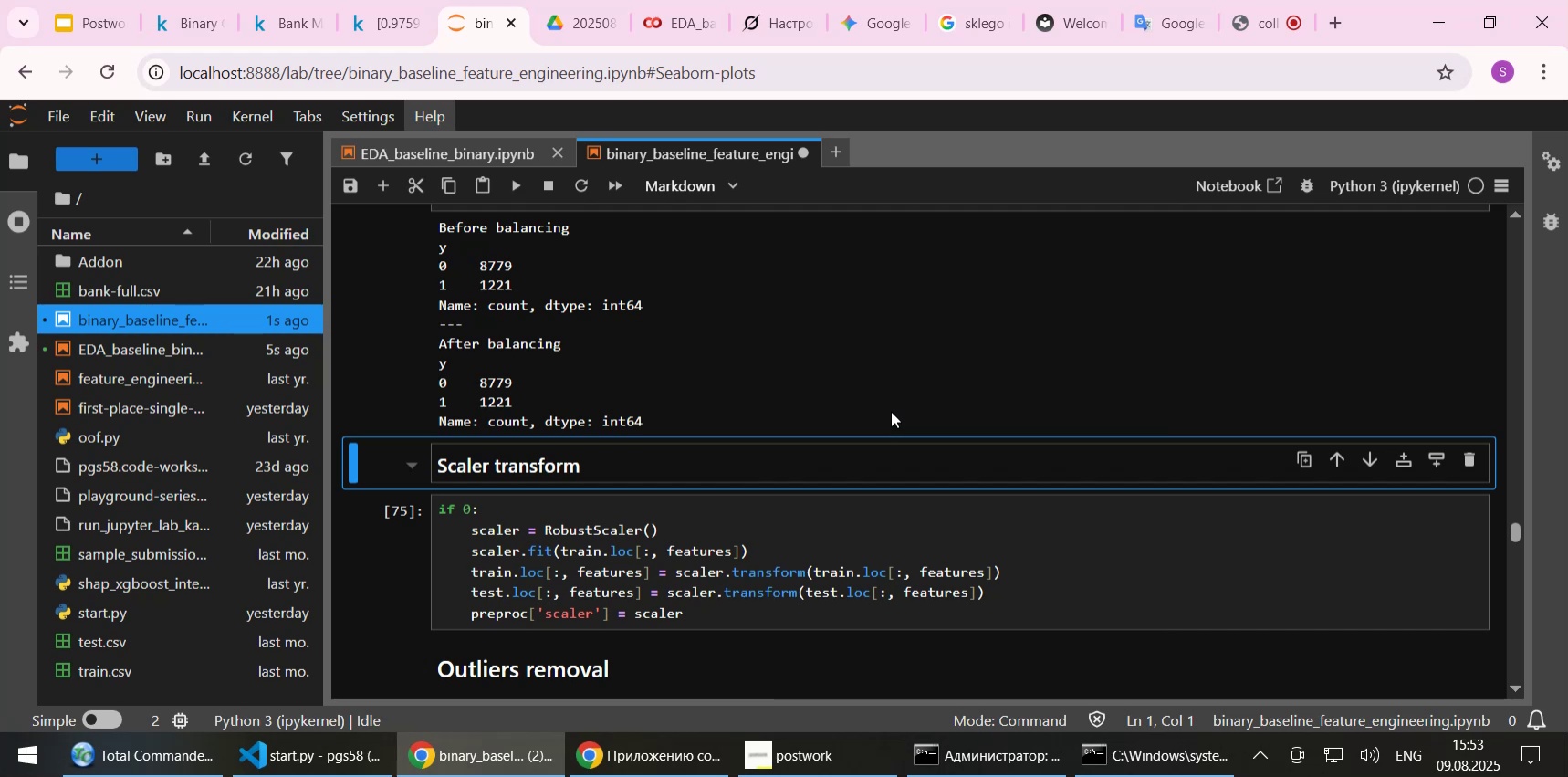 
scroll: coordinate [891, 411], scroll_direction: up, amount: 1.0
 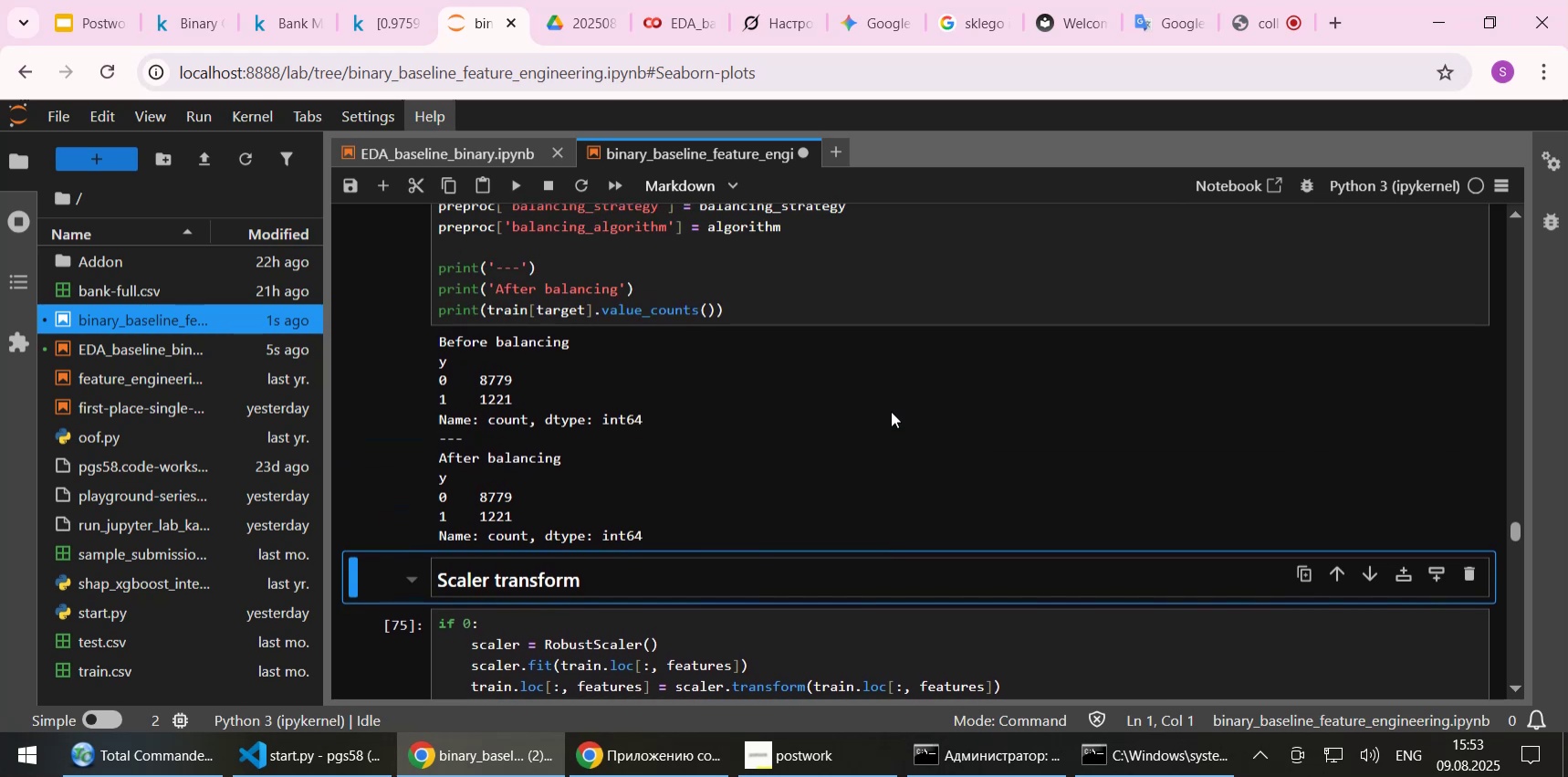 
scroll: coordinate [891, 412], scroll_direction: down, amount: 2.0
 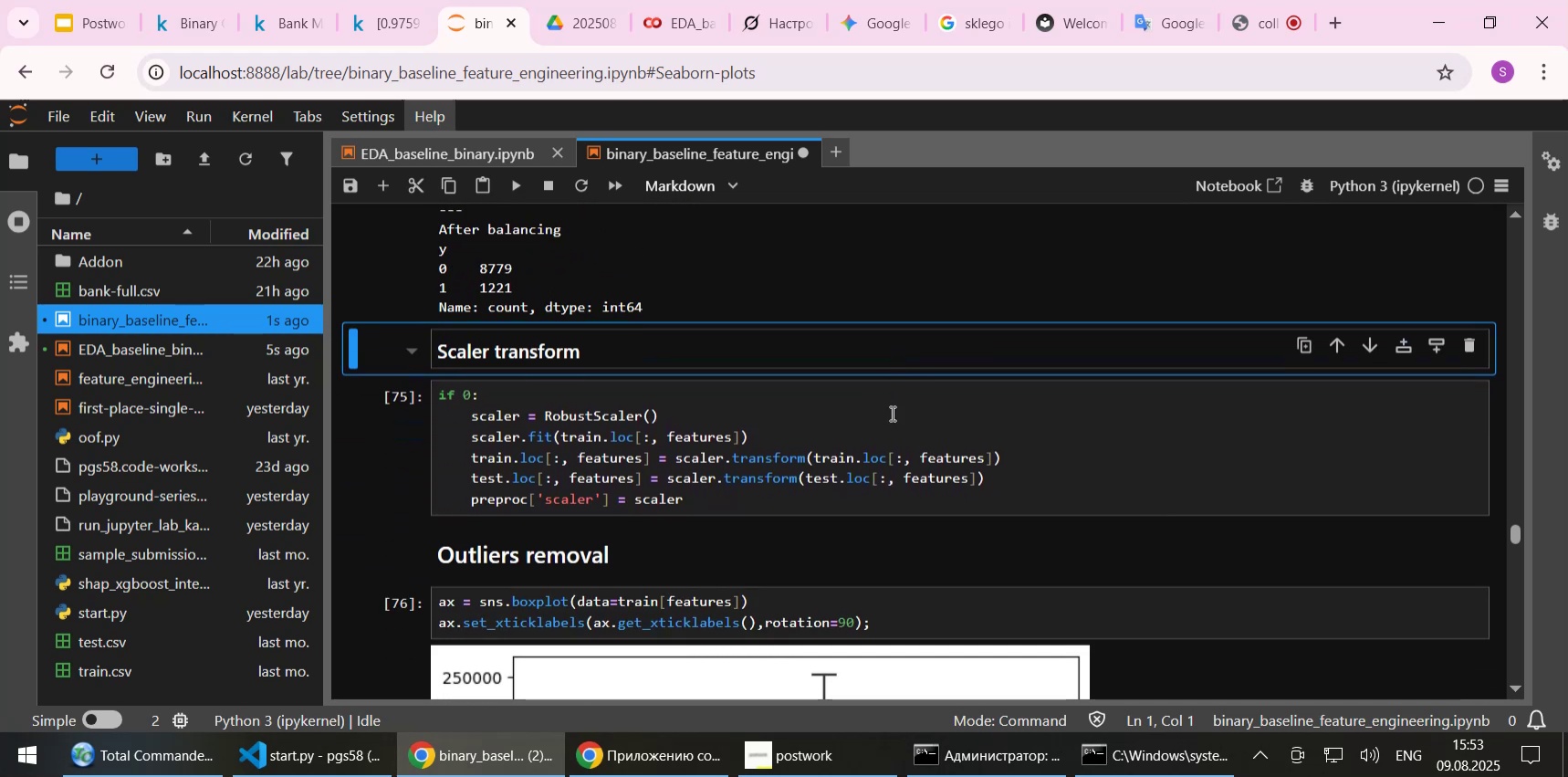 
scroll: coordinate [899, 357], scroll_direction: up, amount: 8.0
 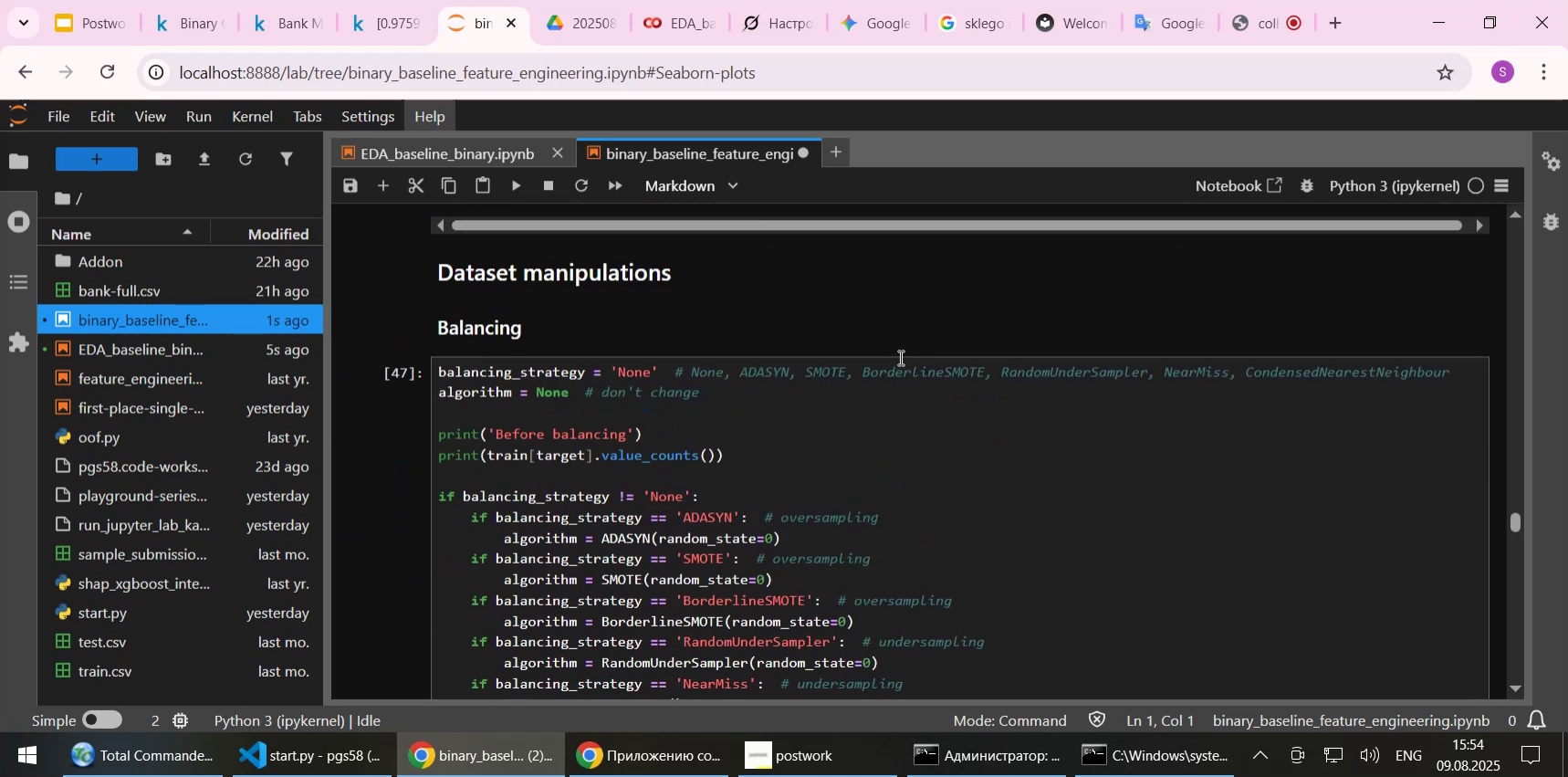 
scroll: coordinate [857, 446], scroll_direction: down, amount: 7.0
 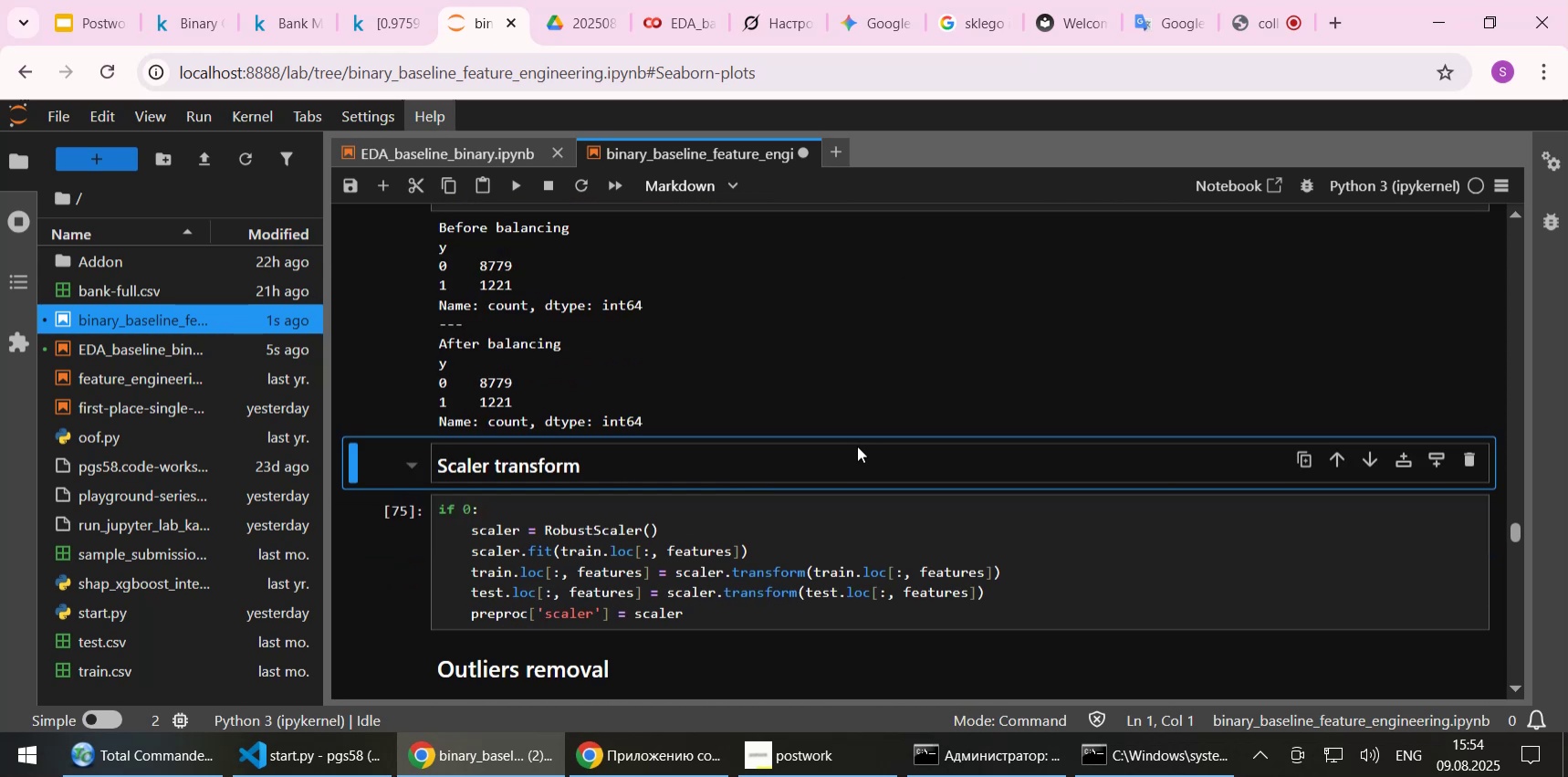 
scroll: coordinate [857, 446], scroll_direction: up, amount: 1.0
 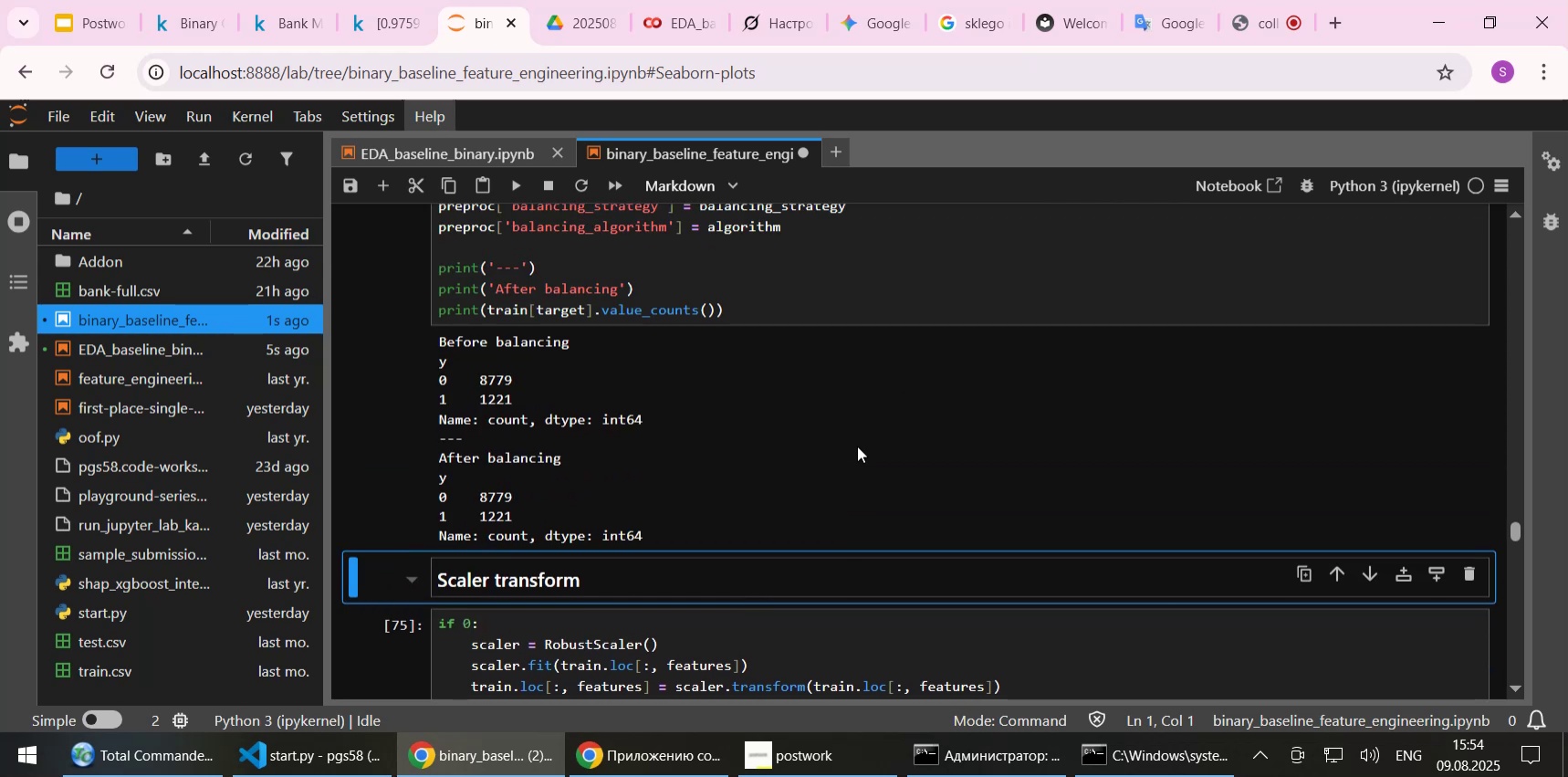 
scroll: coordinate [817, 359], scroll_direction: down, amount: 2.0
 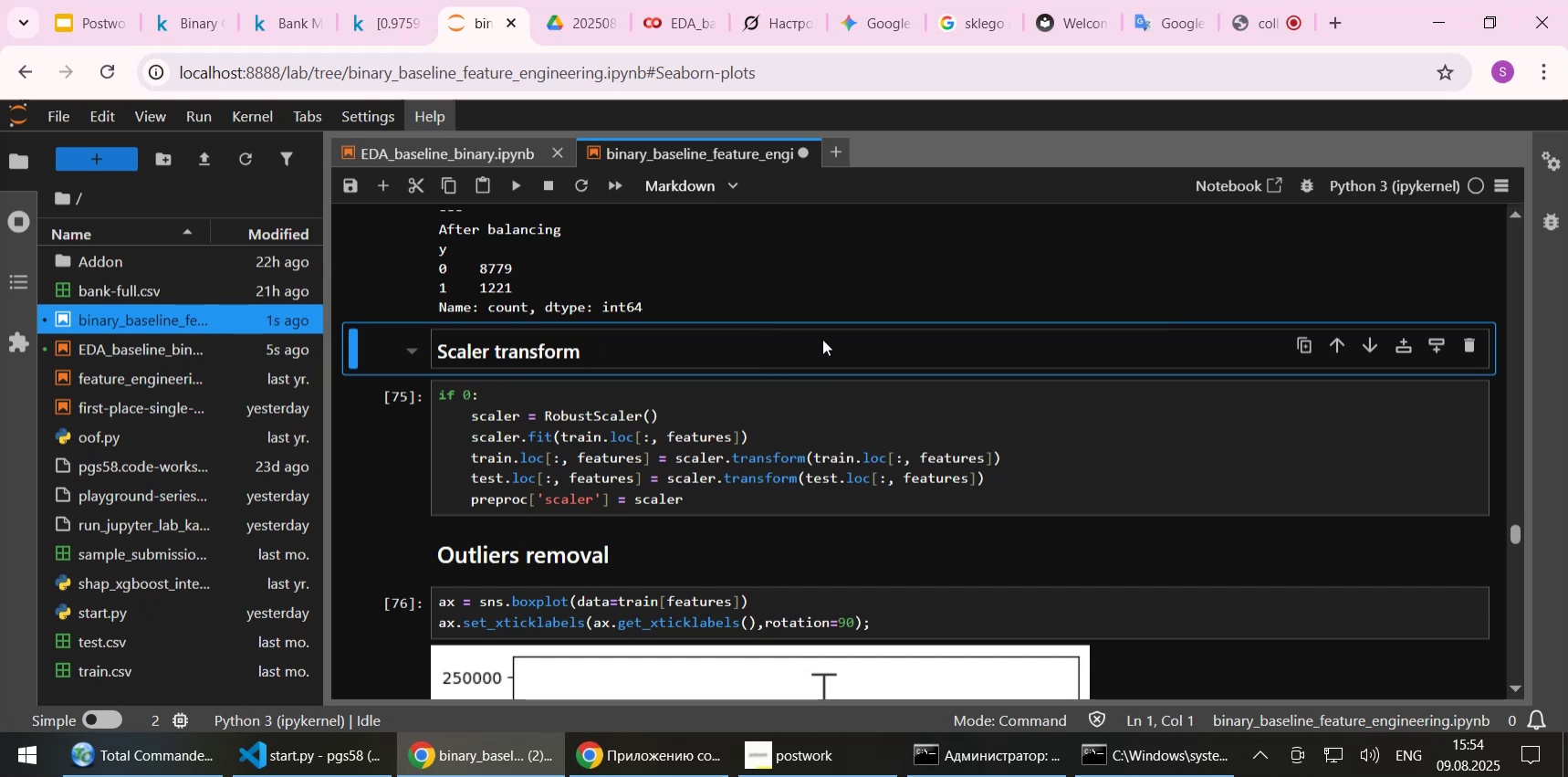 
key(Shift+Enter)
 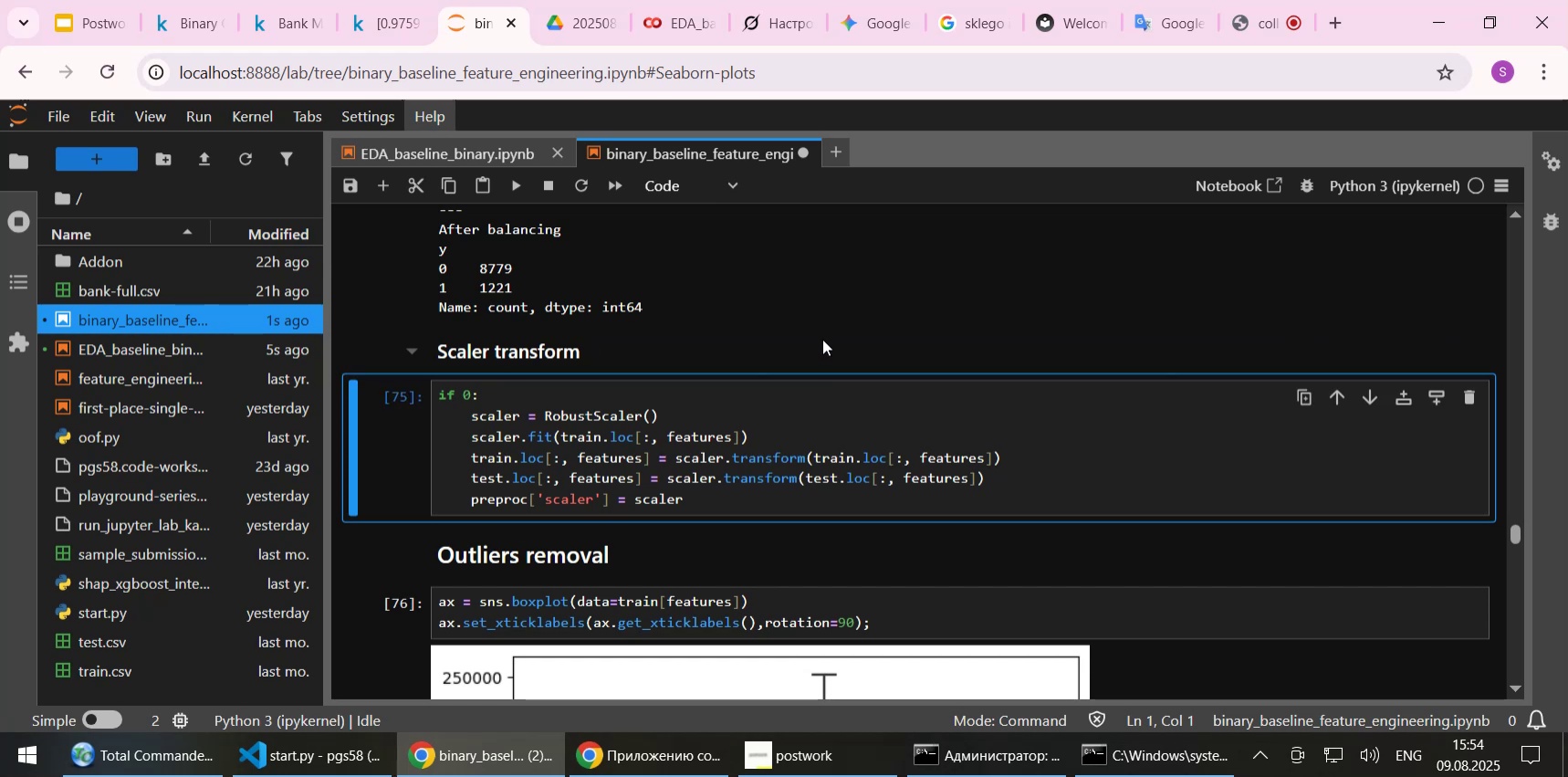 
key(Shift+Enter)
 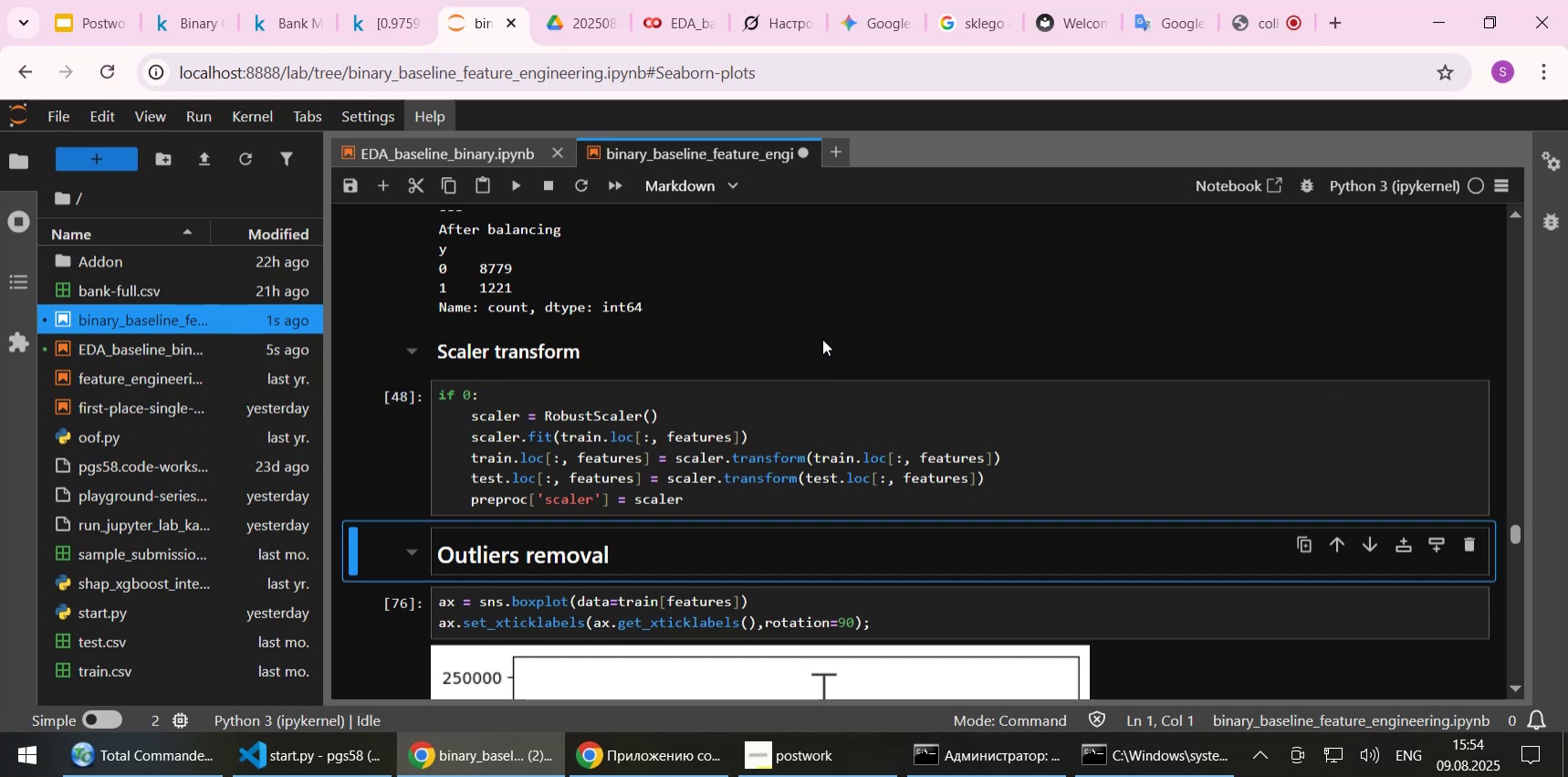 
scroll: coordinate [830, 355], scroll_direction: down, amount: 1.0
 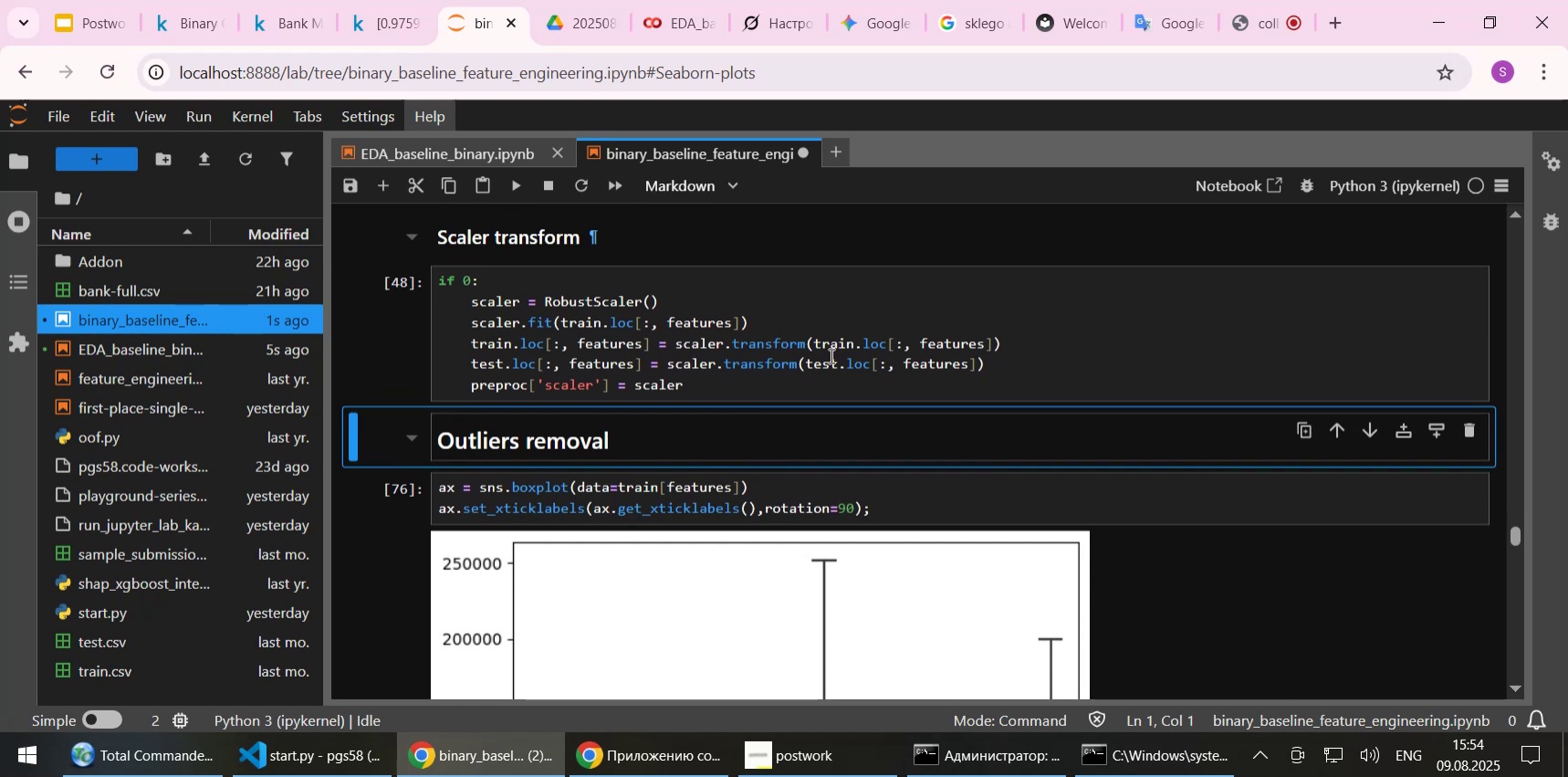 
key(Shift+Enter)
 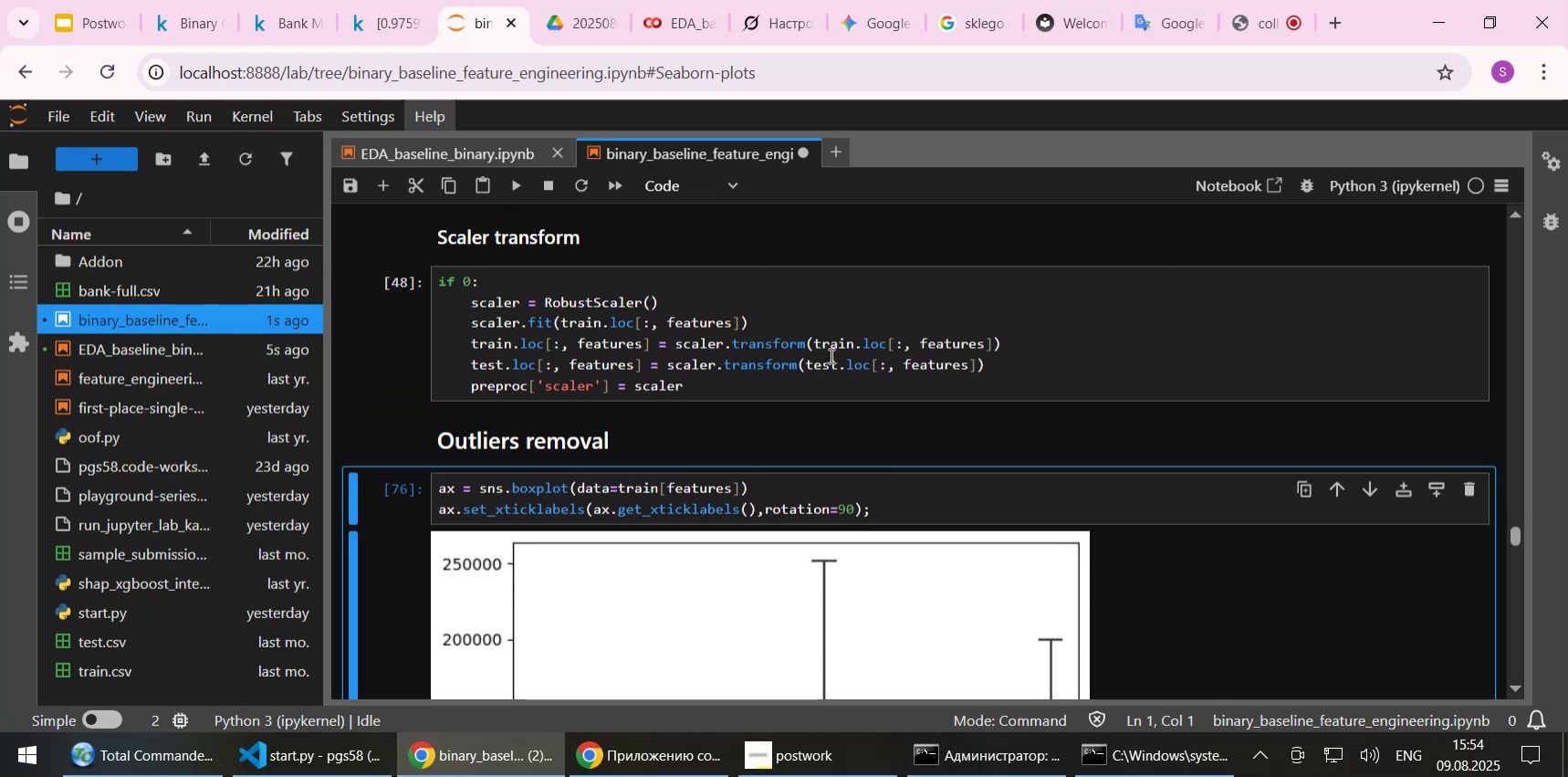 
key(Shift+Enter)
 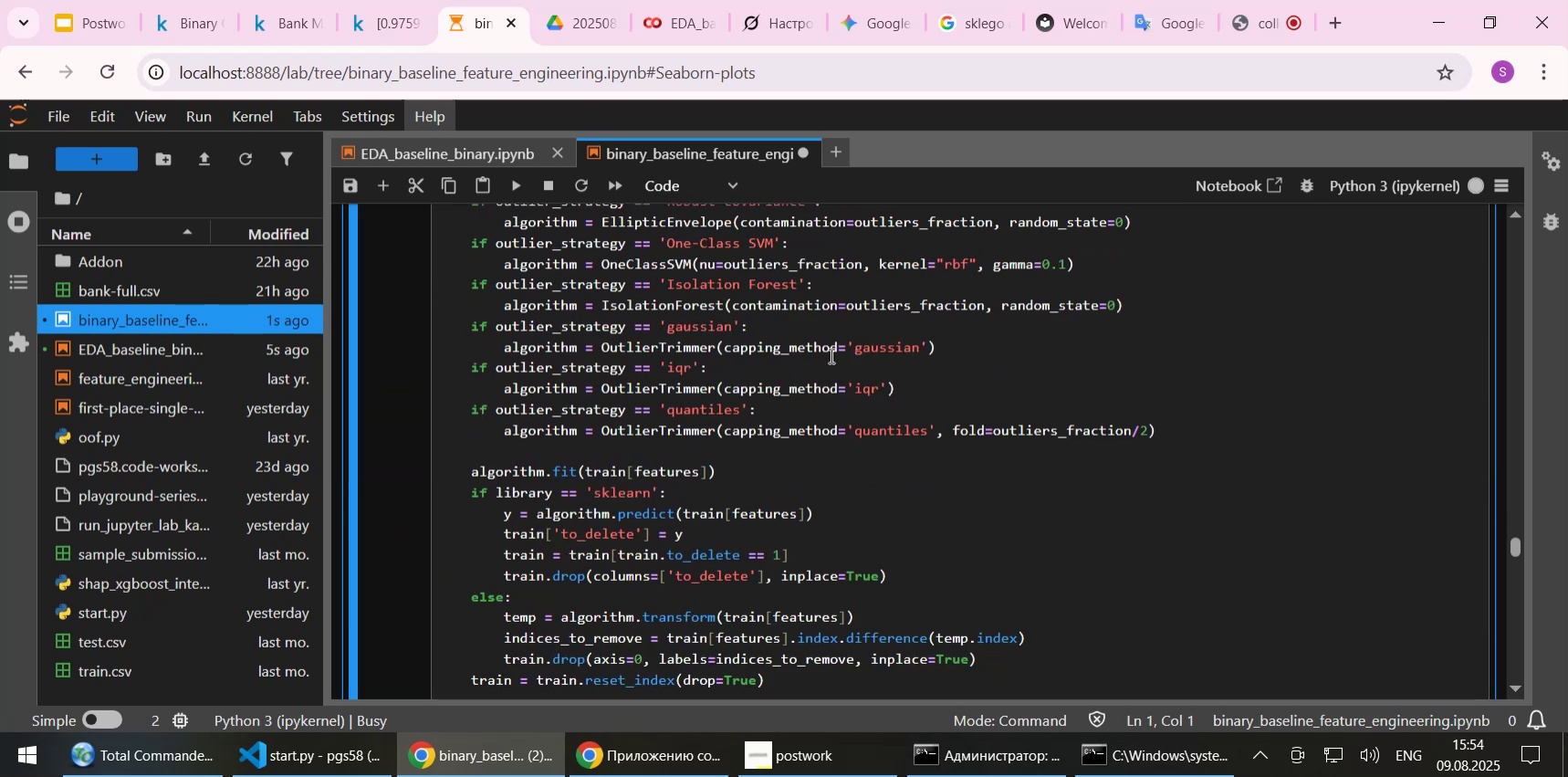 
scroll: coordinate [830, 355], scroll_direction: up, amount: 3.0
 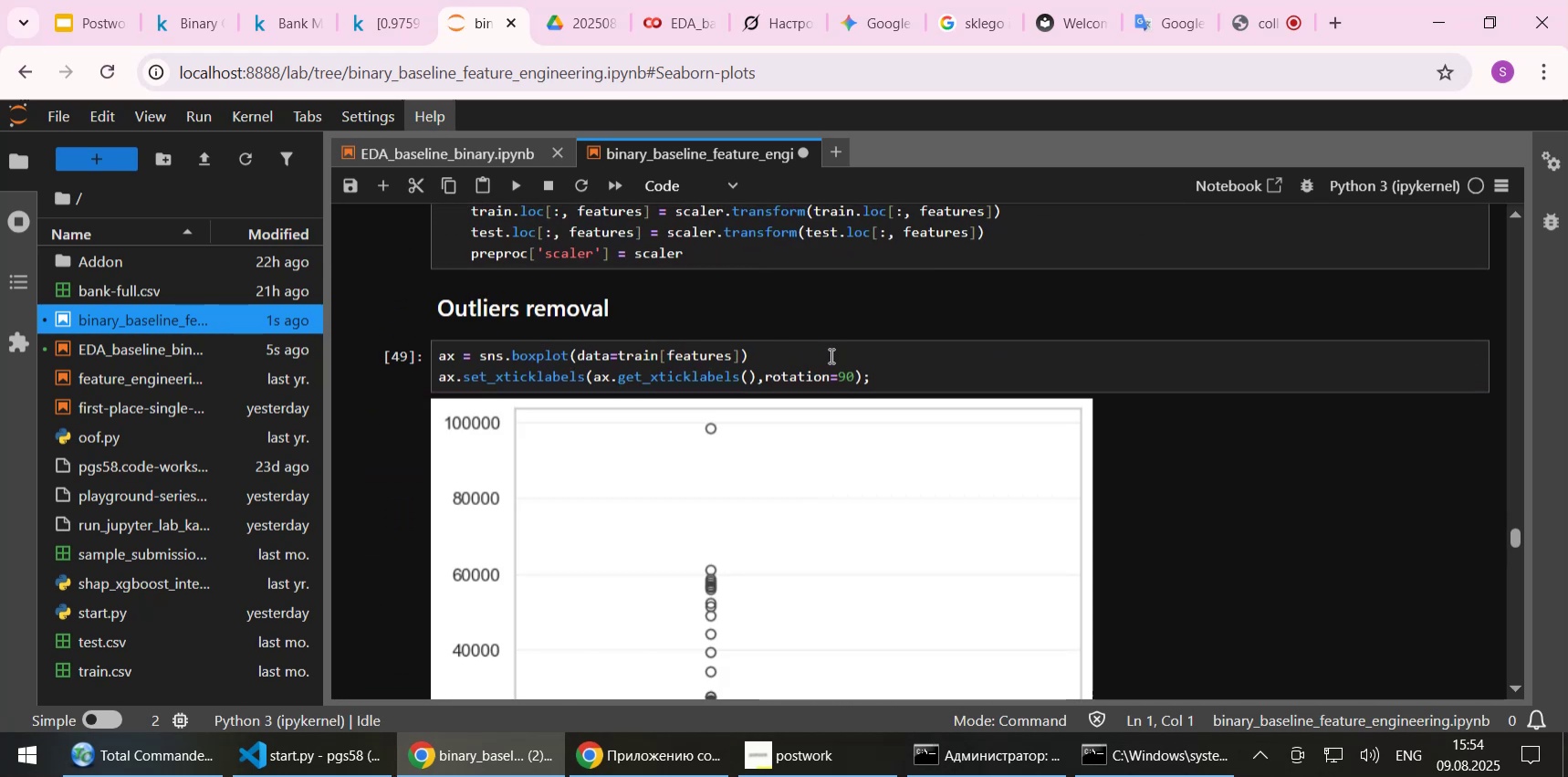 
scroll: coordinate [826, 414], scroll_direction: down, amount: 5.0
 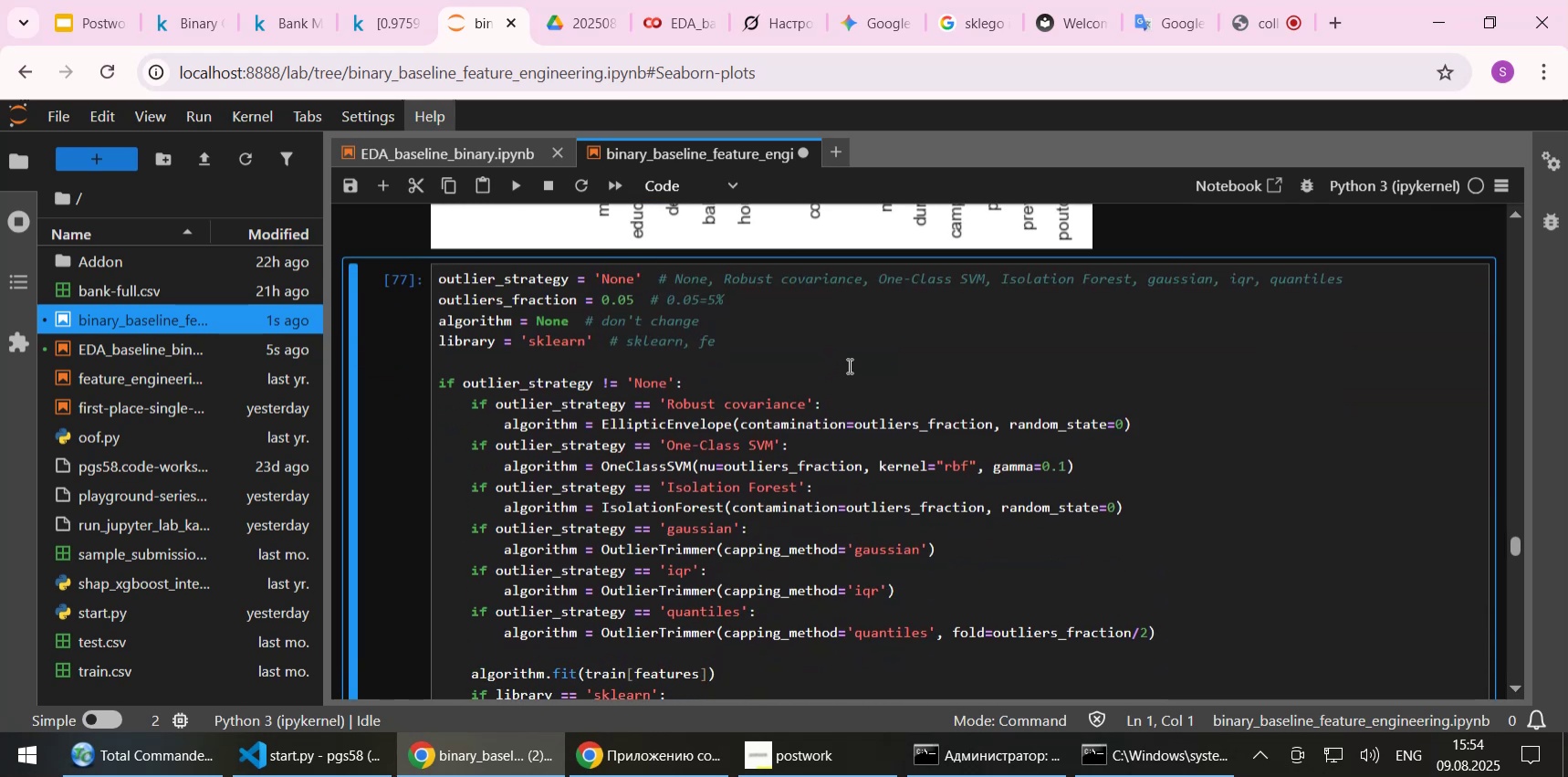 
left_click([848, 363])
 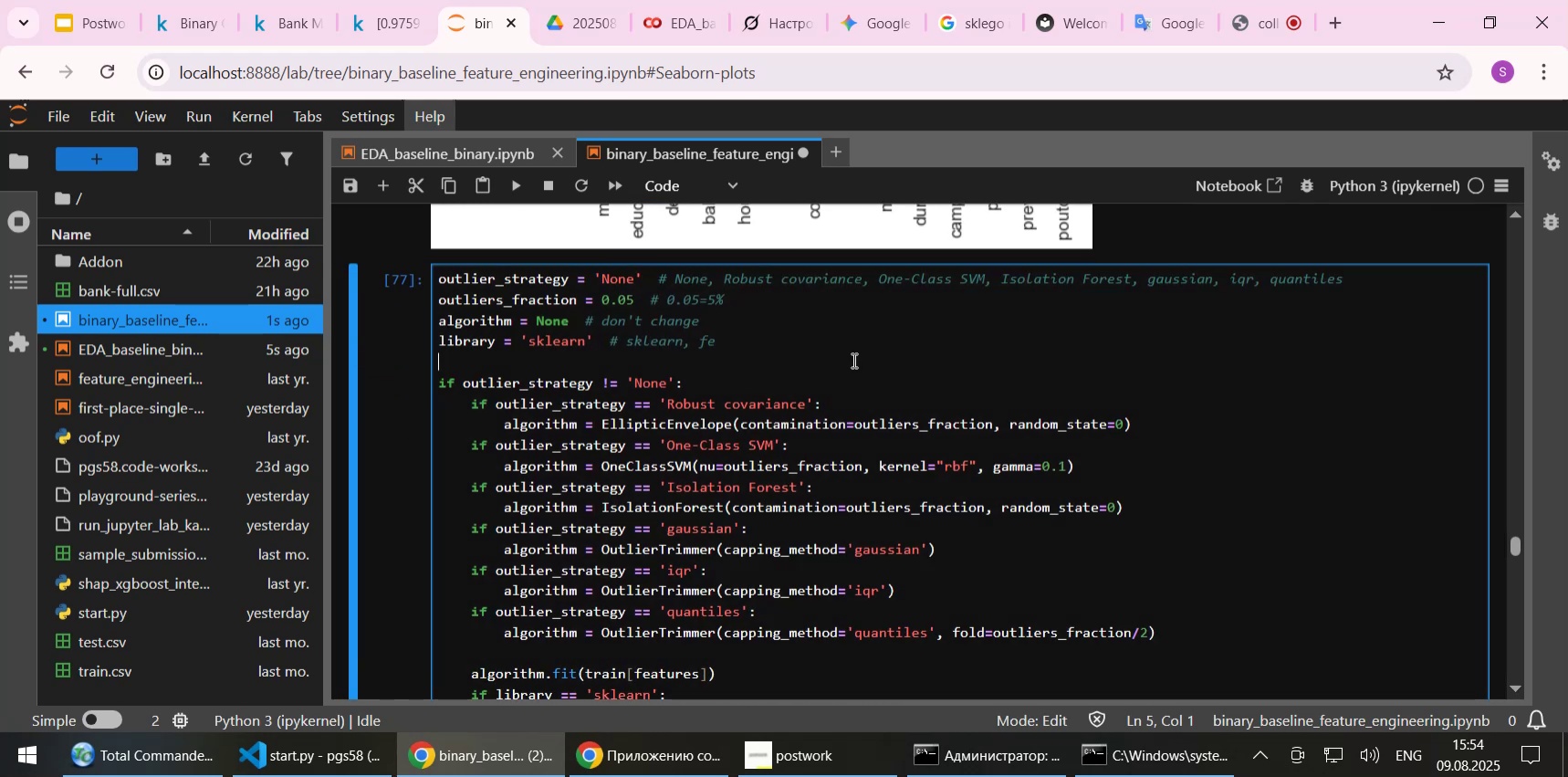 
key(Shift+Enter)
 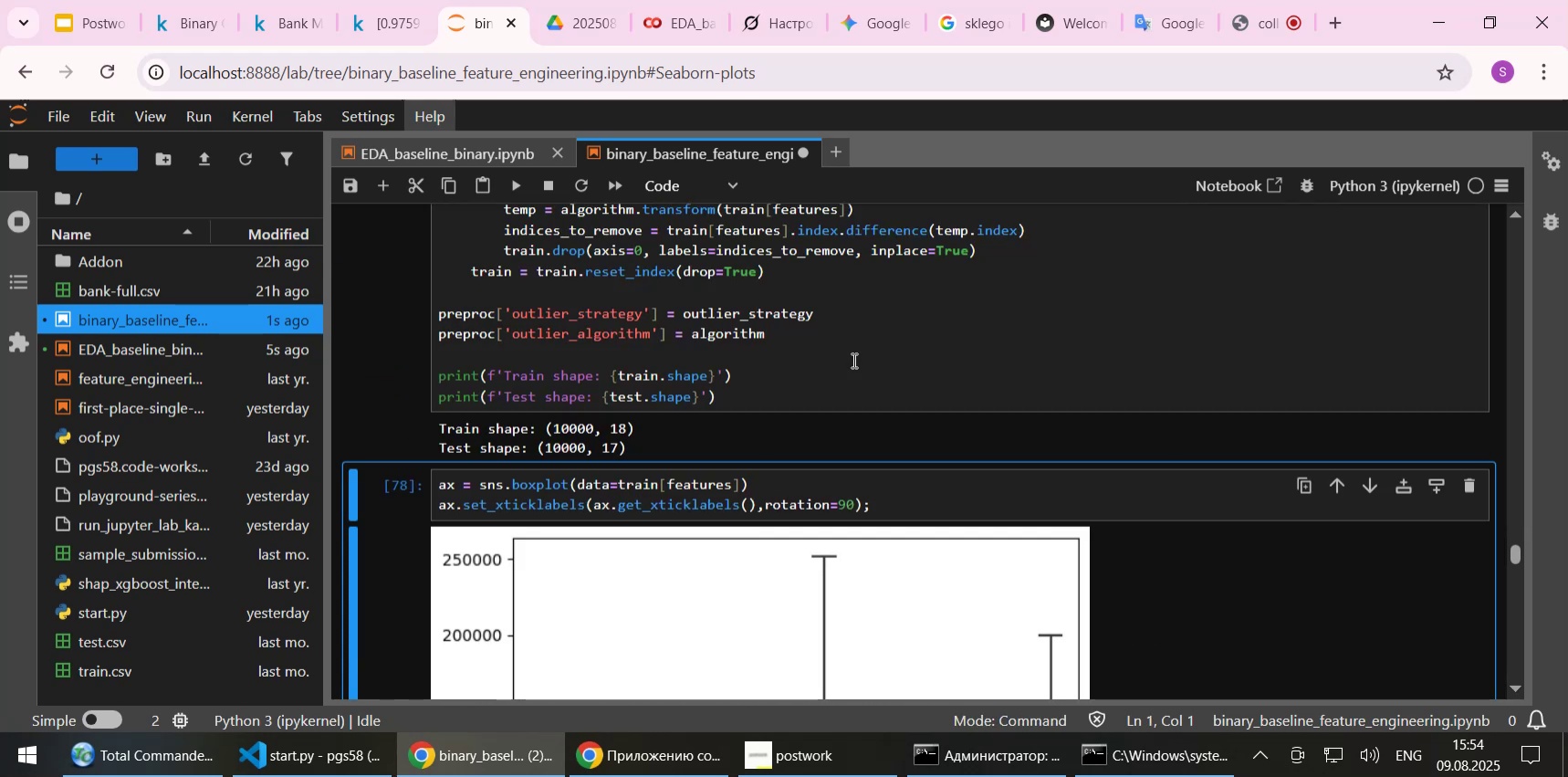 
key(Shift+Enter)
 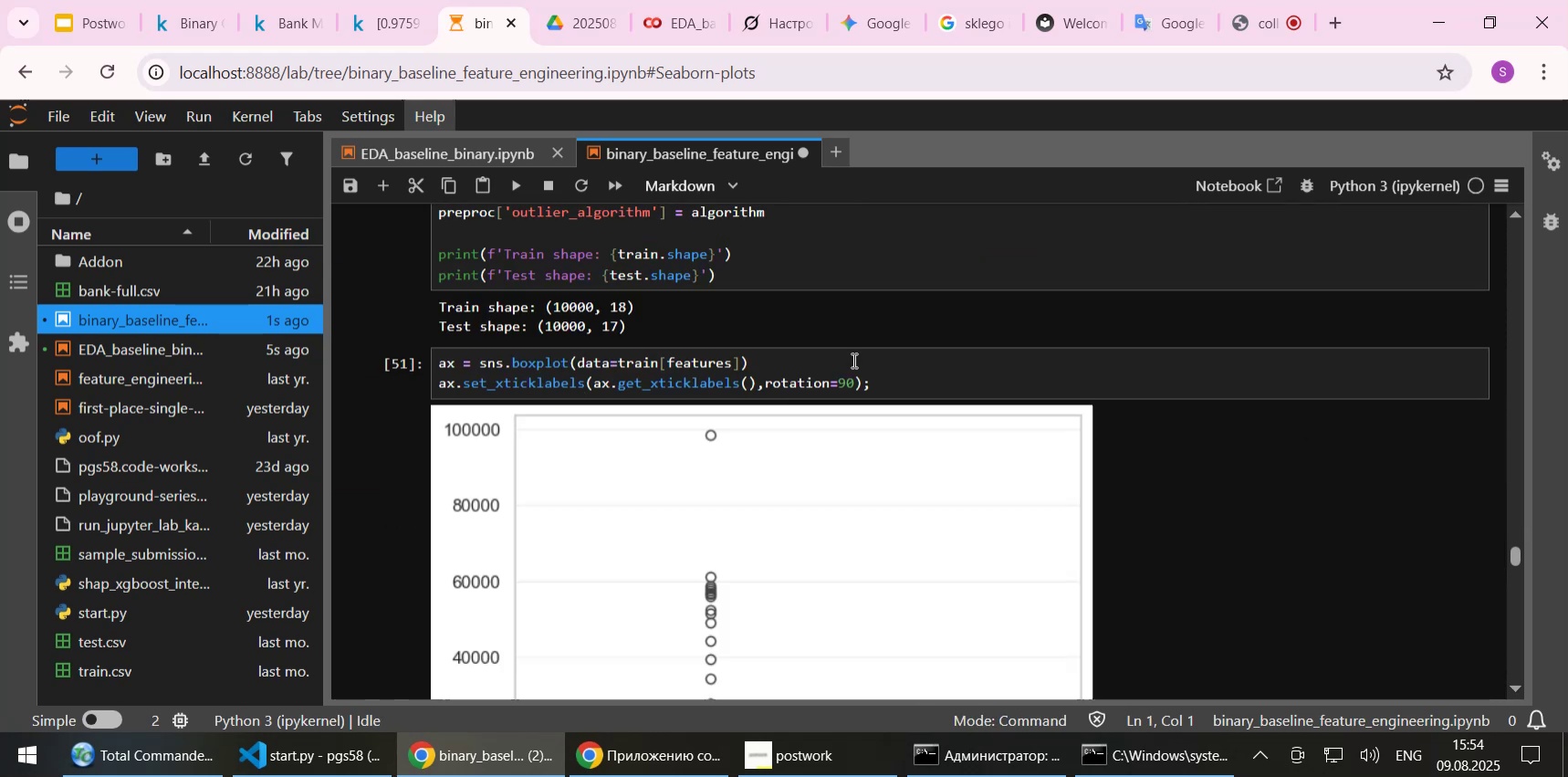 
scroll: coordinate [835, 411], scroll_direction: down, amount: 6.0
 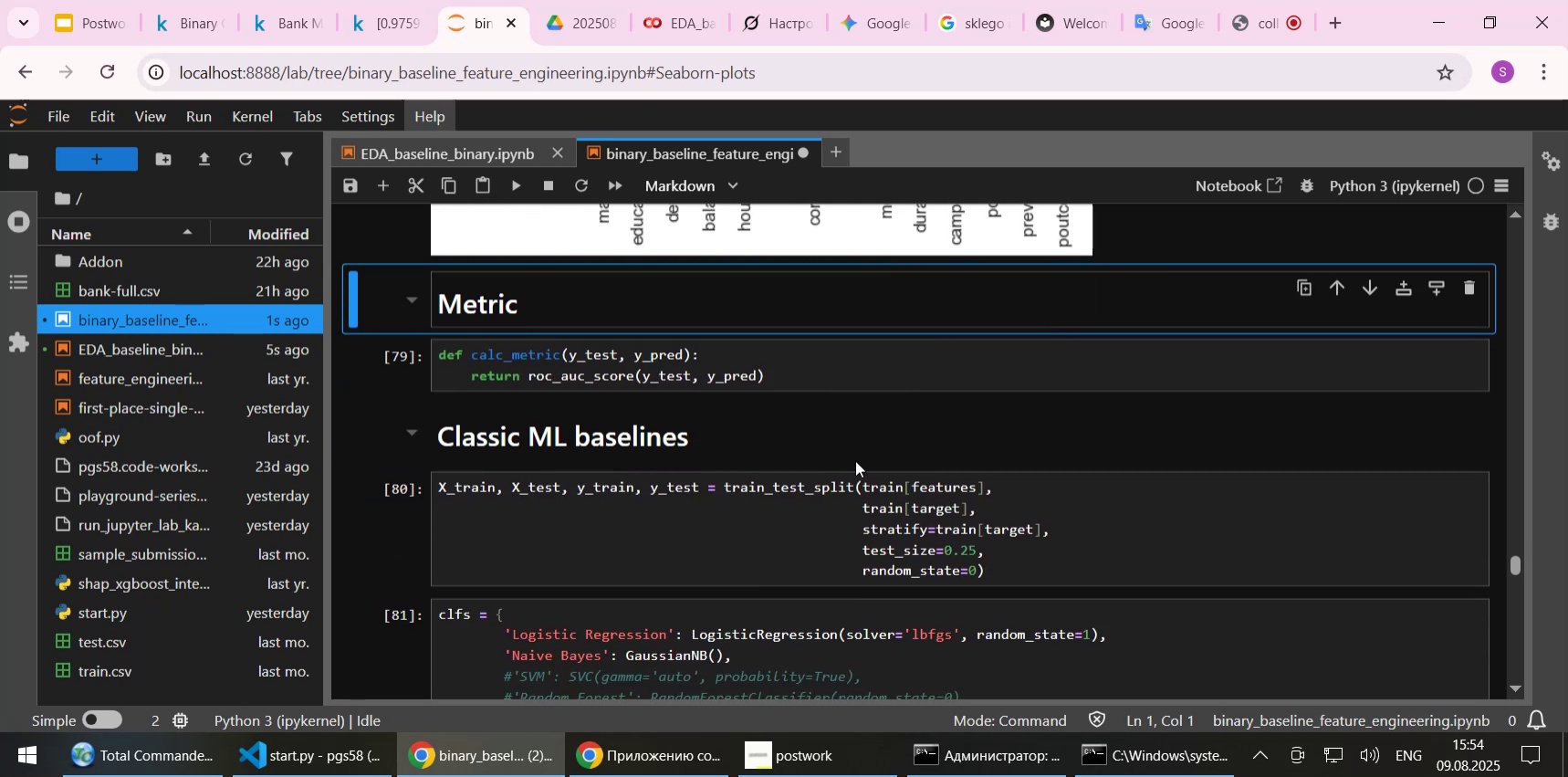 
key(Control+S)
 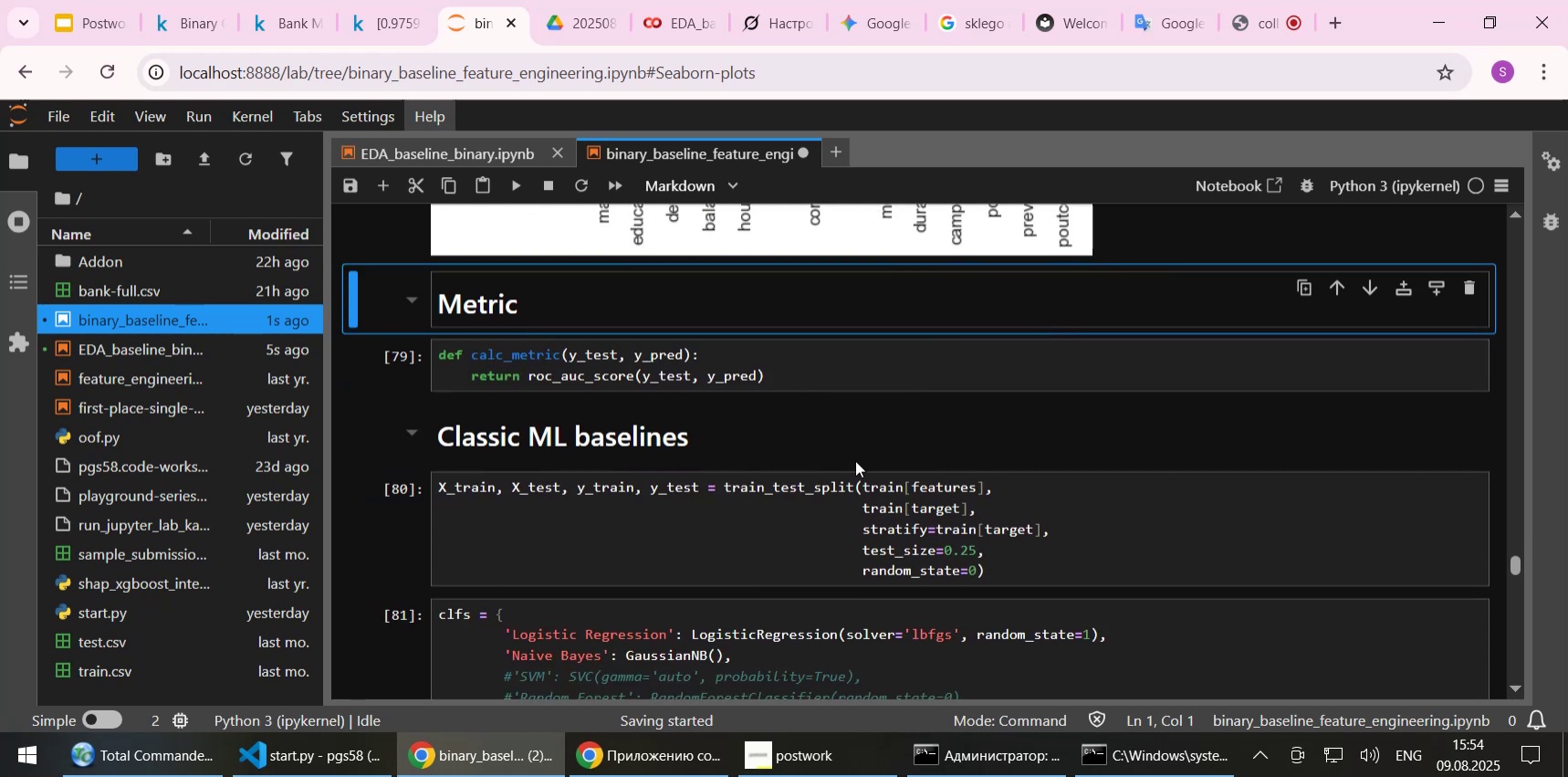 
key(Shift+Enter)
 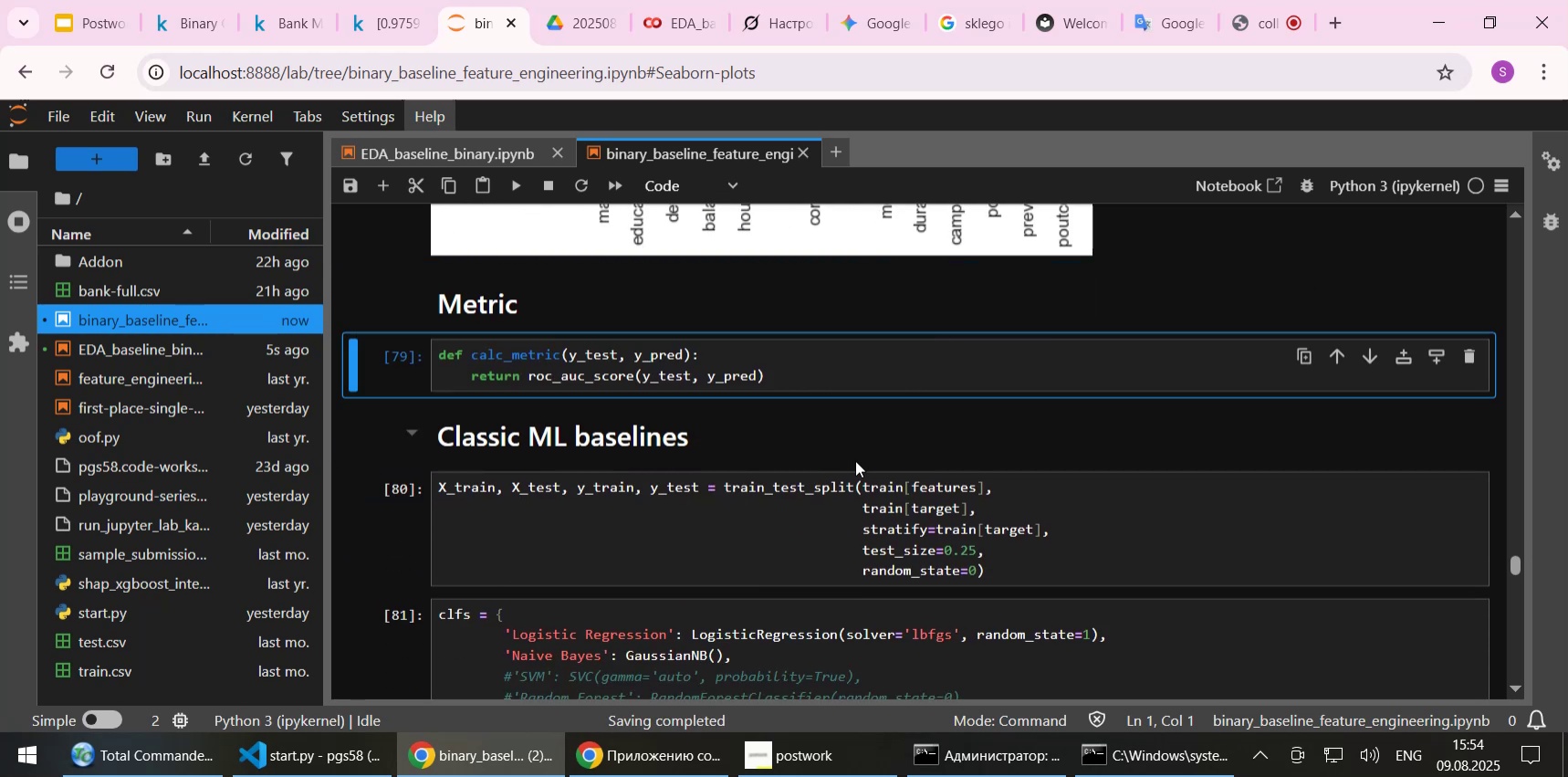 
key(Shift+Enter)
 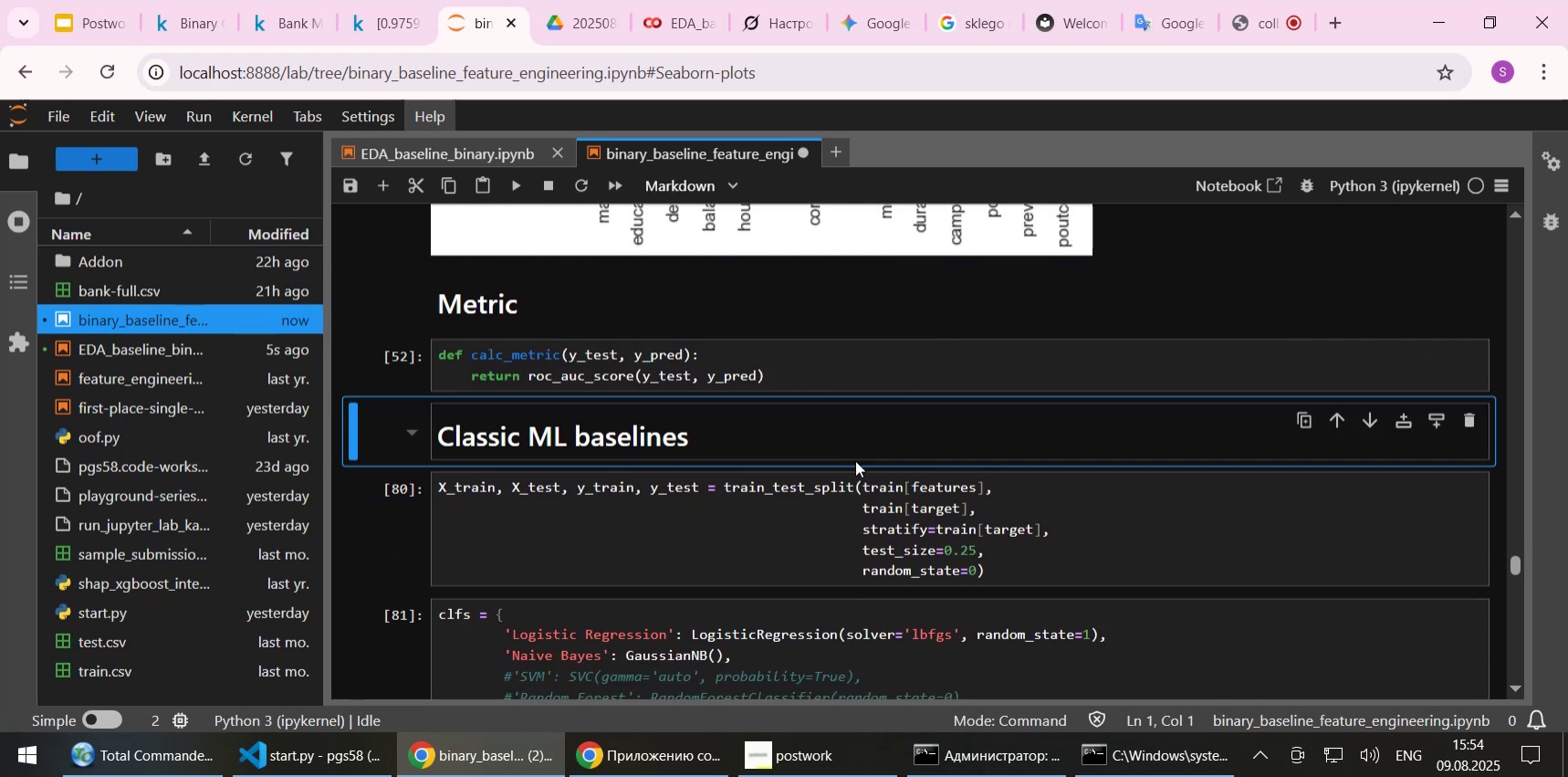 
scroll: coordinate [855, 460], scroll_direction: down, amount: 1.0
 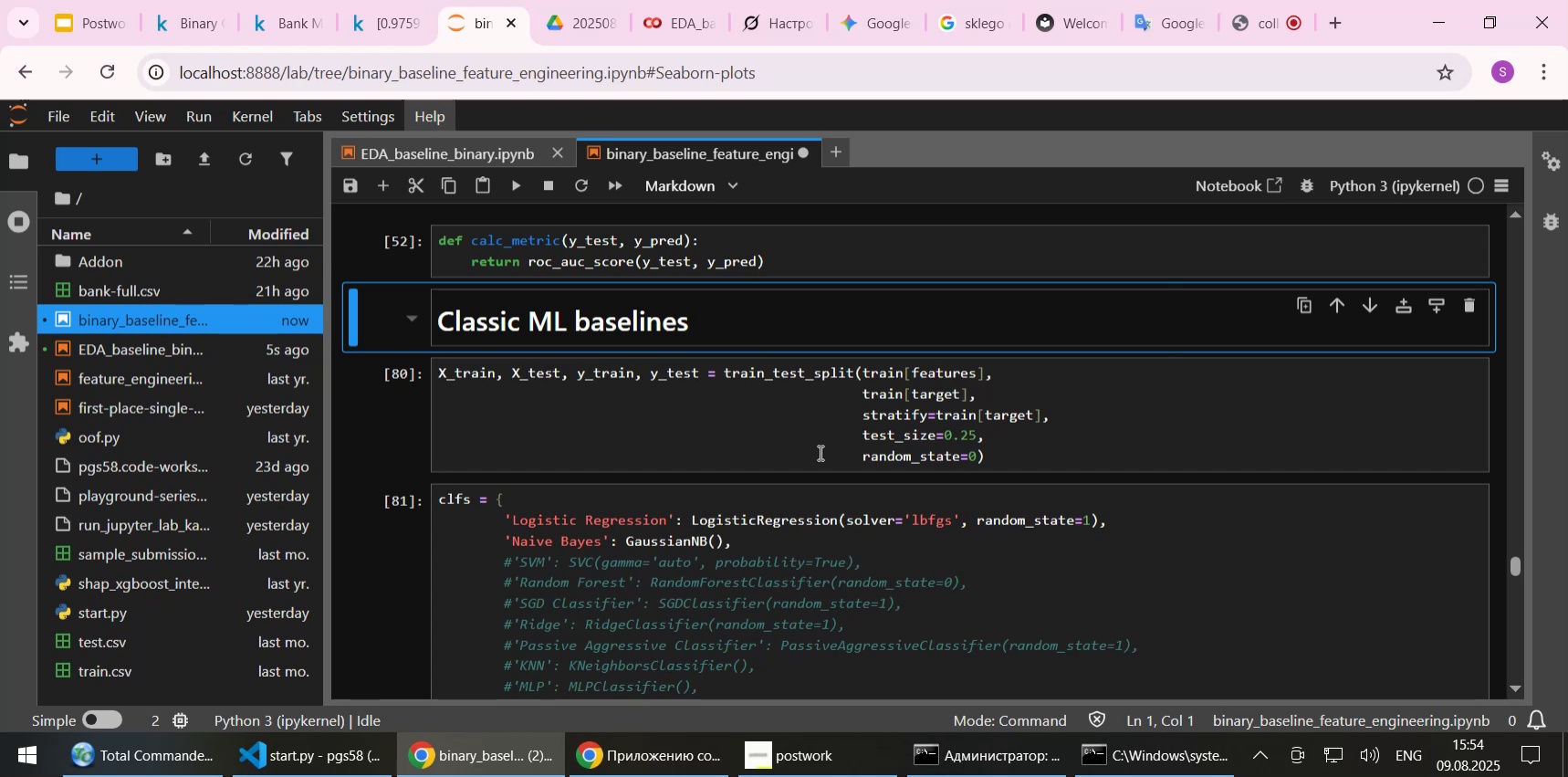 
key(Shift+Enter)
 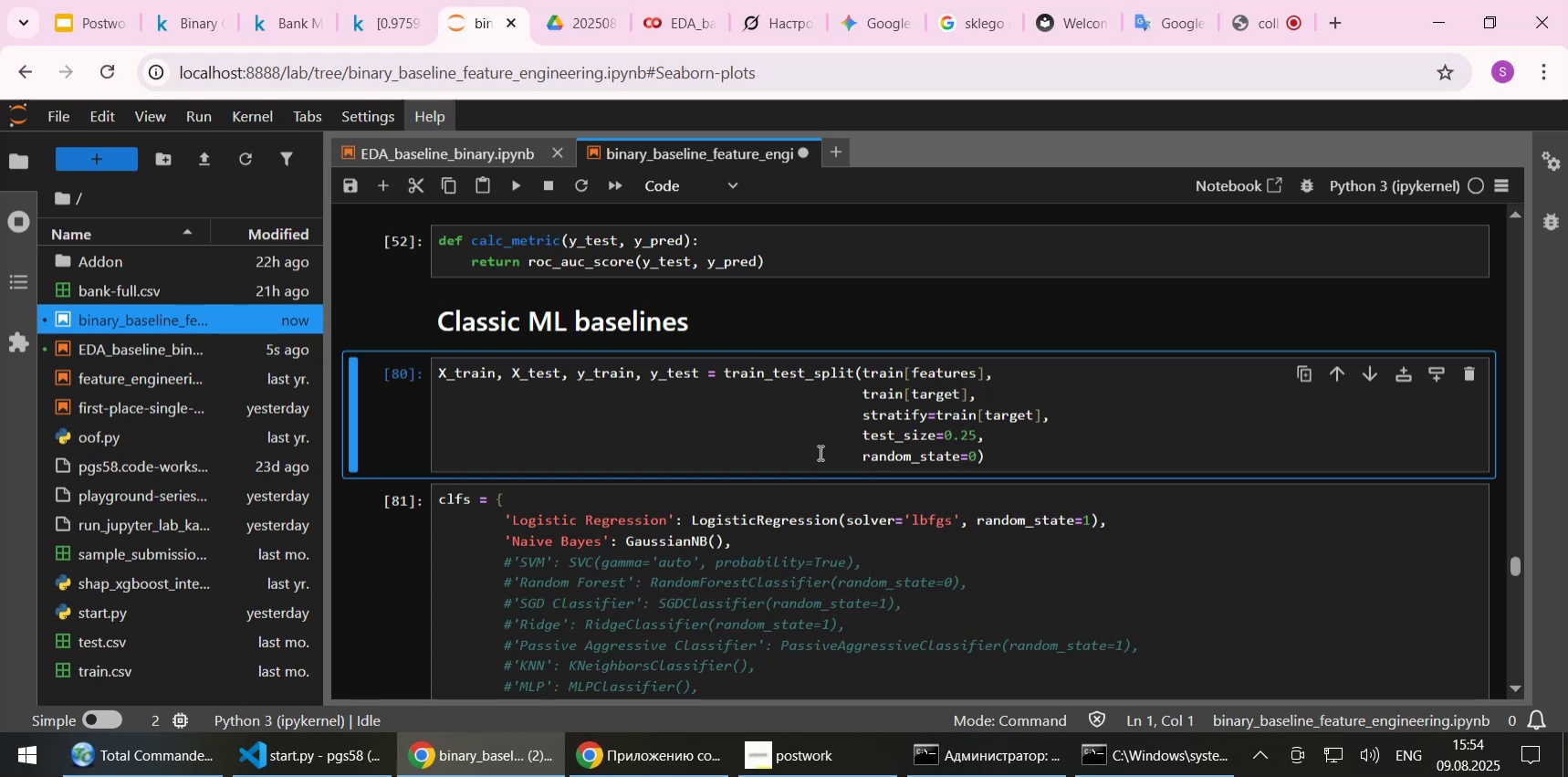 
scroll: coordinate [822, 450], scroll_direction: down, amount: 1.0
 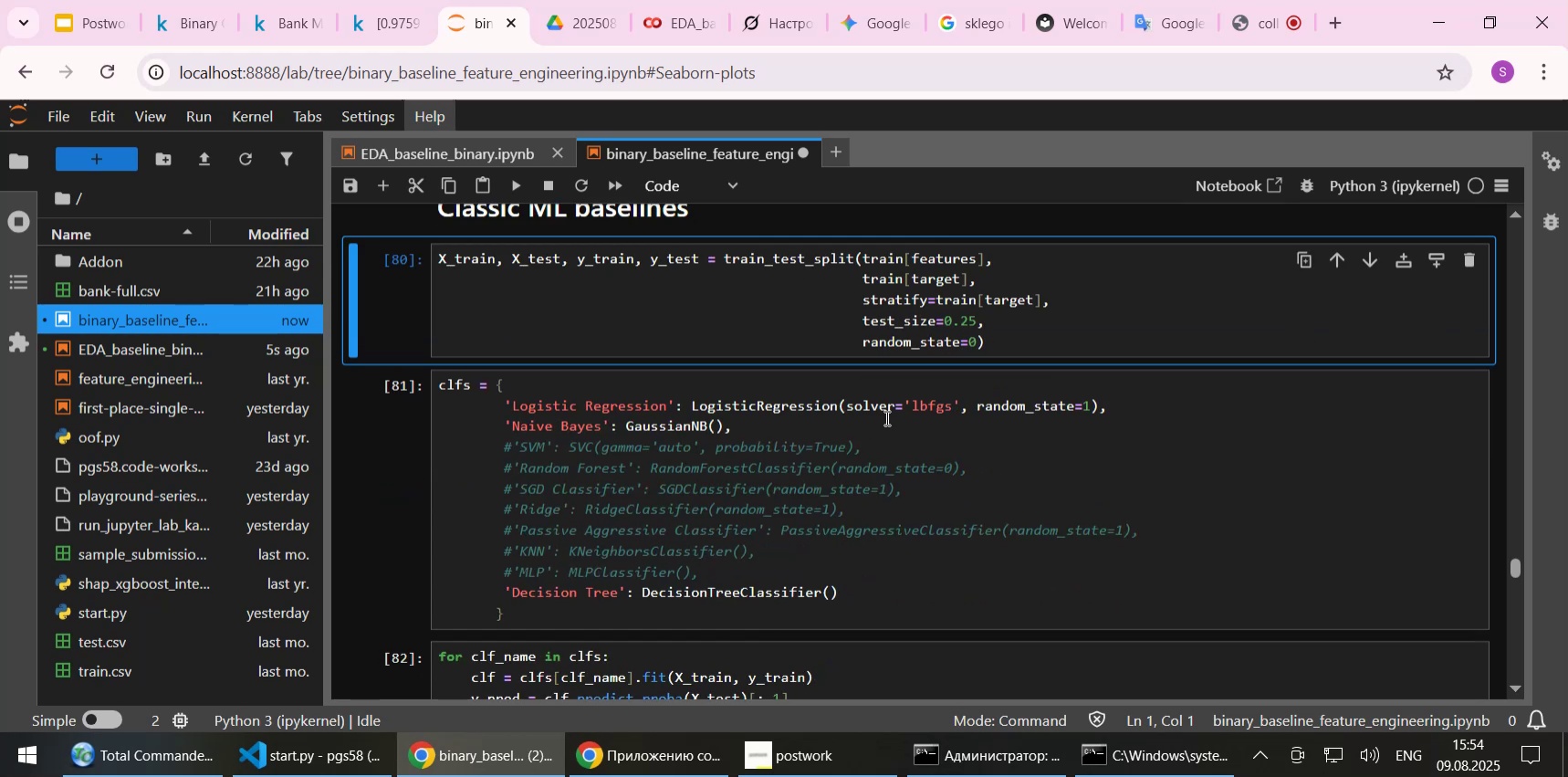 
key(Shift+Enter)
 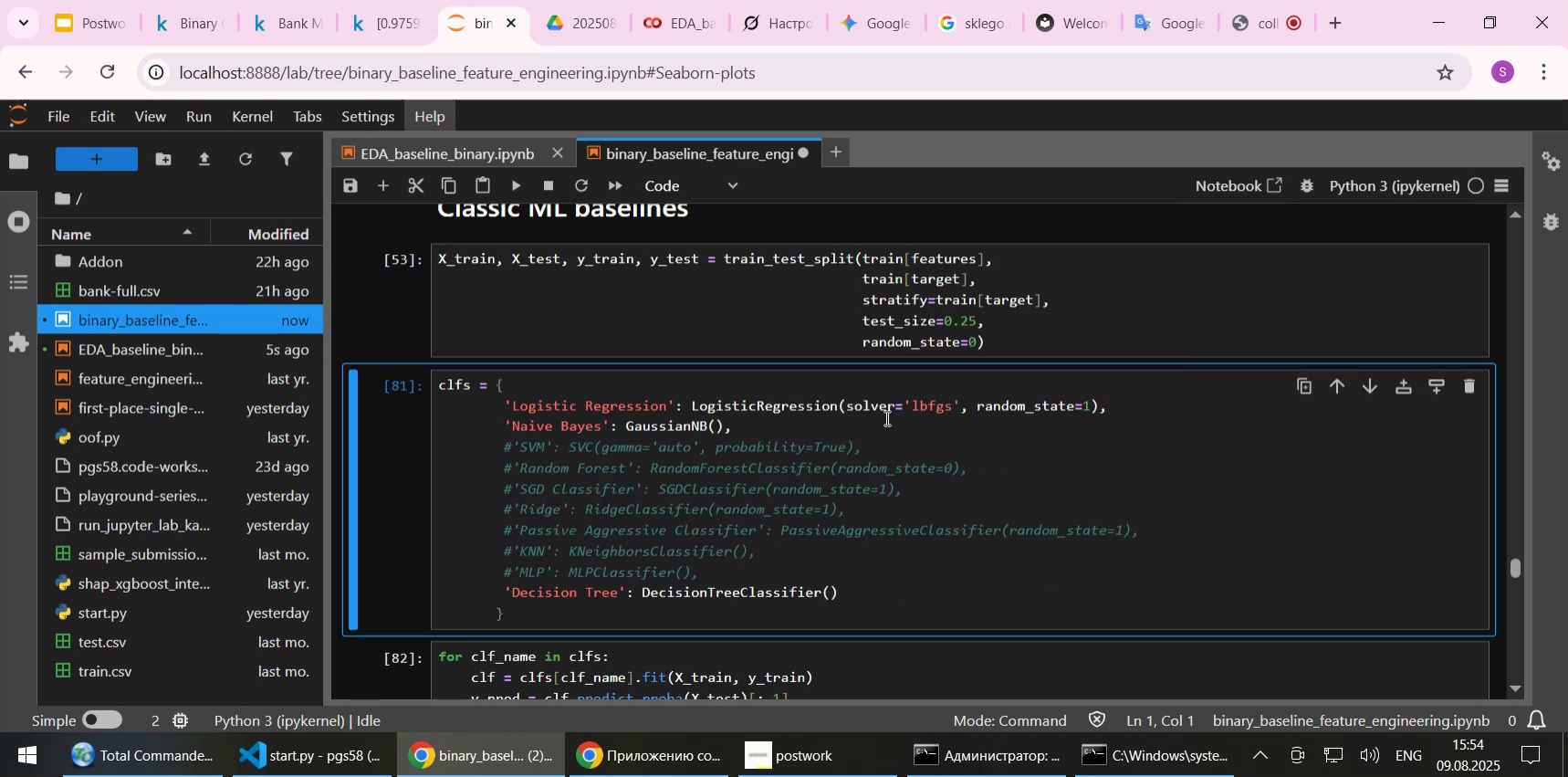 
key(Shift+Enter)
 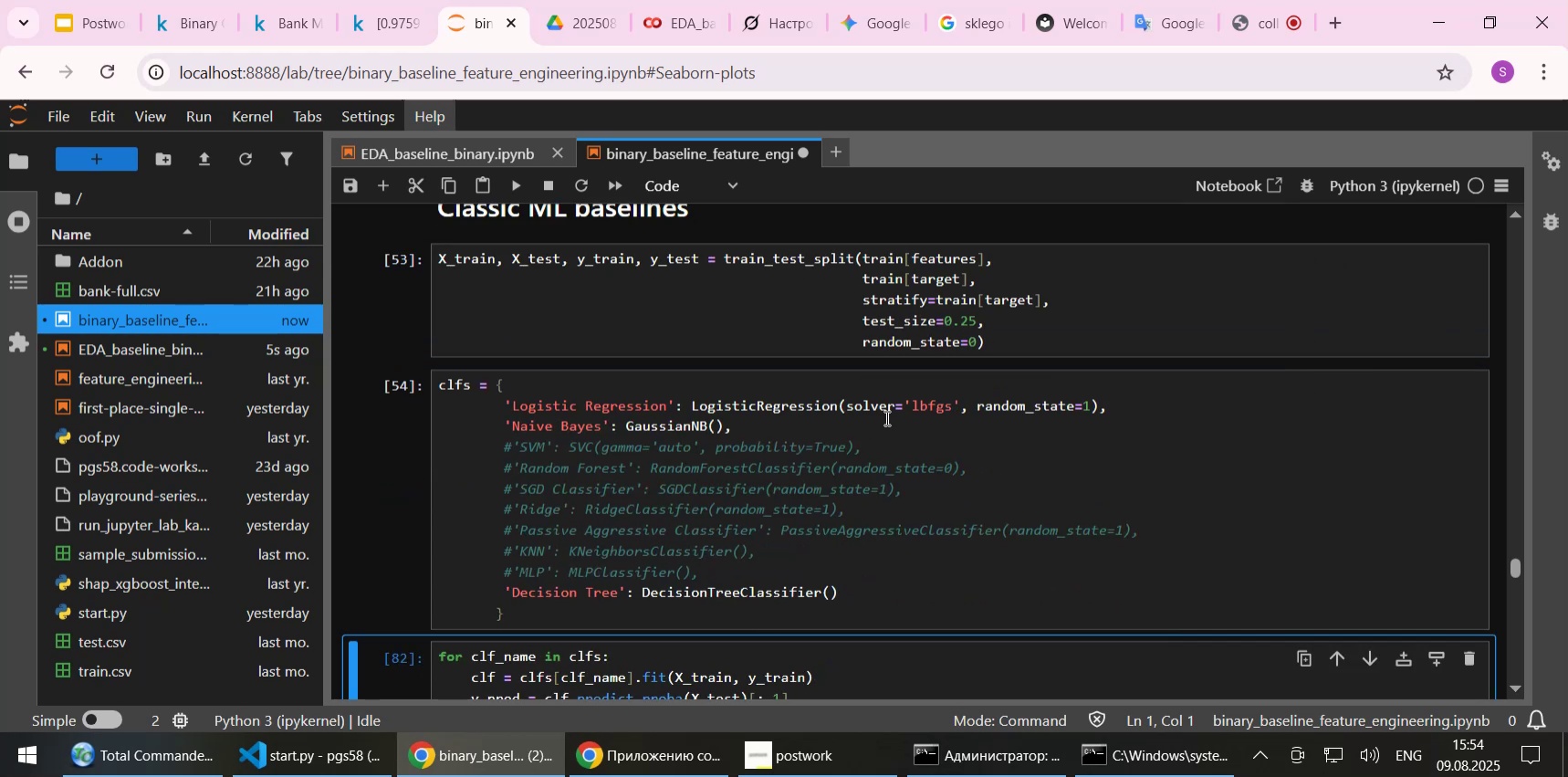 
scroll: coordinate [848, 429], scroll_direction: down, amount: 1.0
 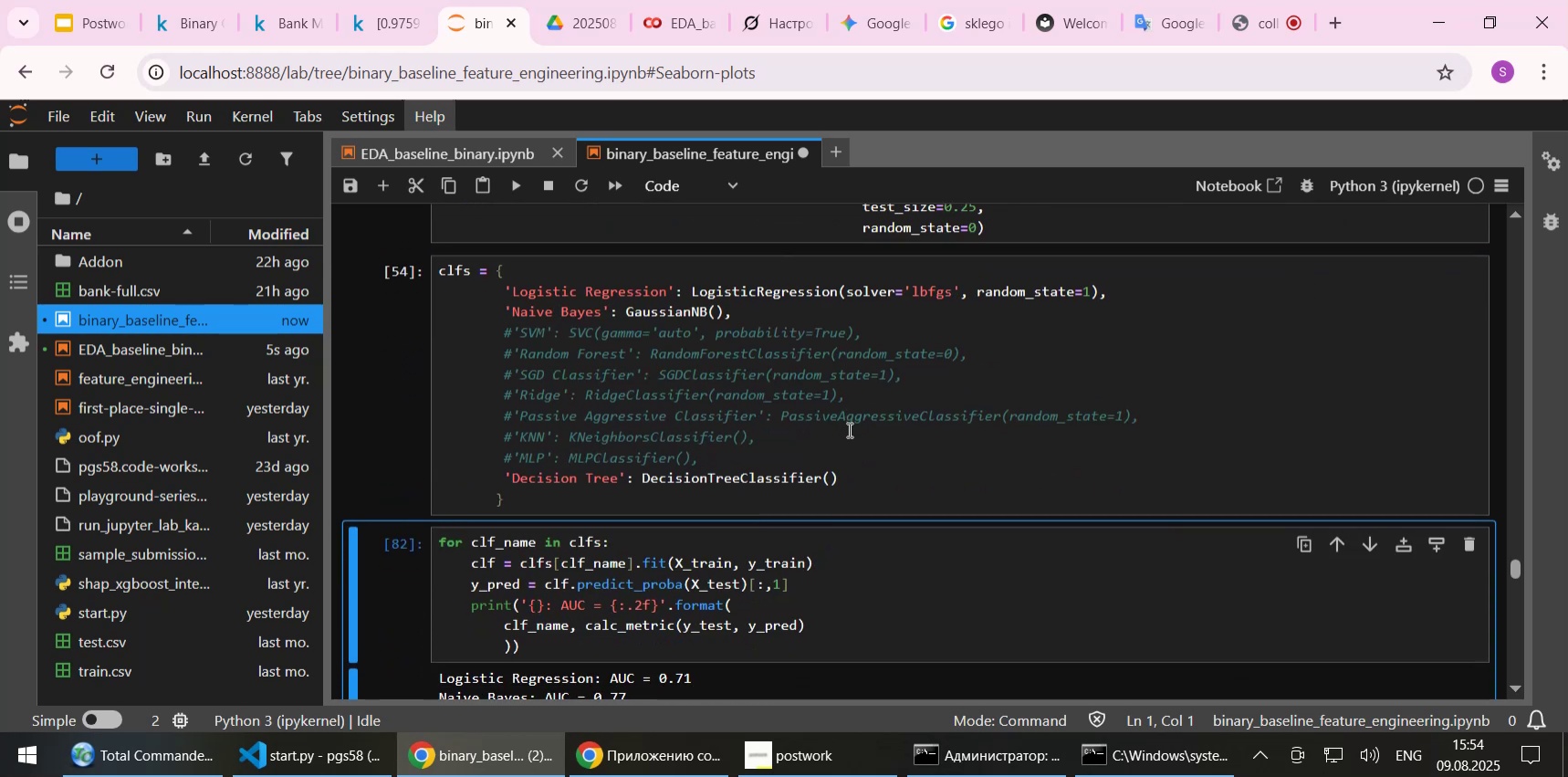 
key(Shift+Enter)
 